 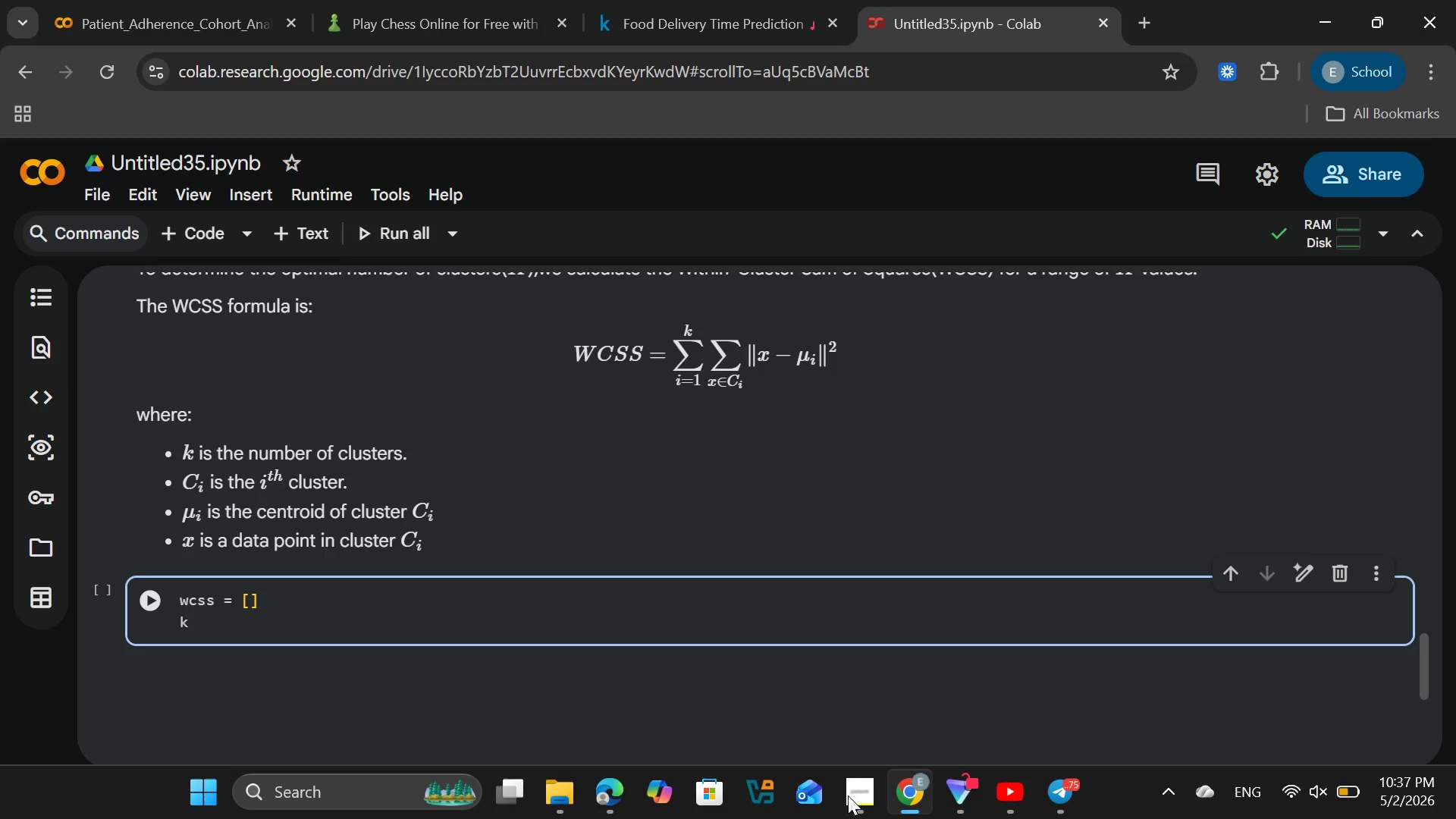 
type(_ranges)
 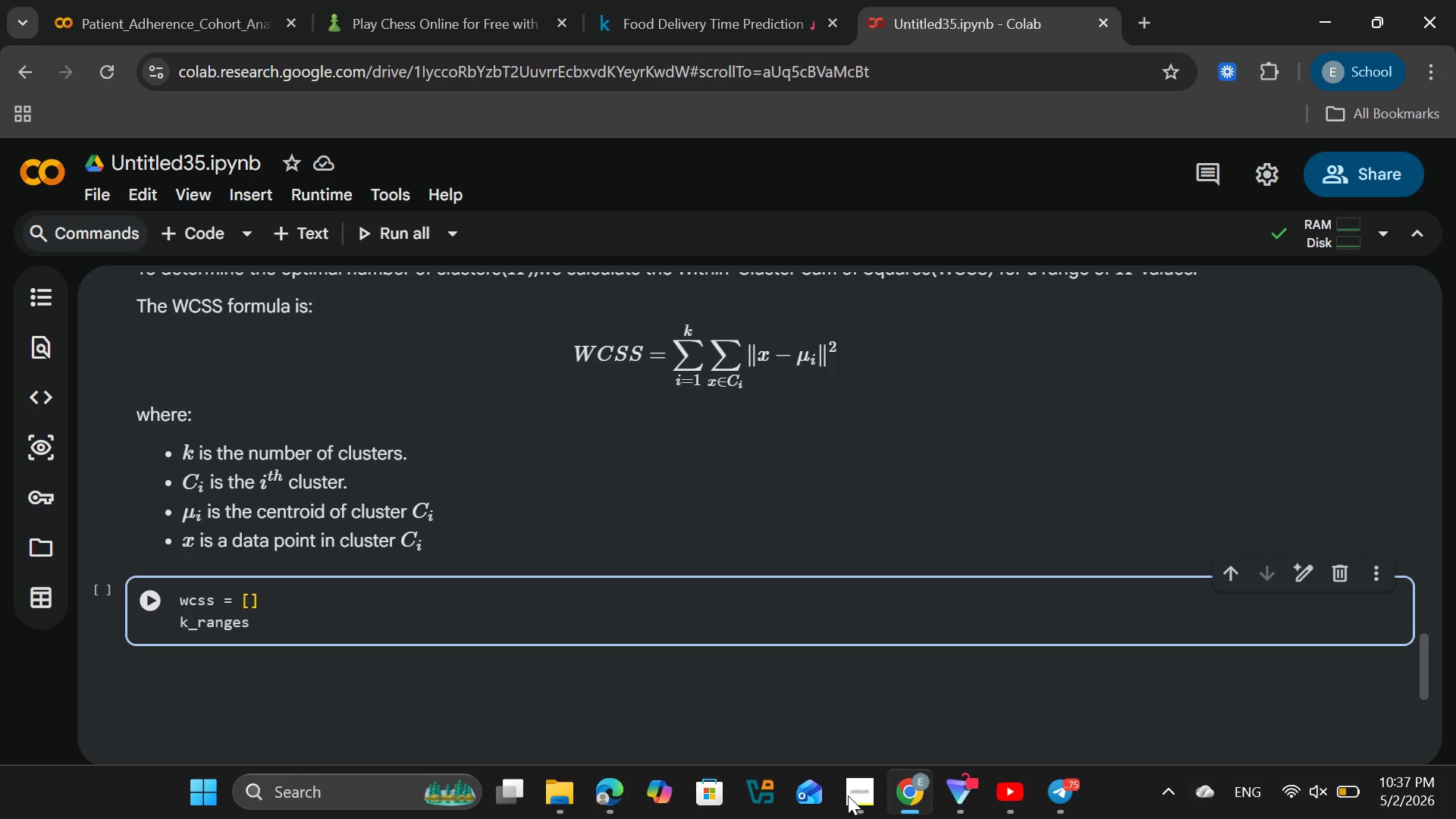 
key(Backspace)
type( = ranges)
 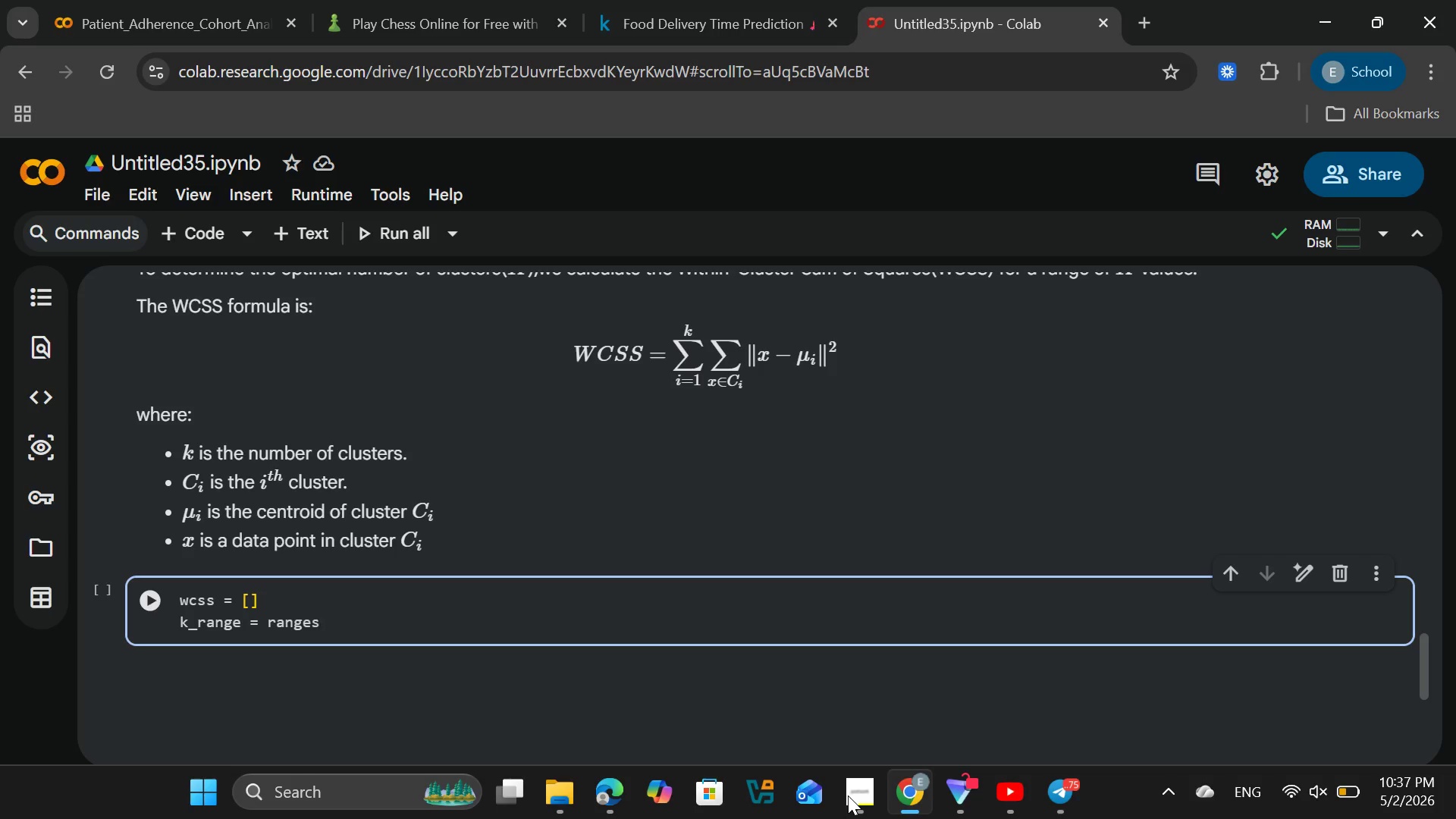 
key(Backspace)
type((1,11[End])
 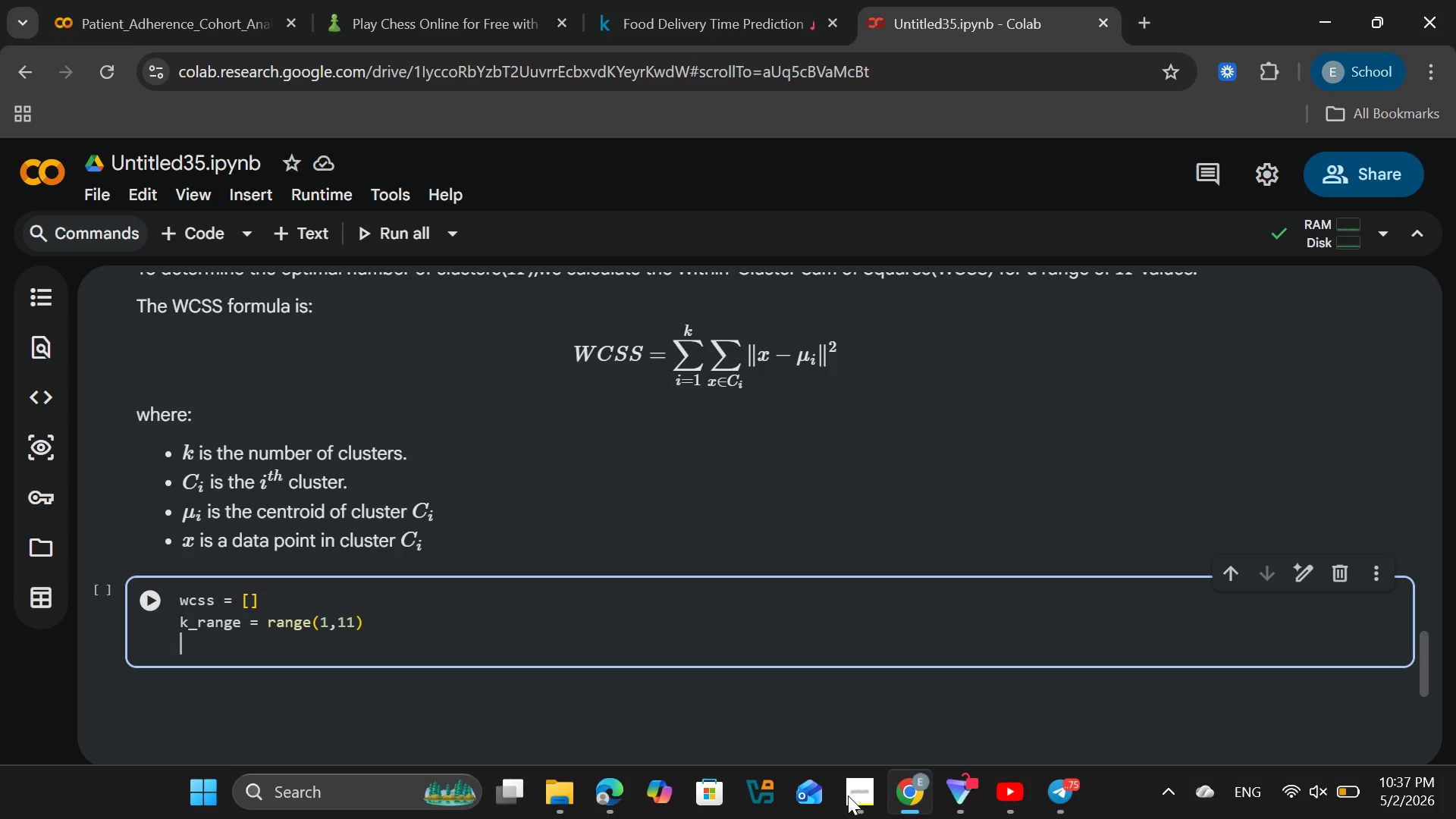 
 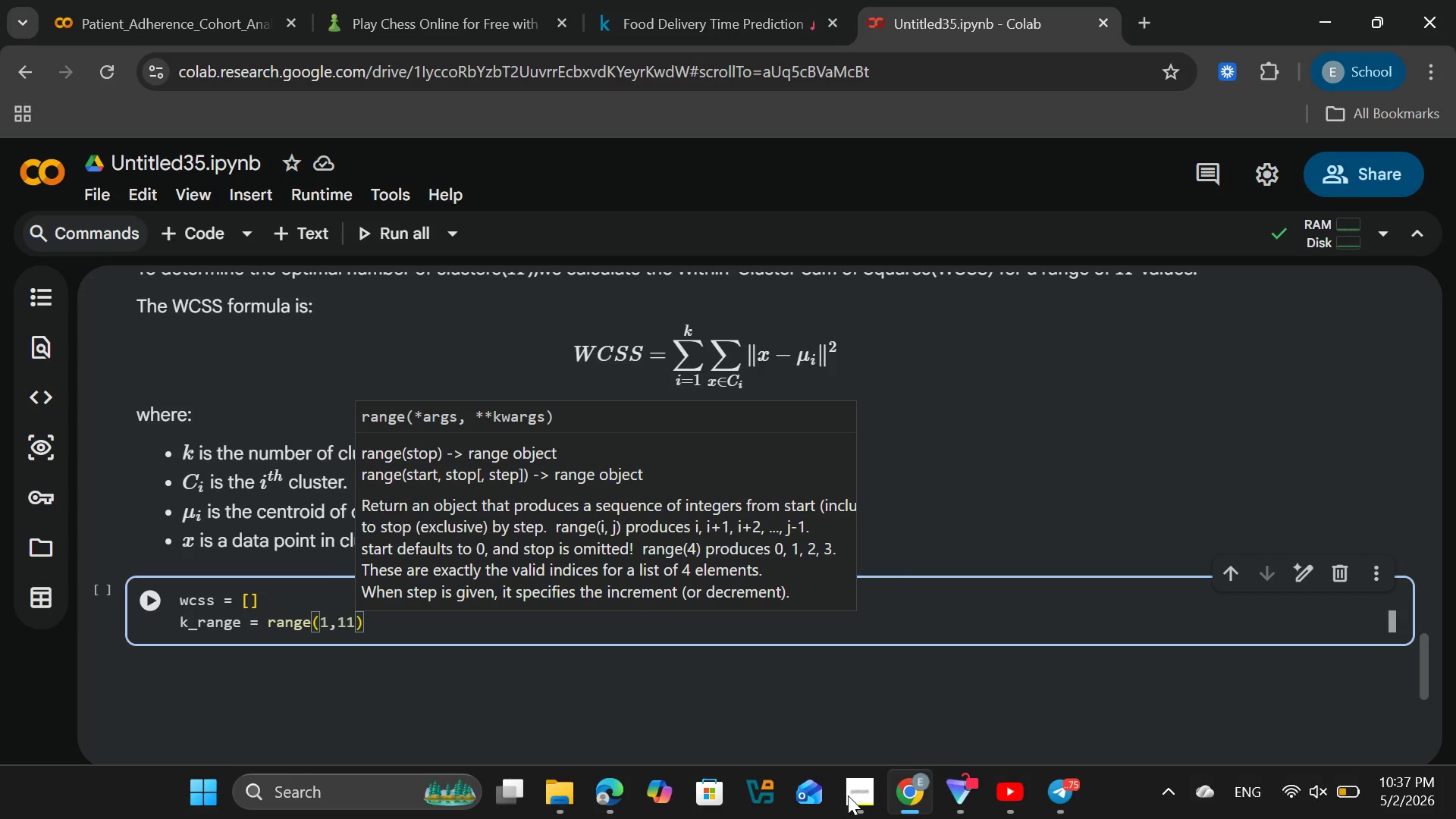 
key(Enter)
 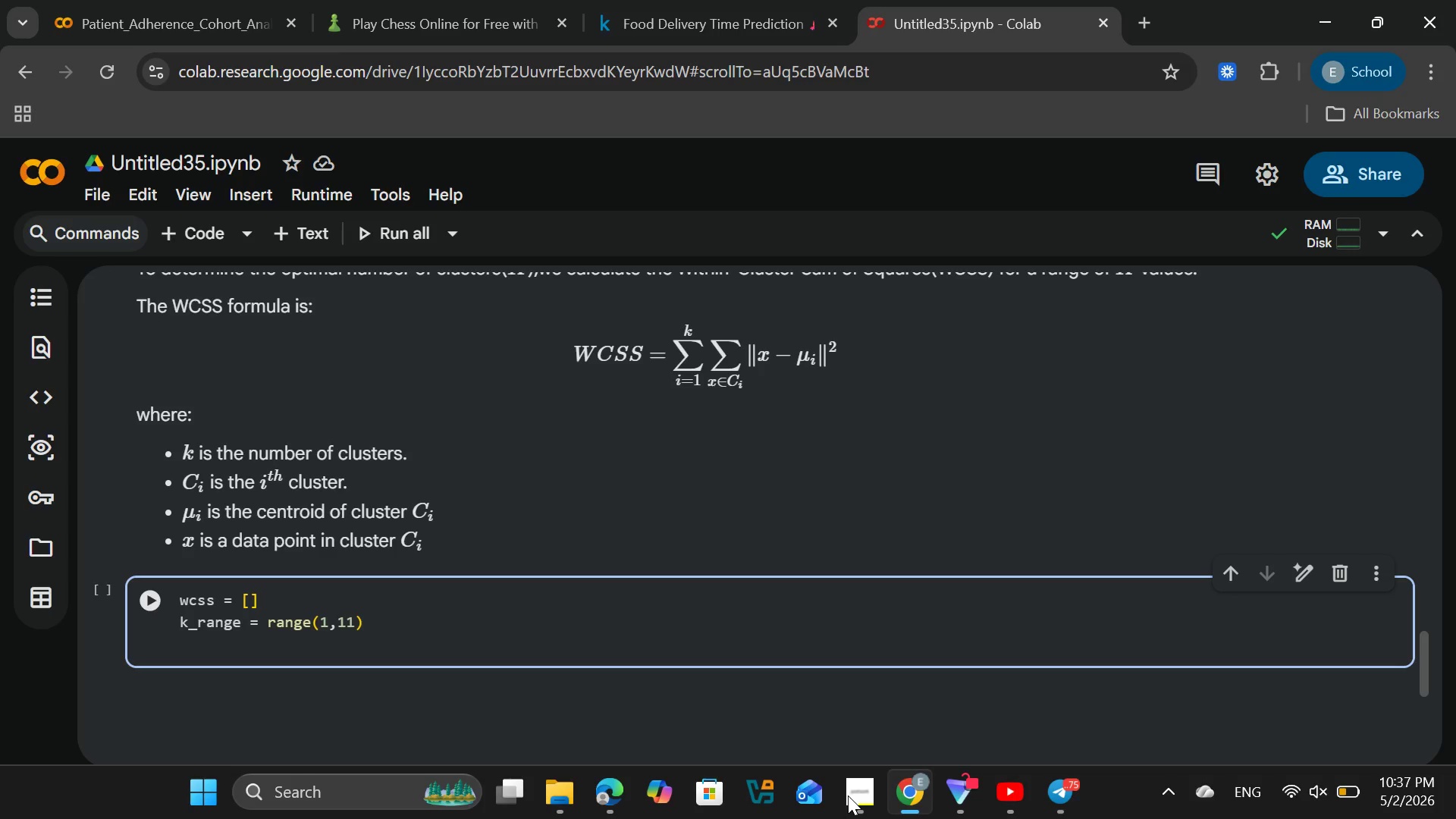 
key(Enter)
 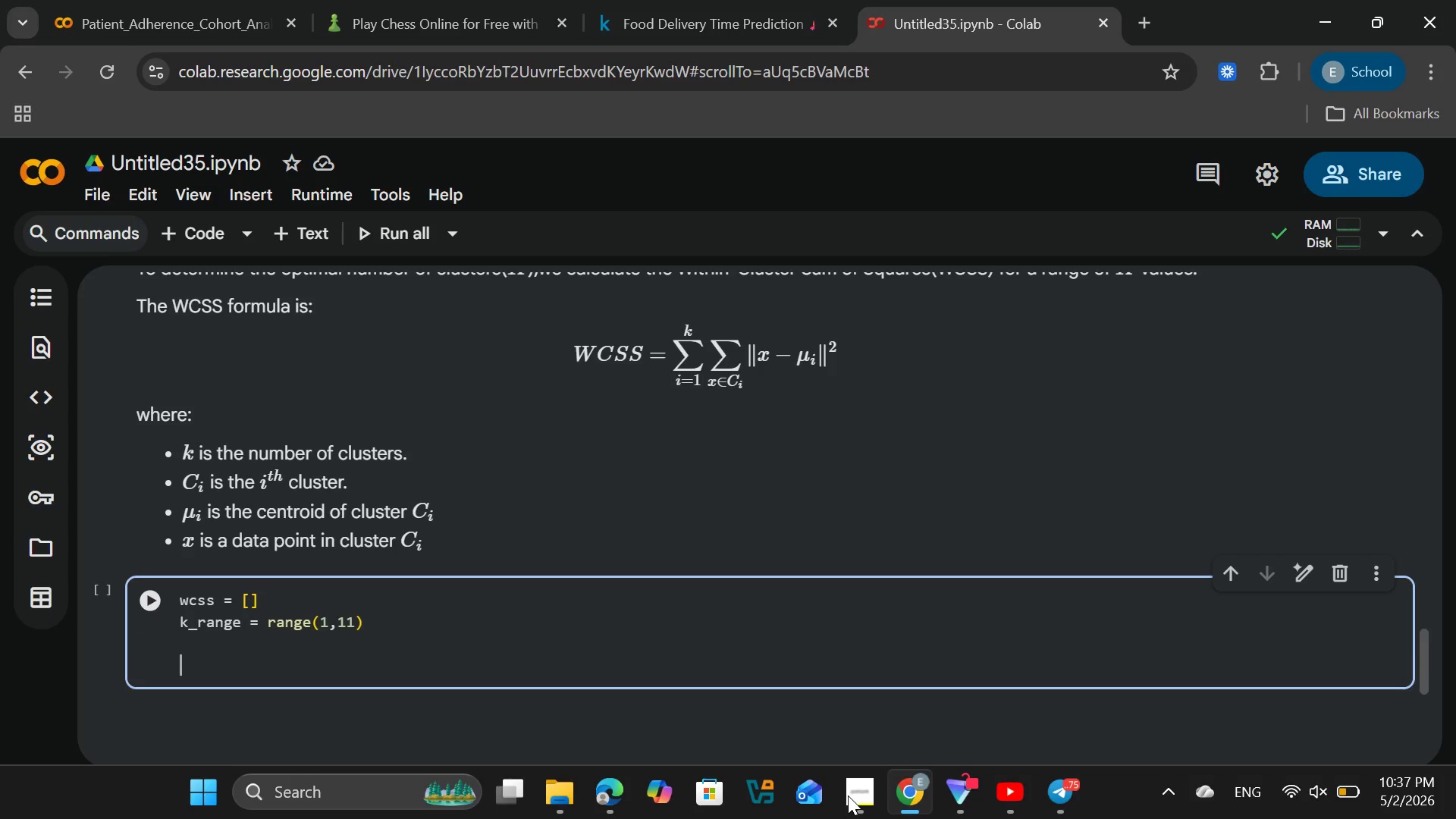 
type(for k in k_range)
 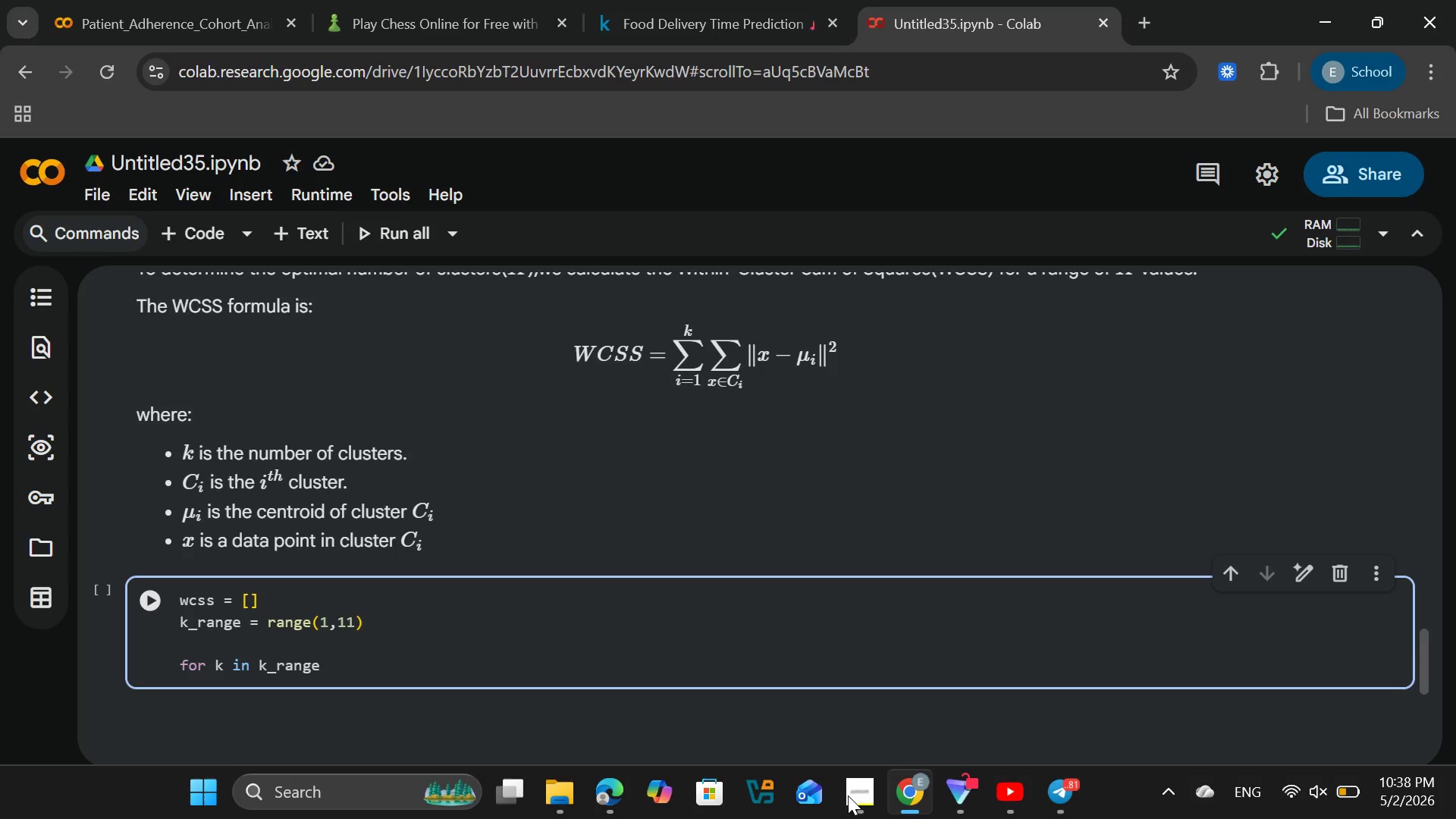 
wait(10.33)
 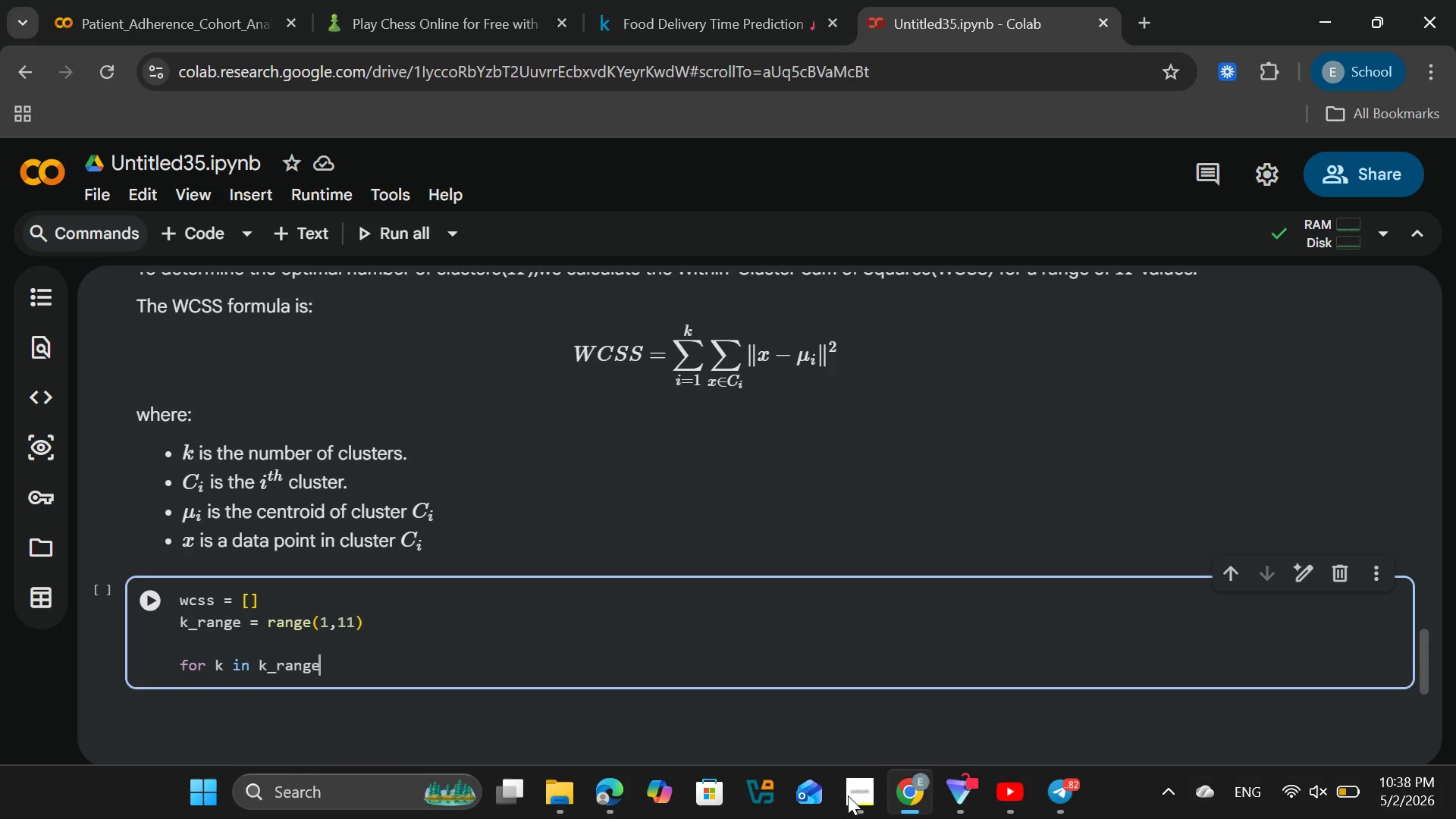 
key(Shift+ShiftRight)
 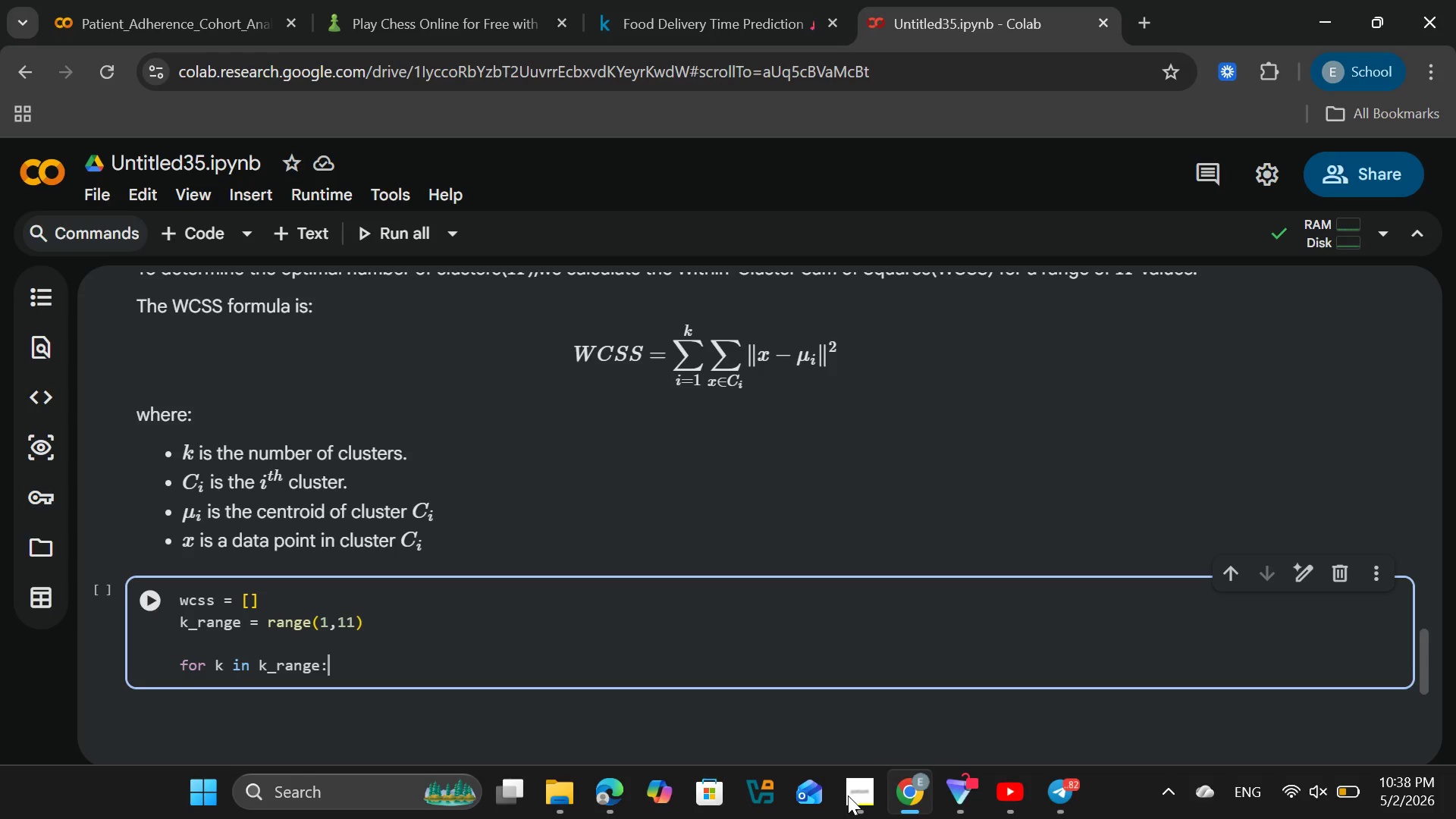 
key(Shift+Semicolon)
 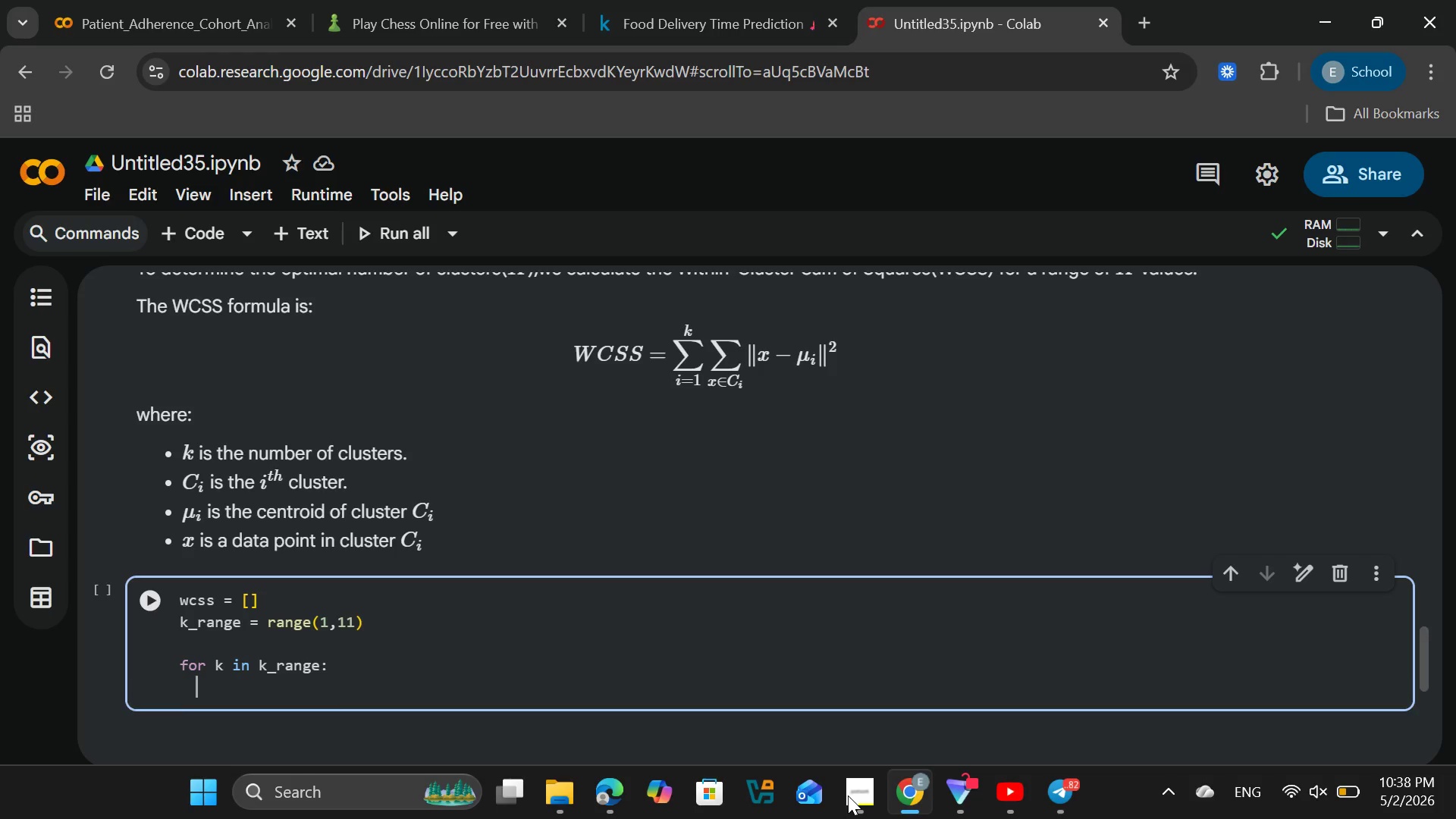 
key(Enter)
 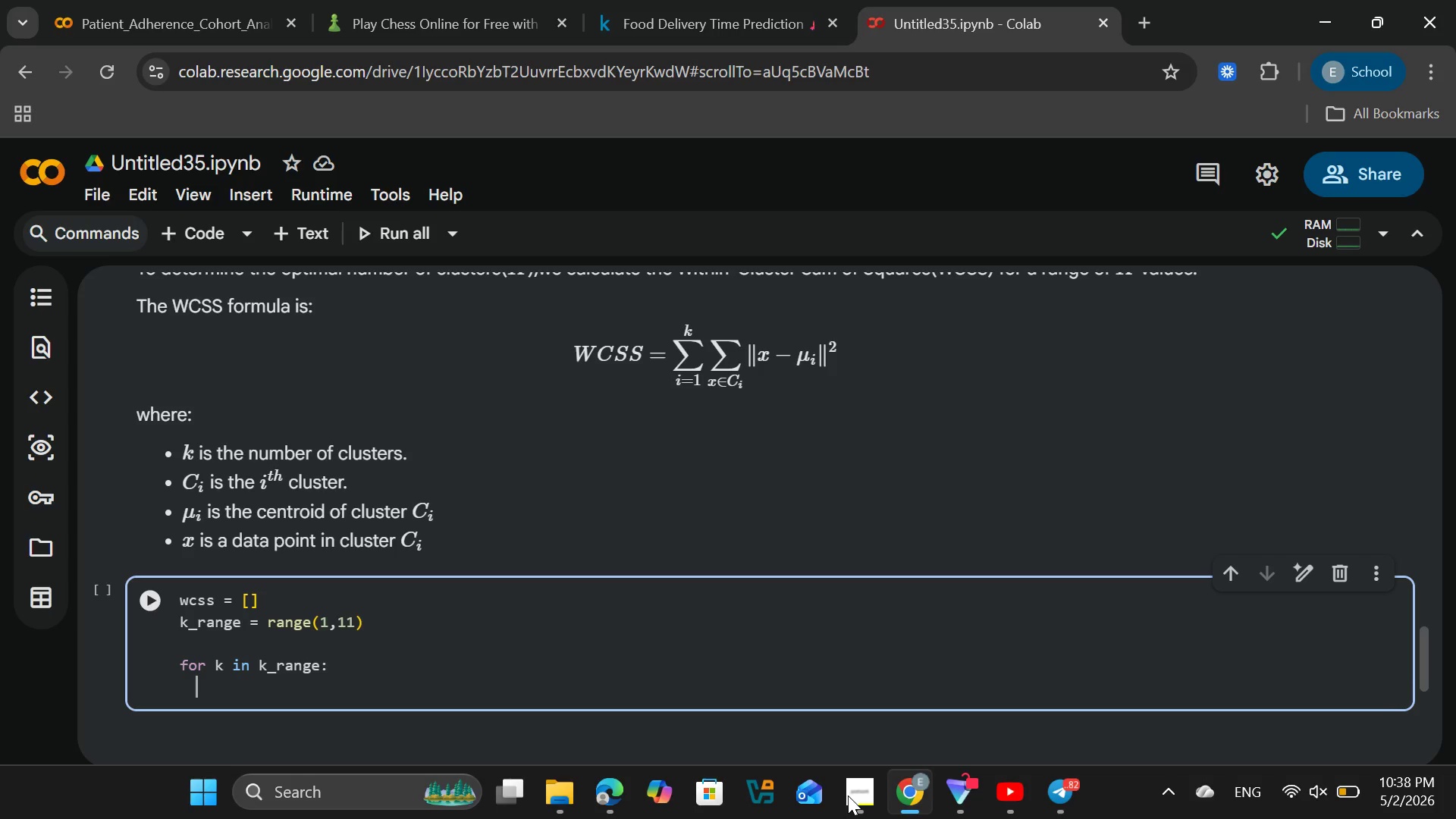 
type(kmeans)
 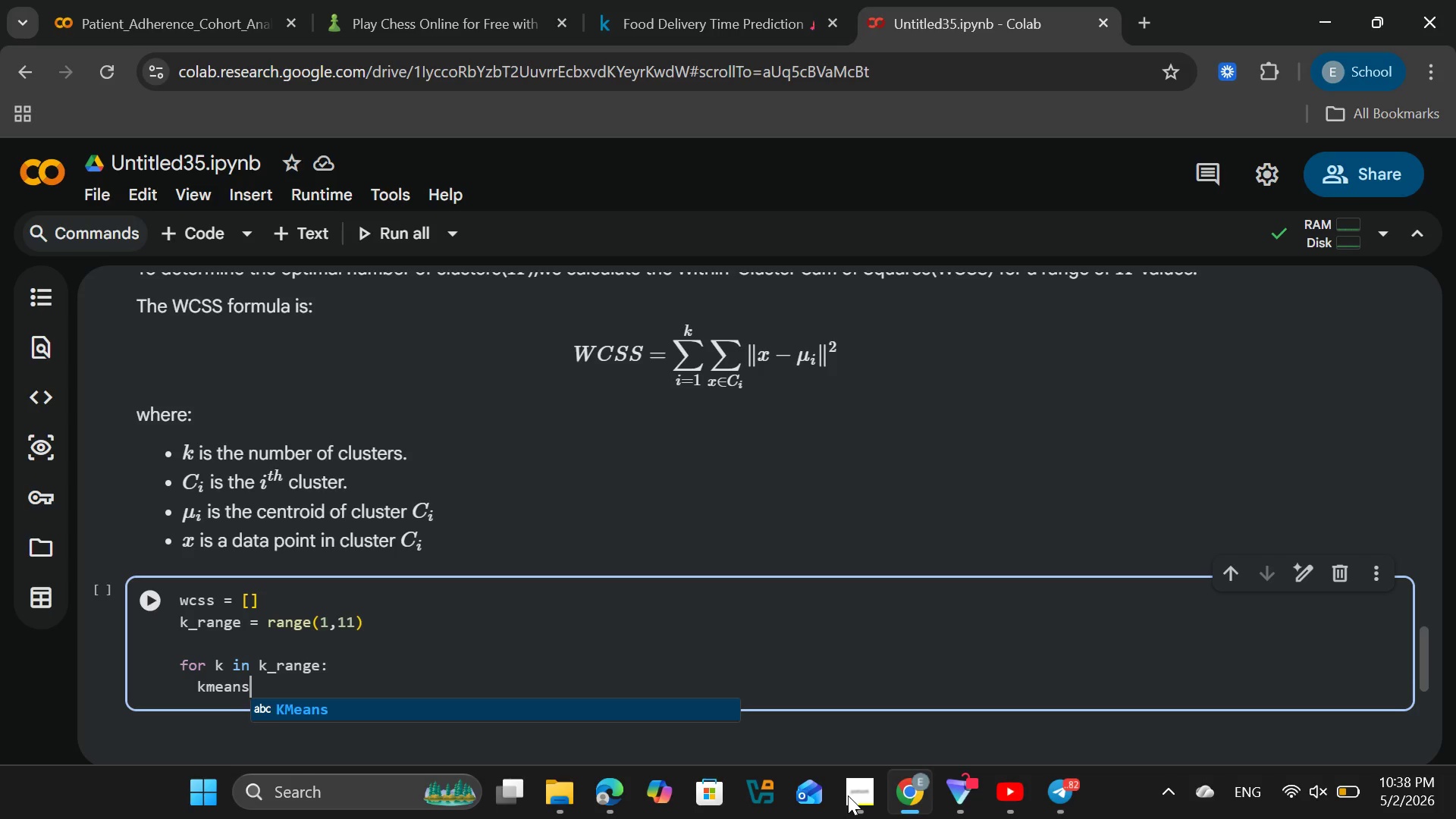 
key(Enter)
 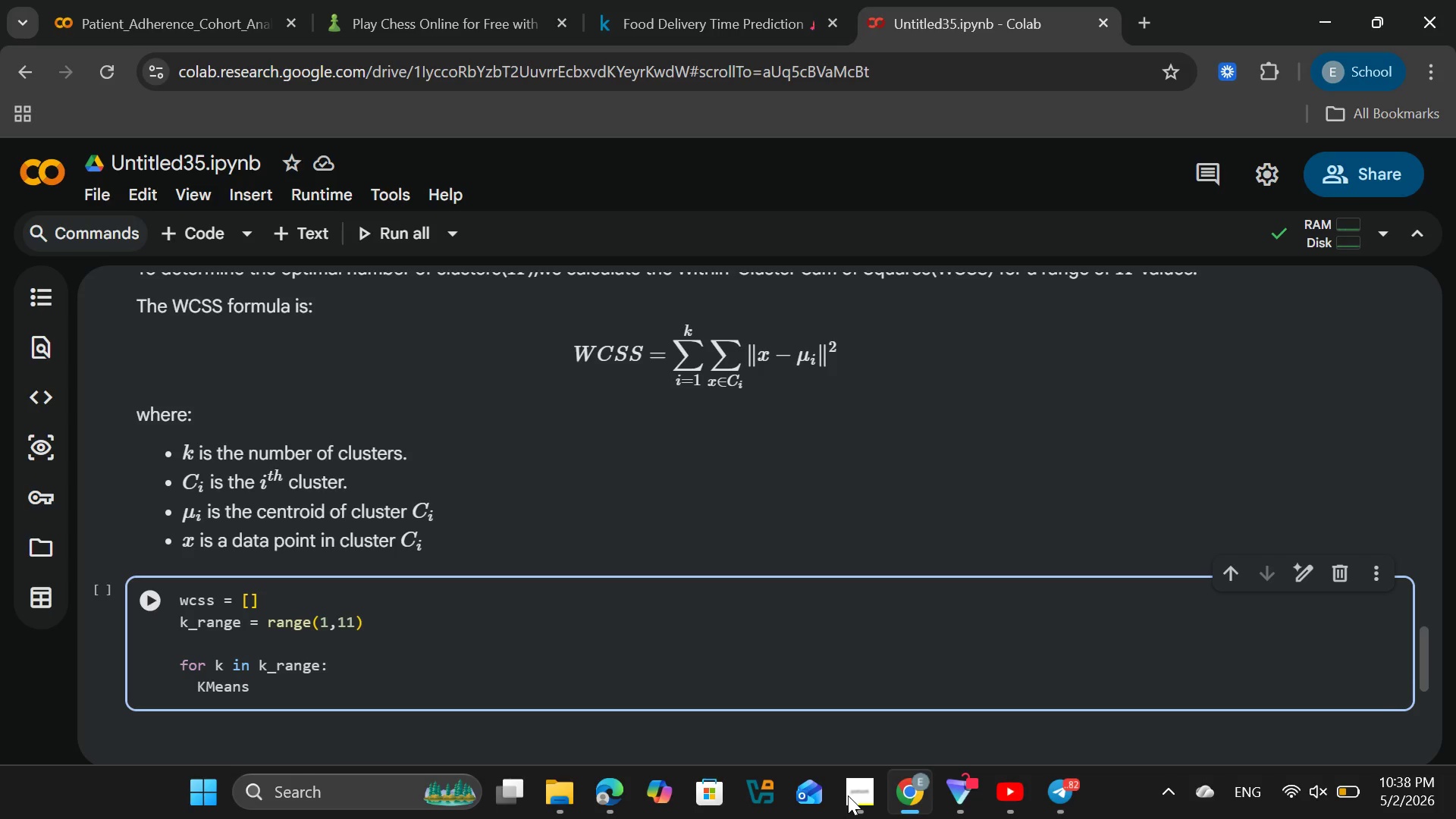 
key(Space)
 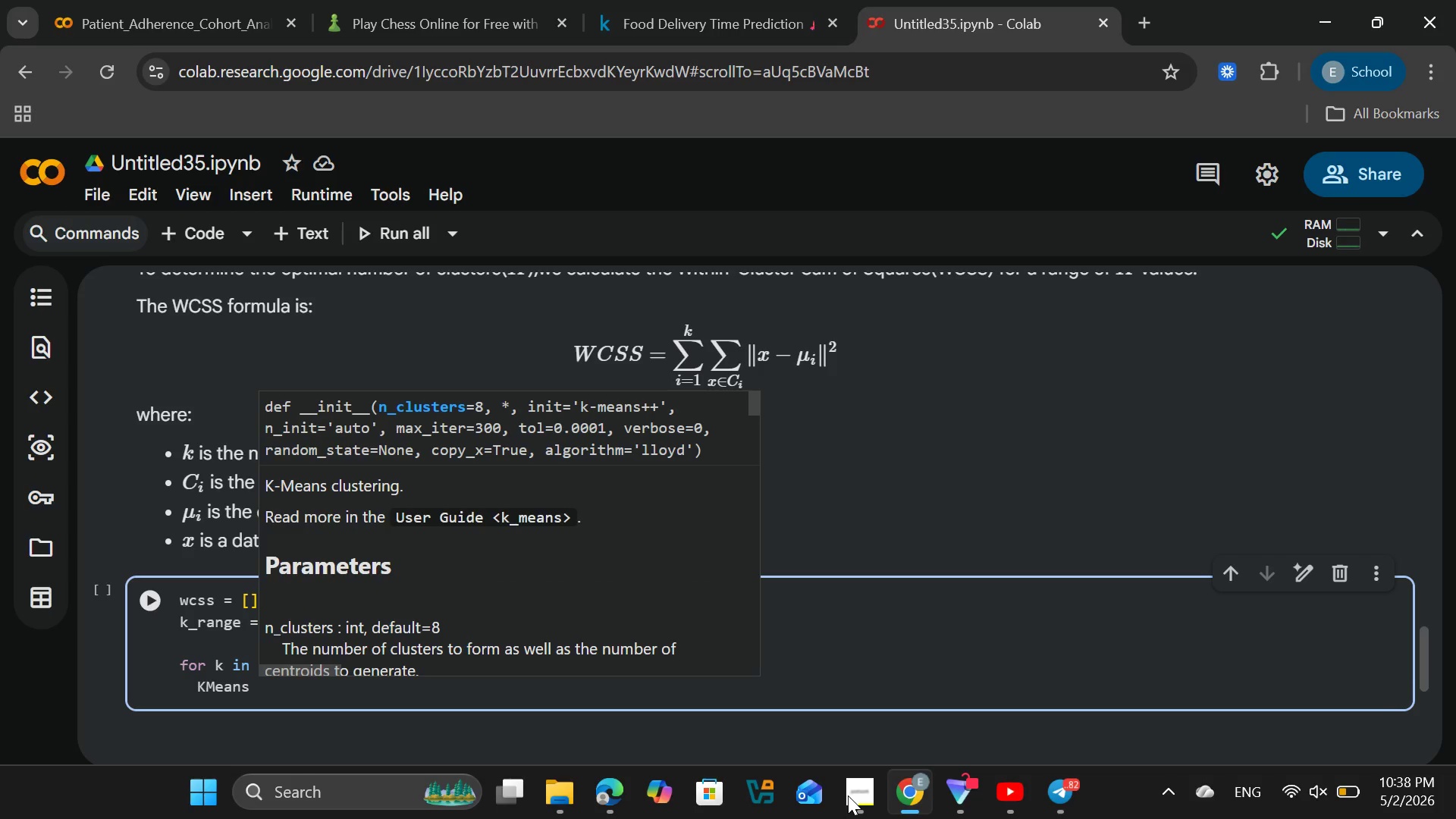 
key(Equal)
 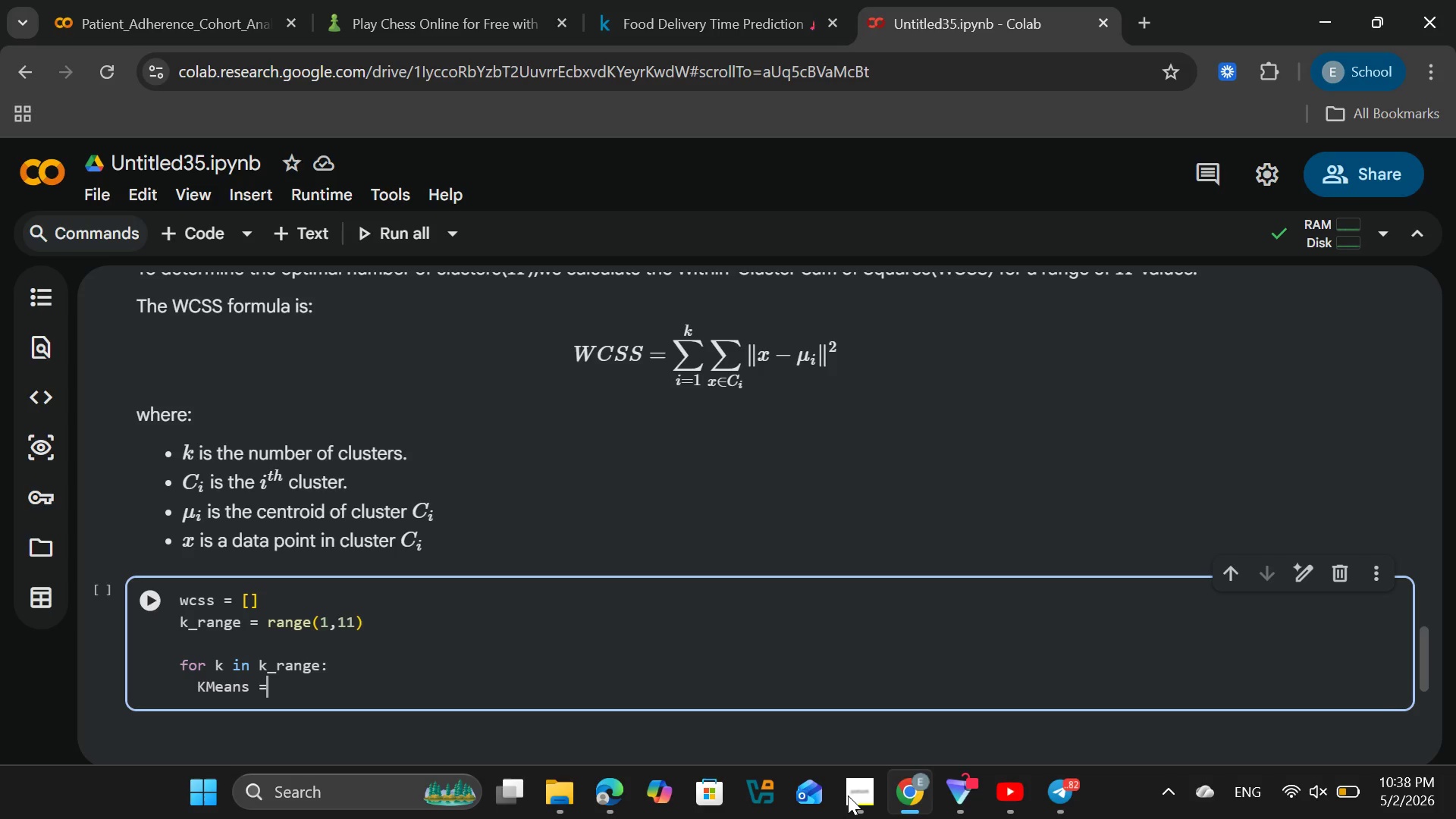 
key(Backspace)
key(Backspace)
key(Backspace)
key(Backspace)
key(Backspace)
key(Backspace)
key(Backspace)
type(,)
key(Backspace)
type(means = KM)
 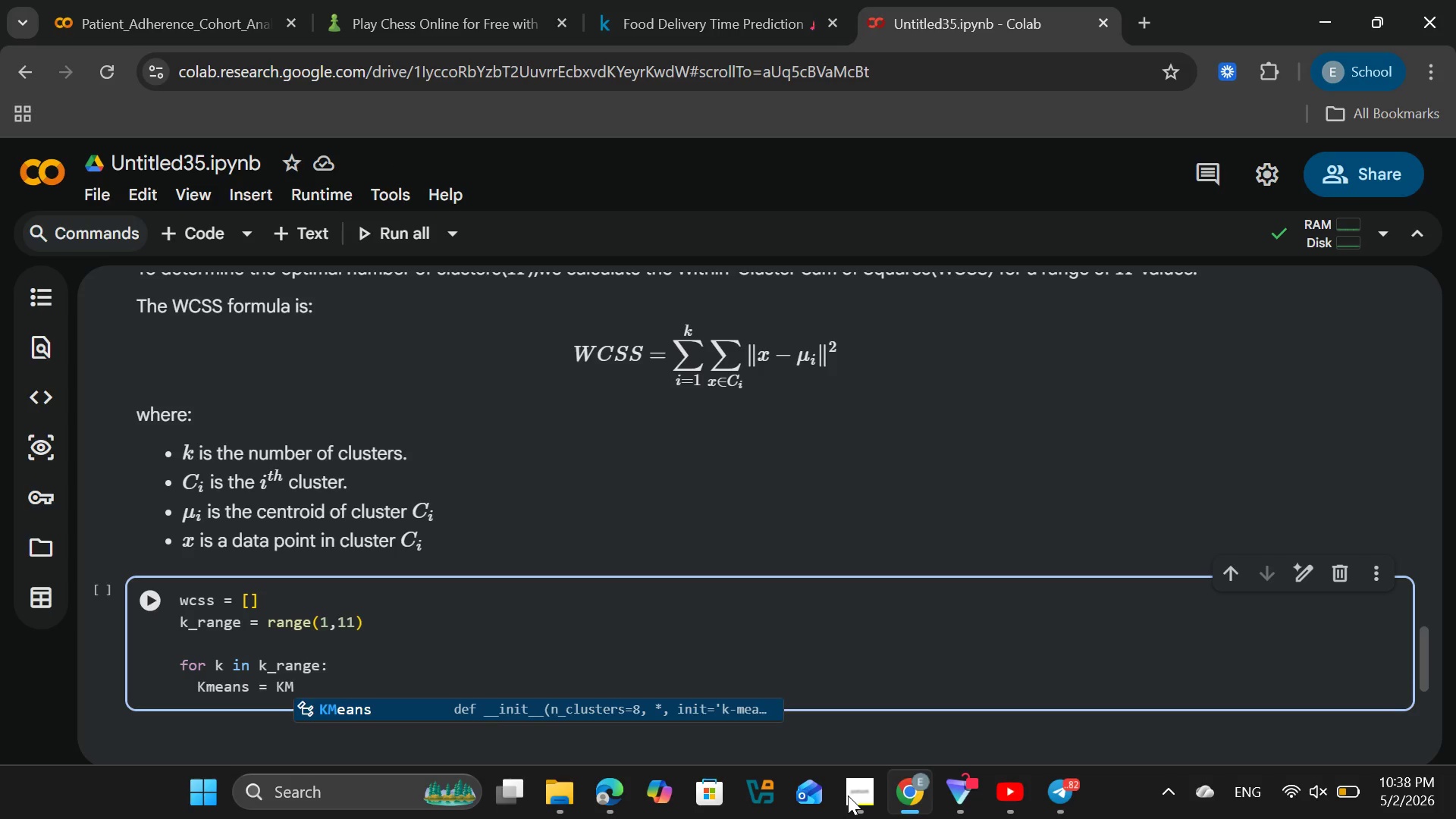 
key(Enter)
 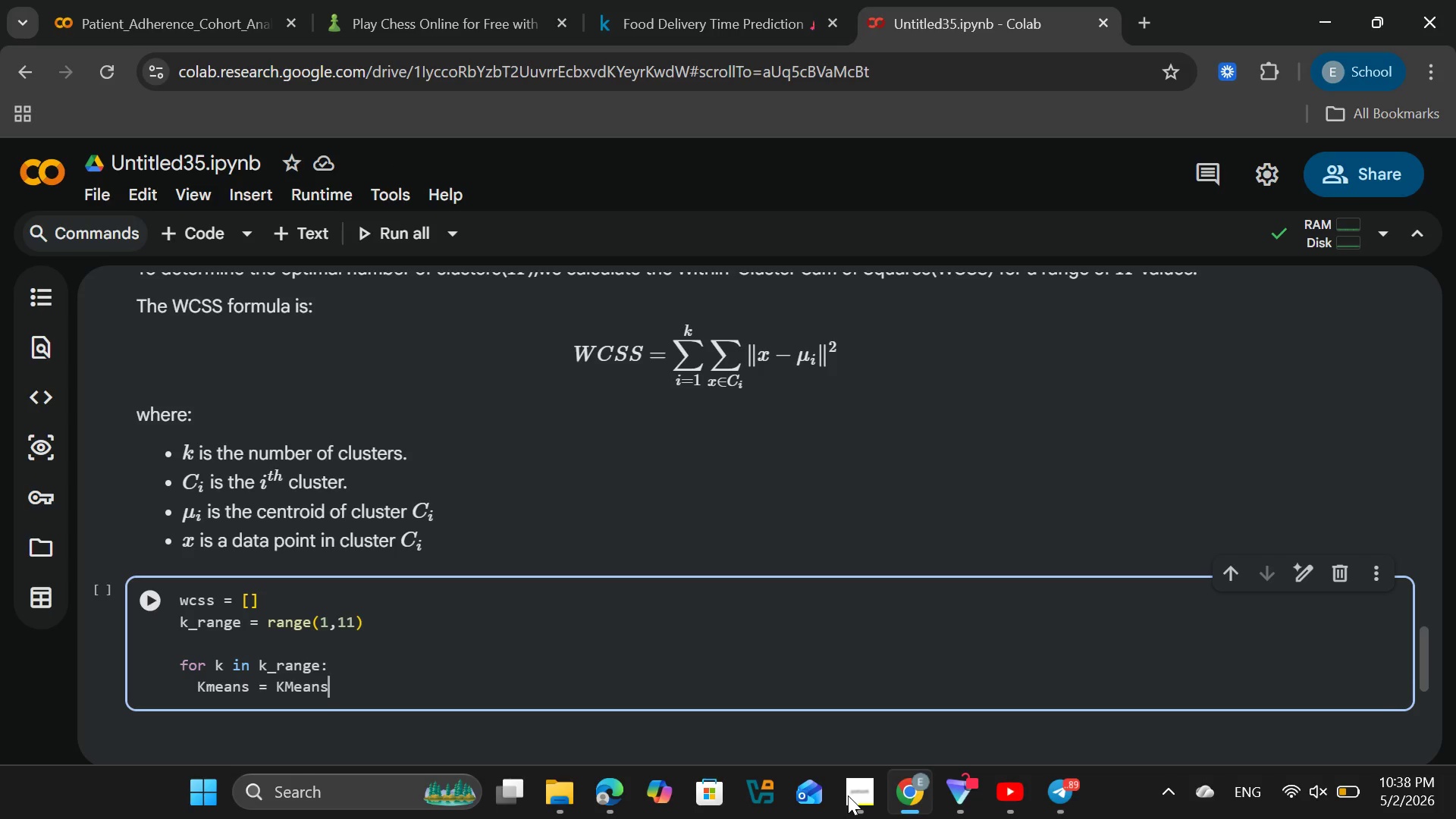 
wait(5.89)
 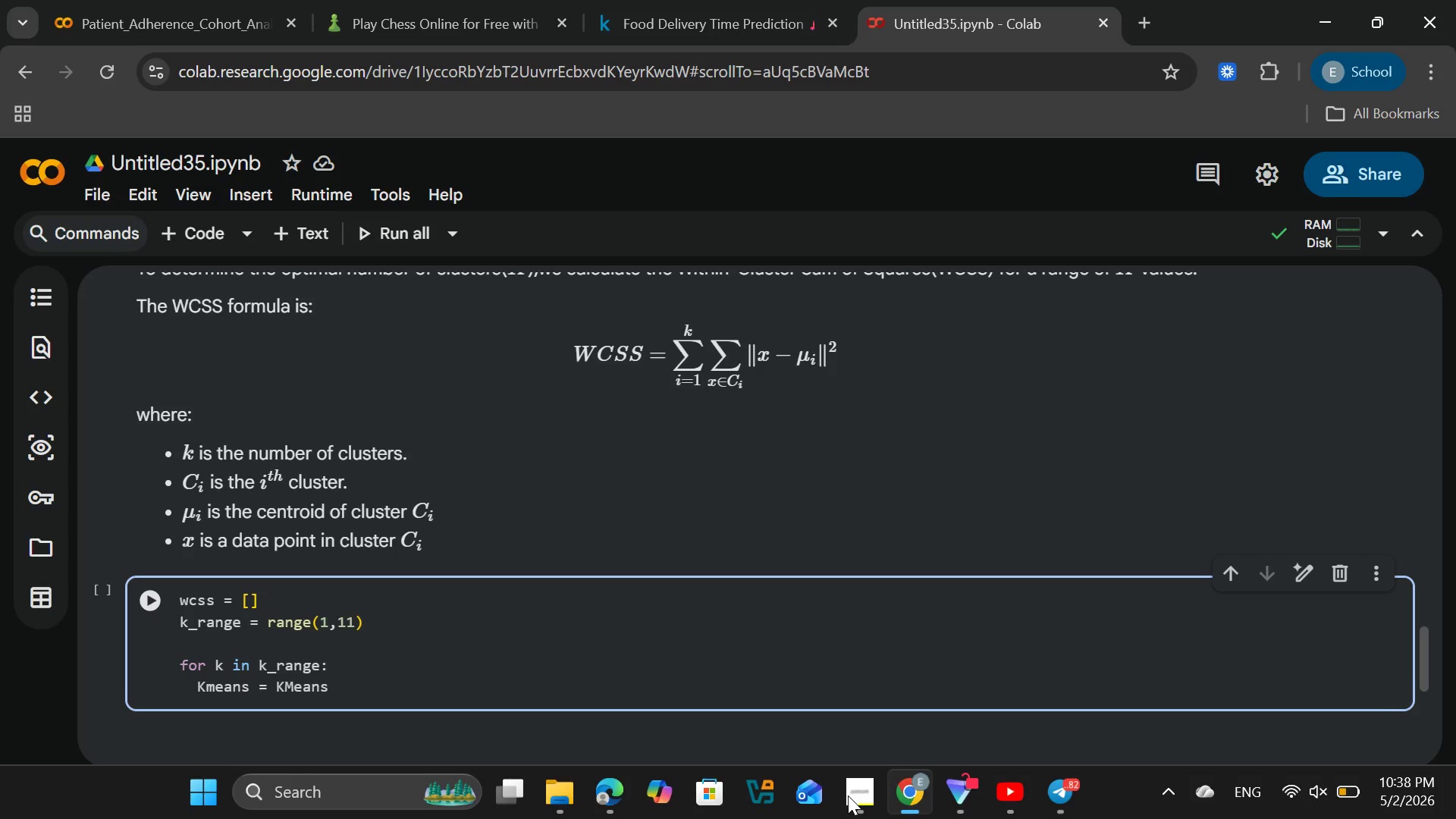 
type((n_clu)
 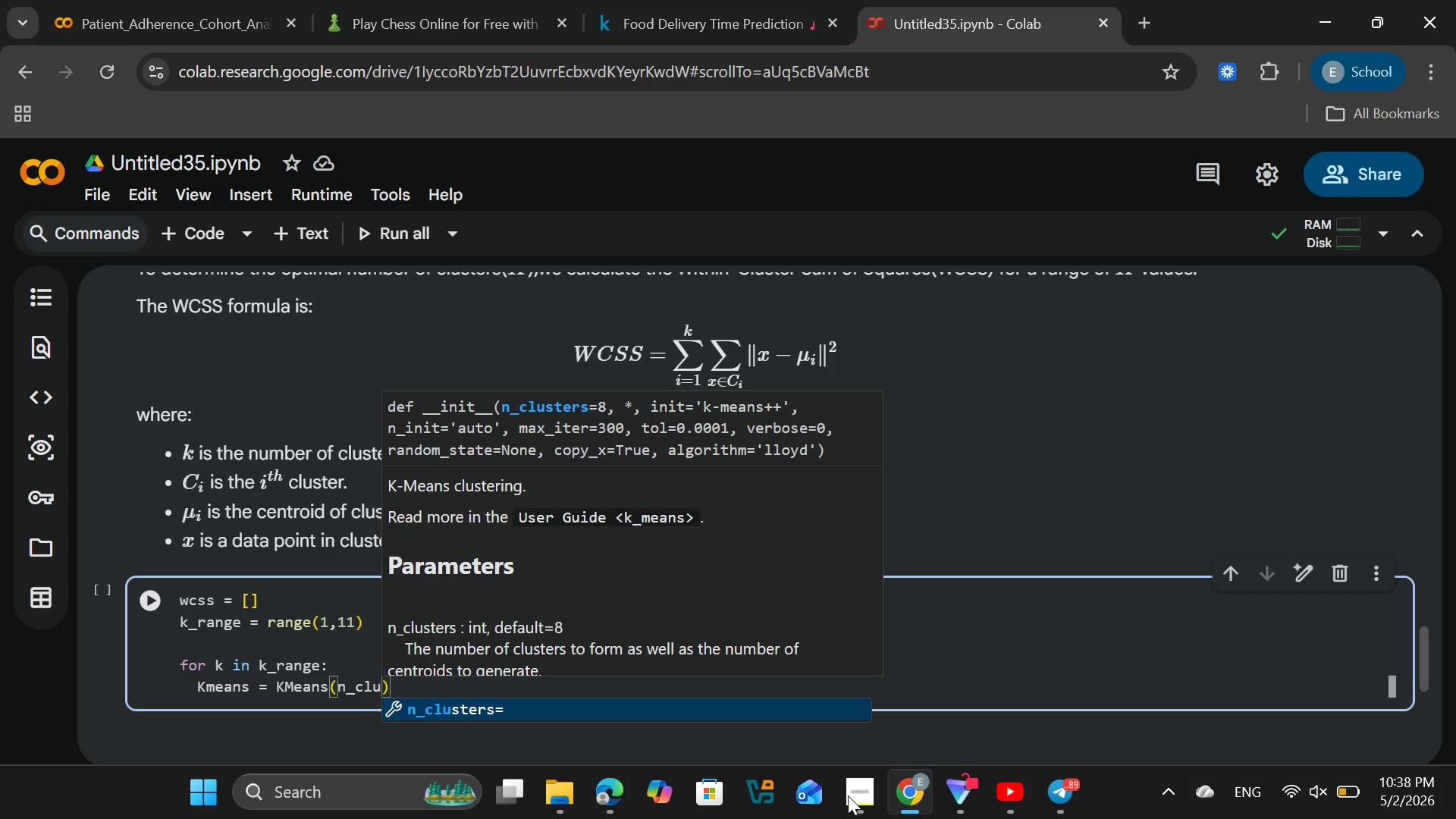 
key(Enter)
 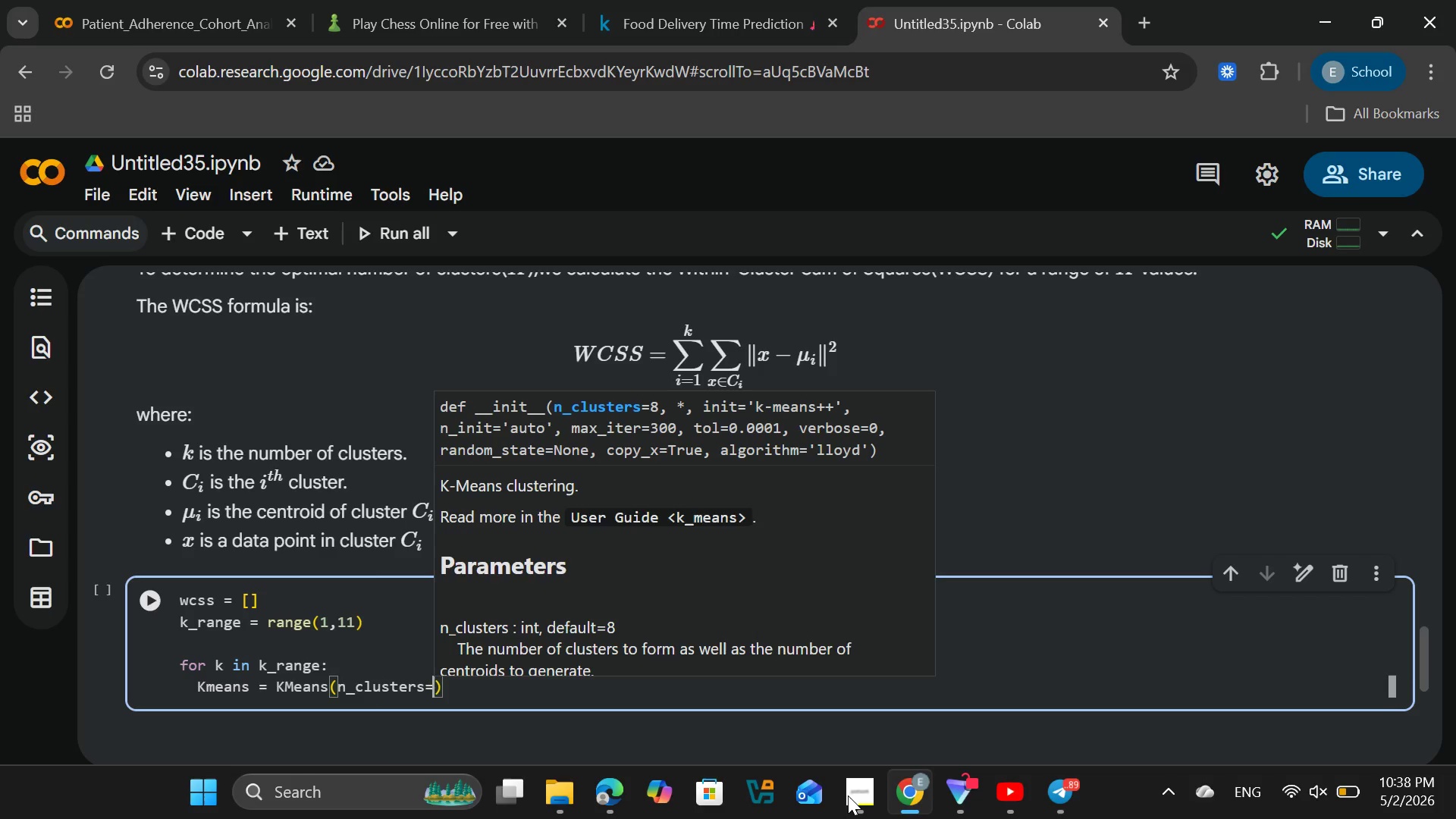 
key(K)
 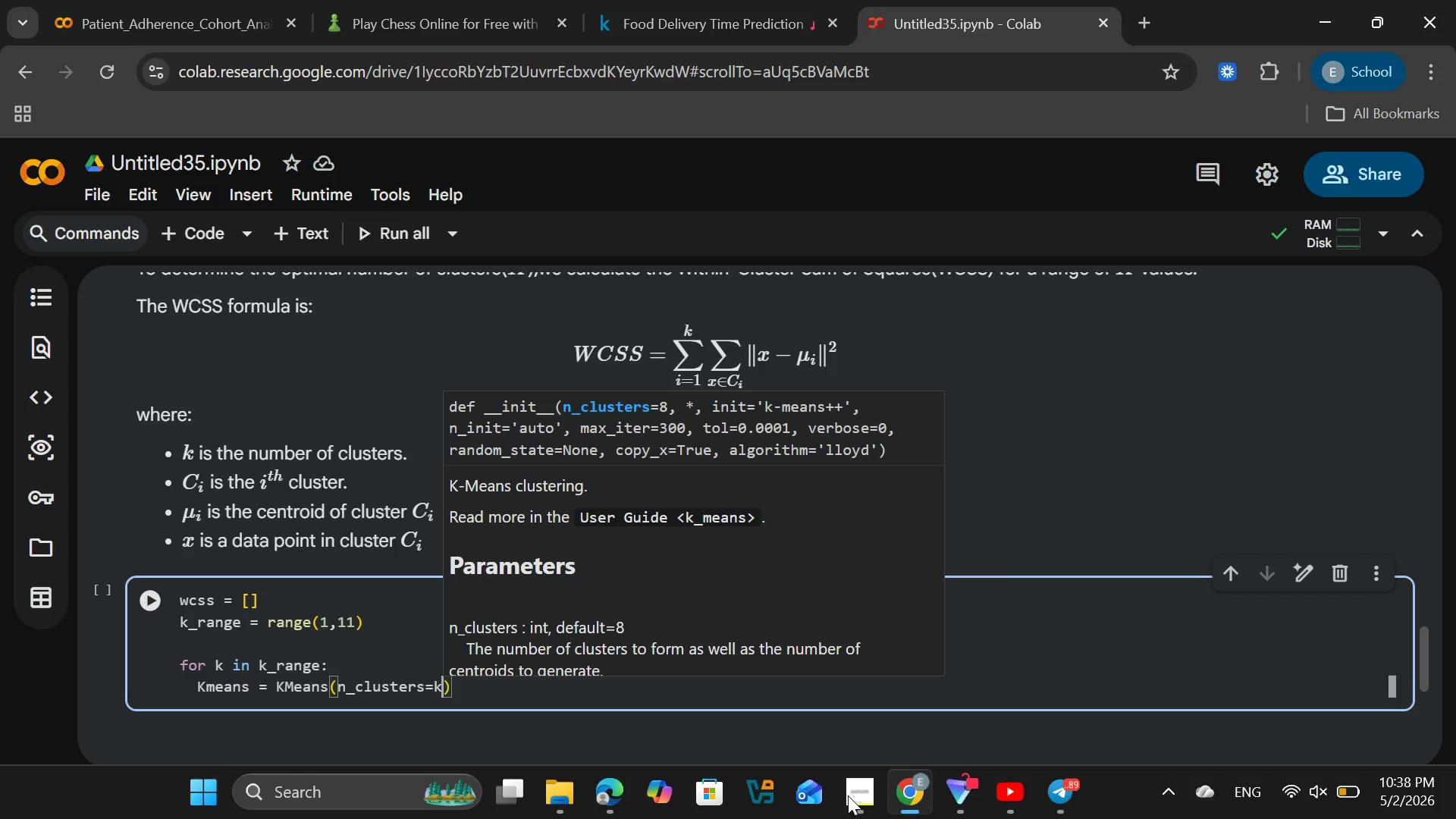 
wait(5.34)
 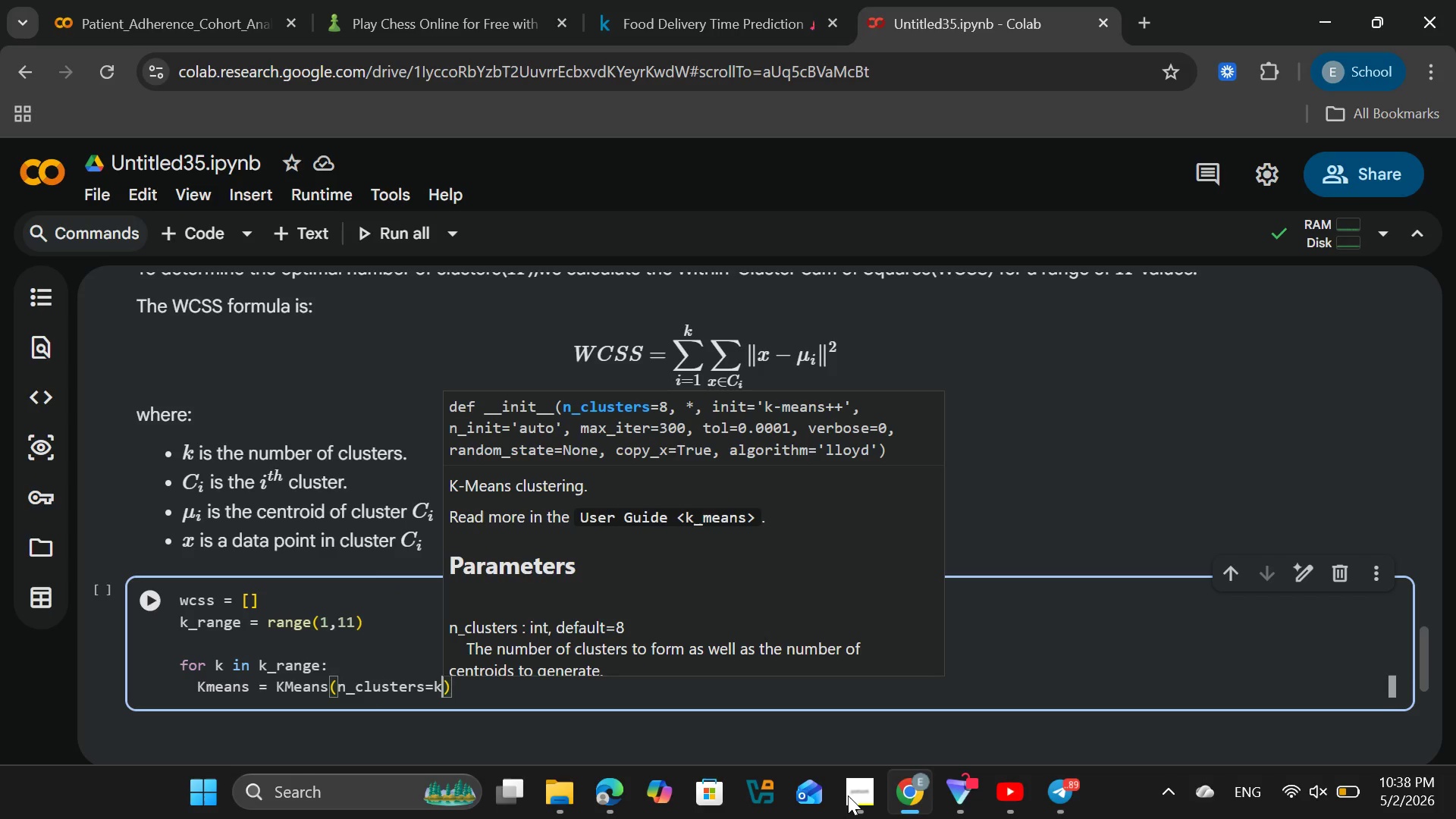 
type(,random)
 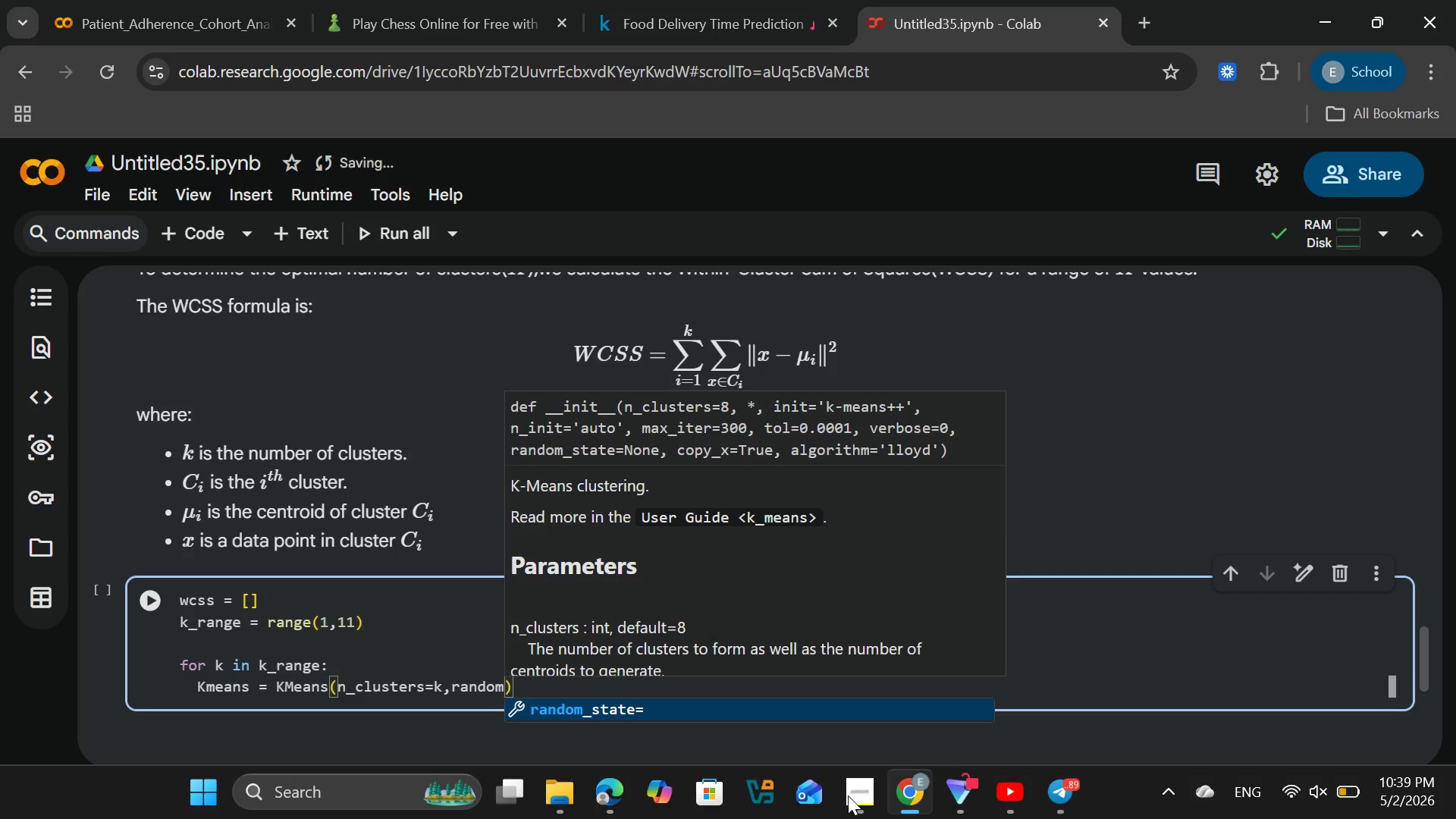 
key(Enter)
 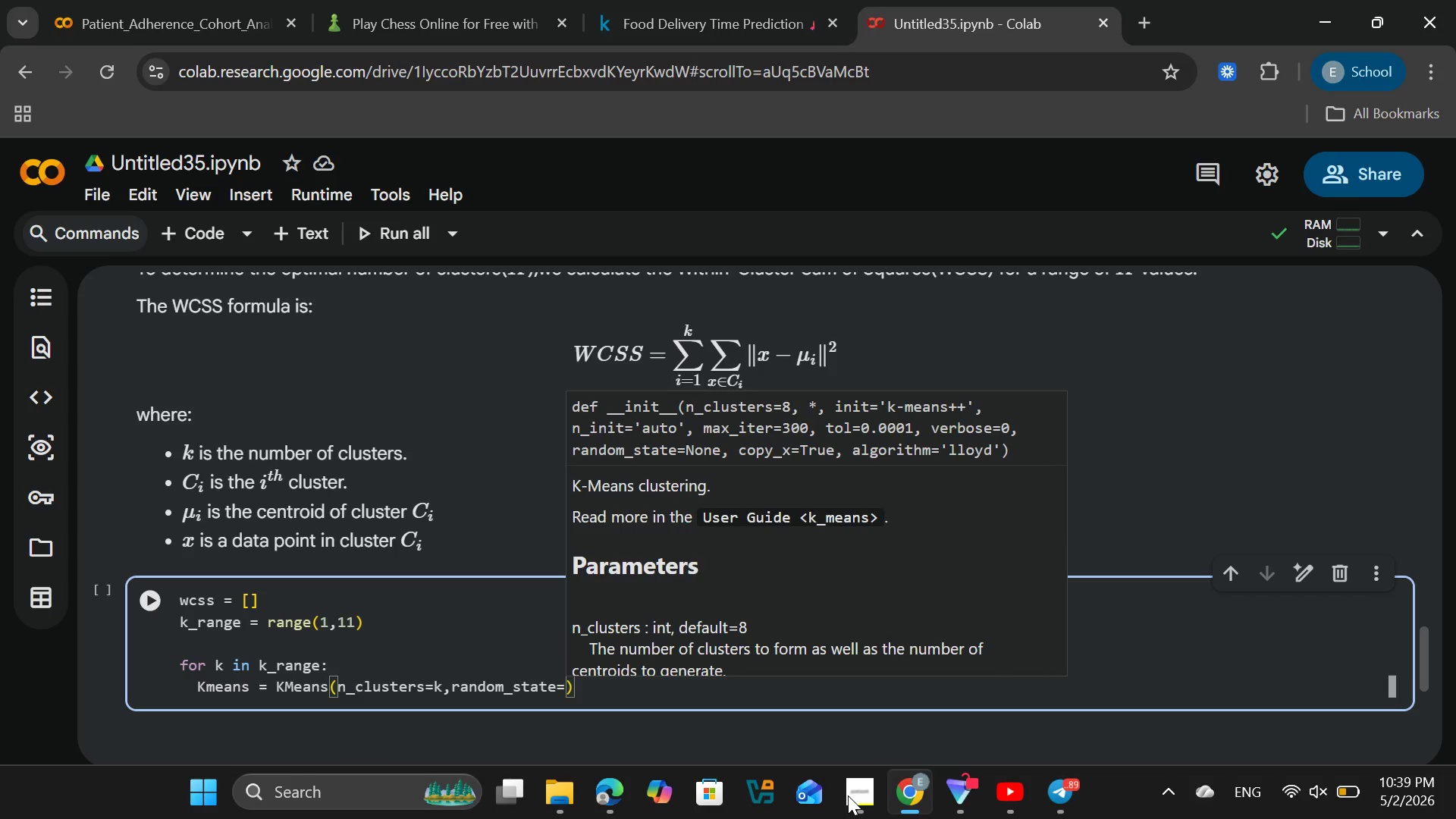 
type(42)
 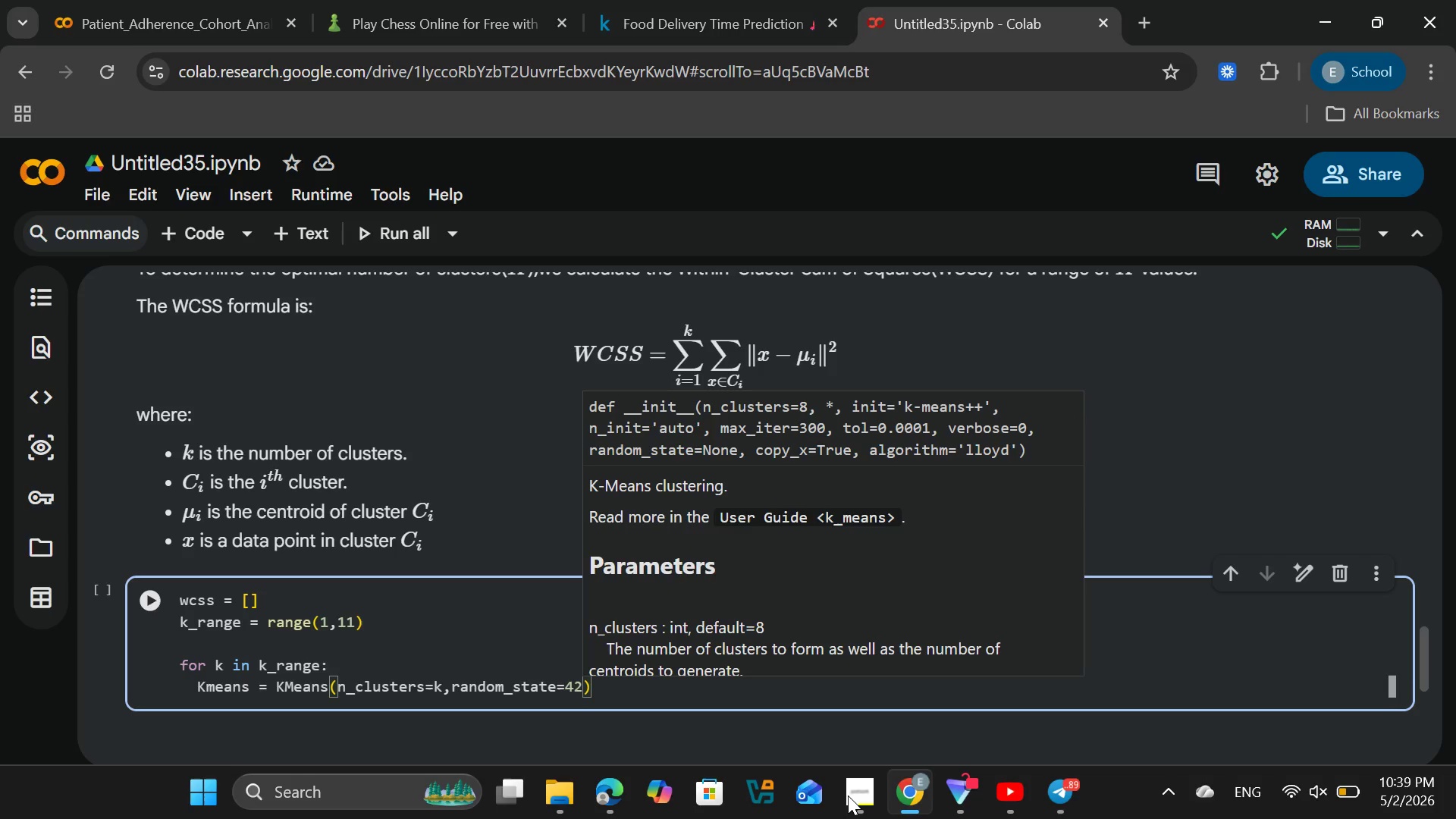 
wait(6.02)
 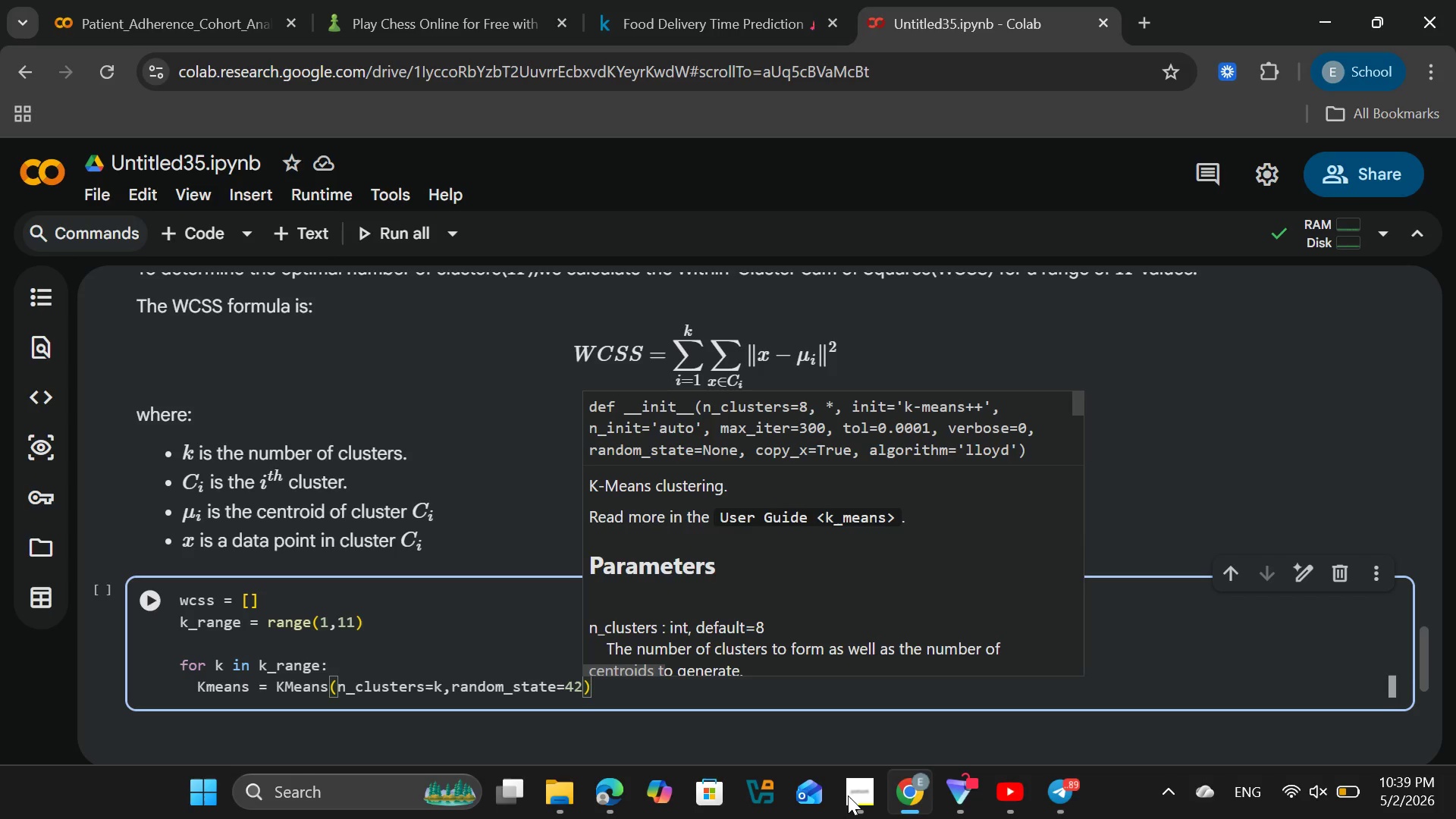 
type(,n_init)
 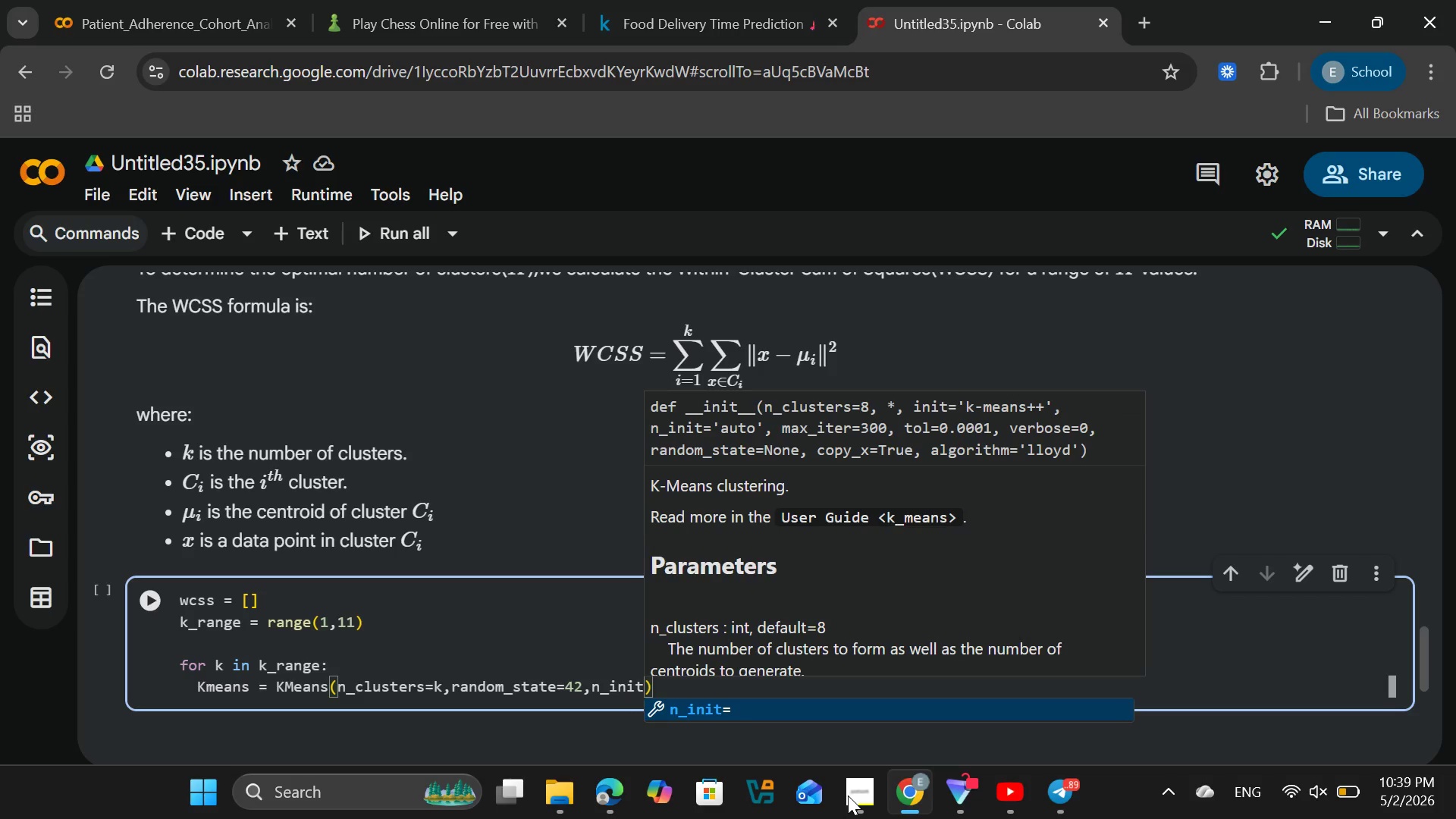 
key(Enter)
 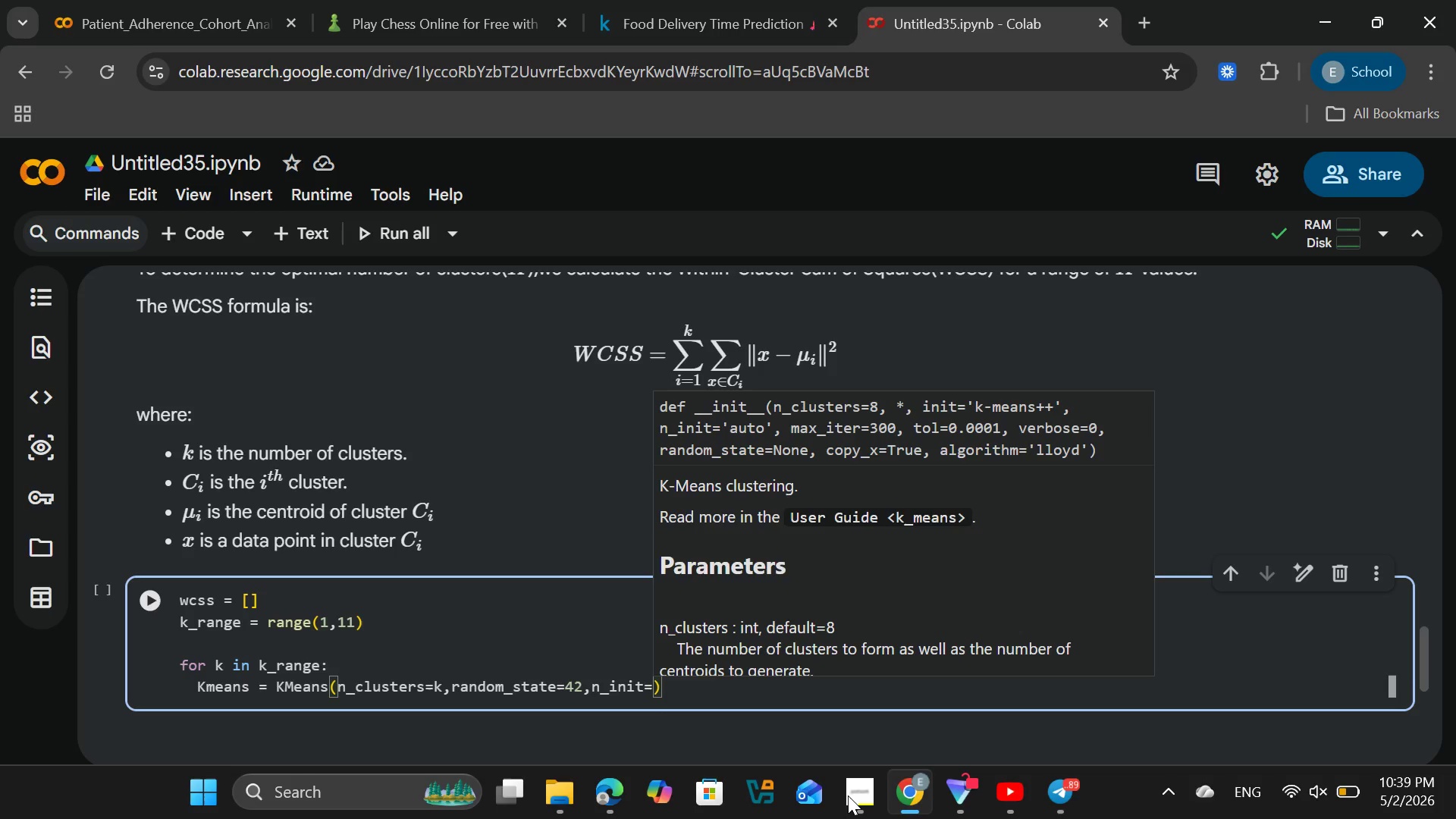 
type(=)
key(Backspace)
type(10[End])
 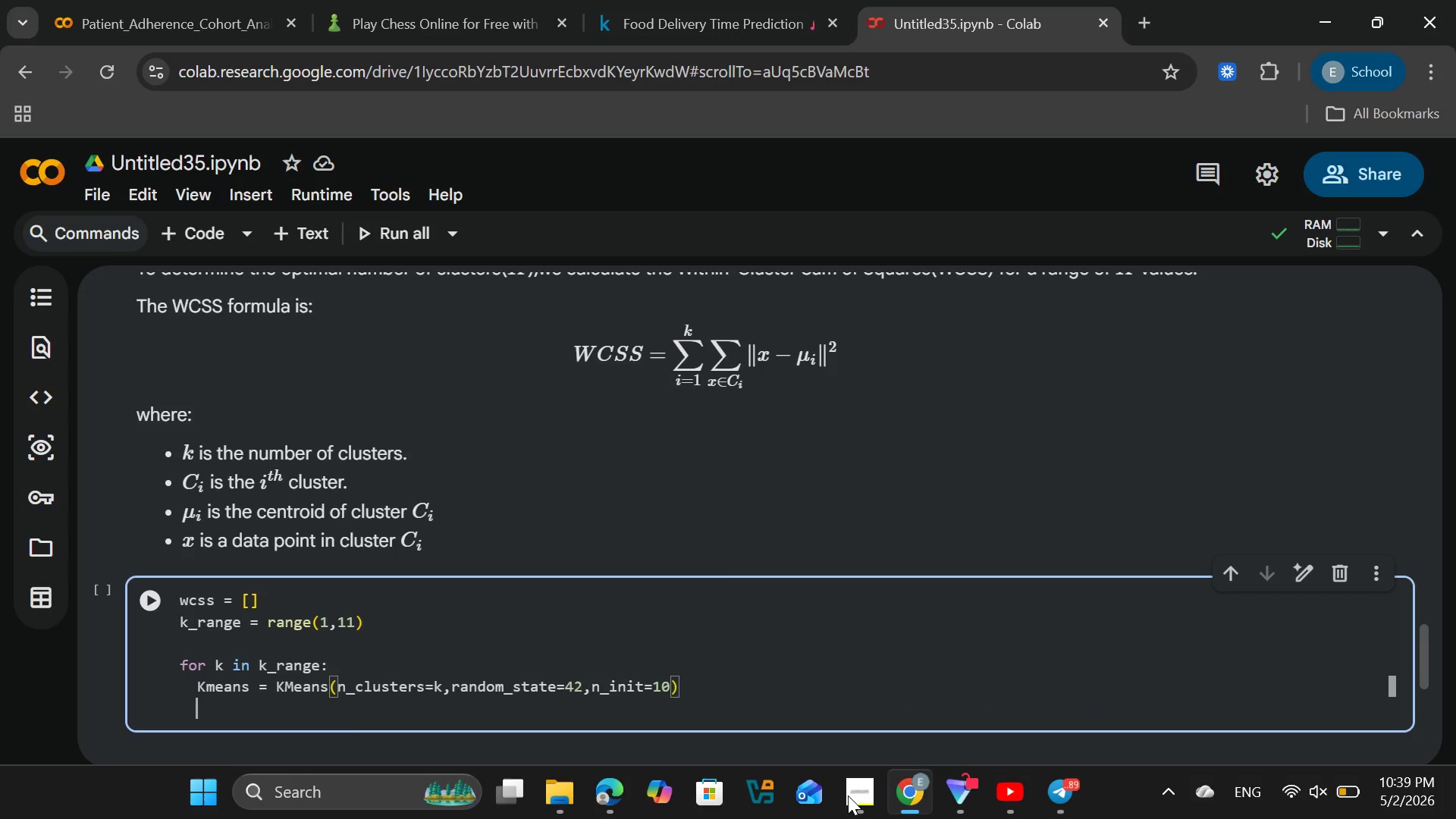 
key(Enter)
 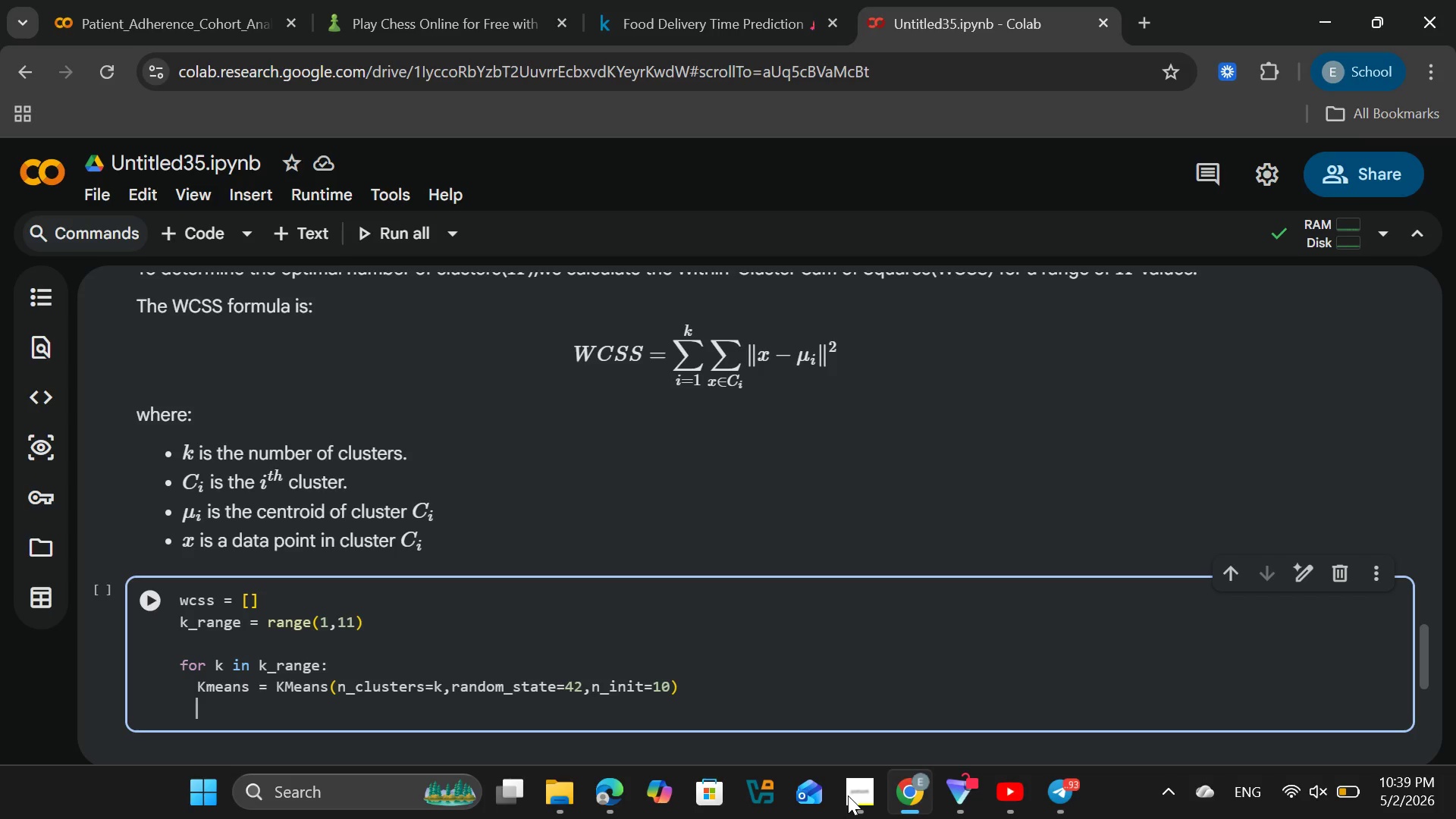 
type(kmeans)
 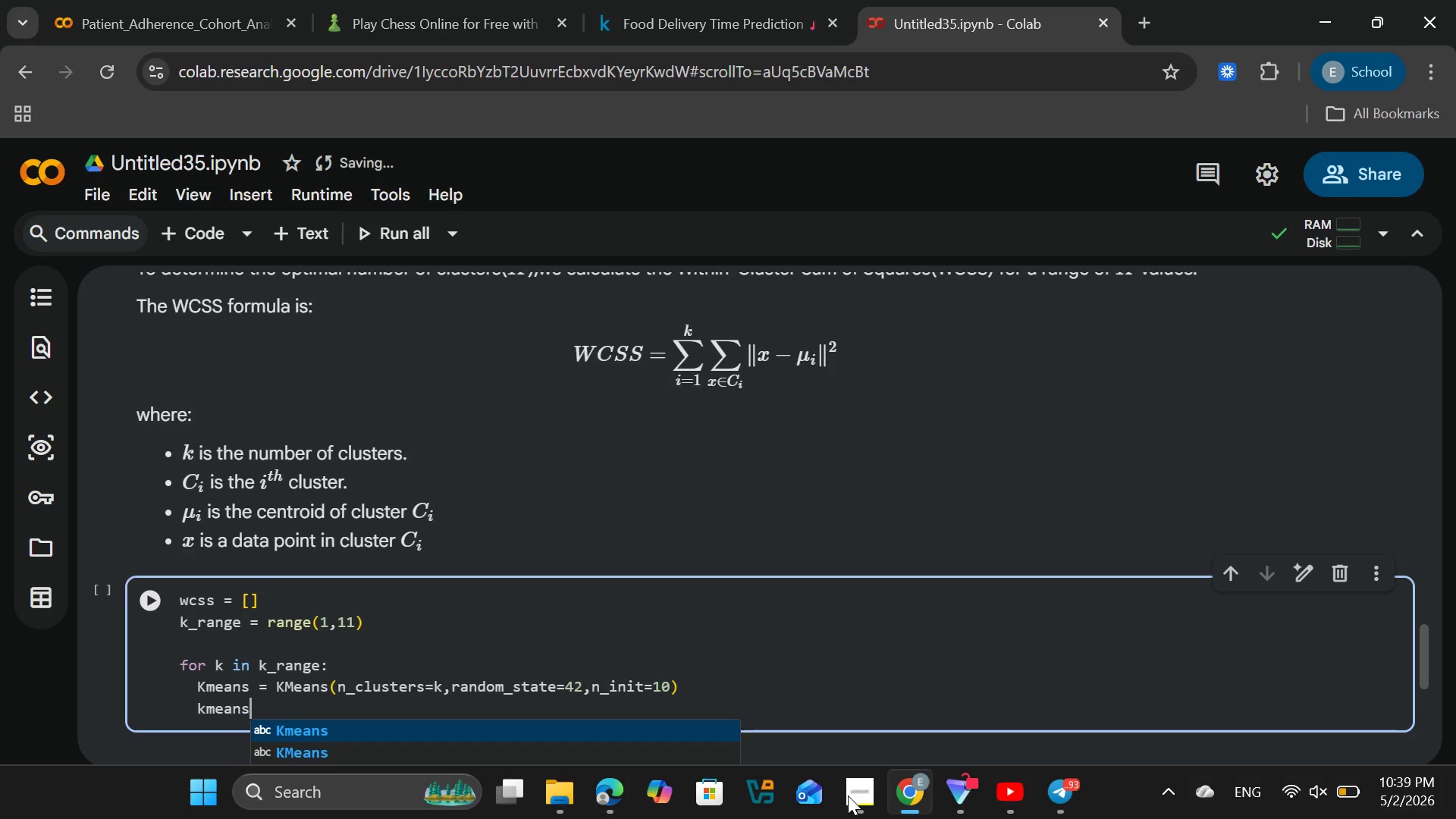 
key(Enter)
 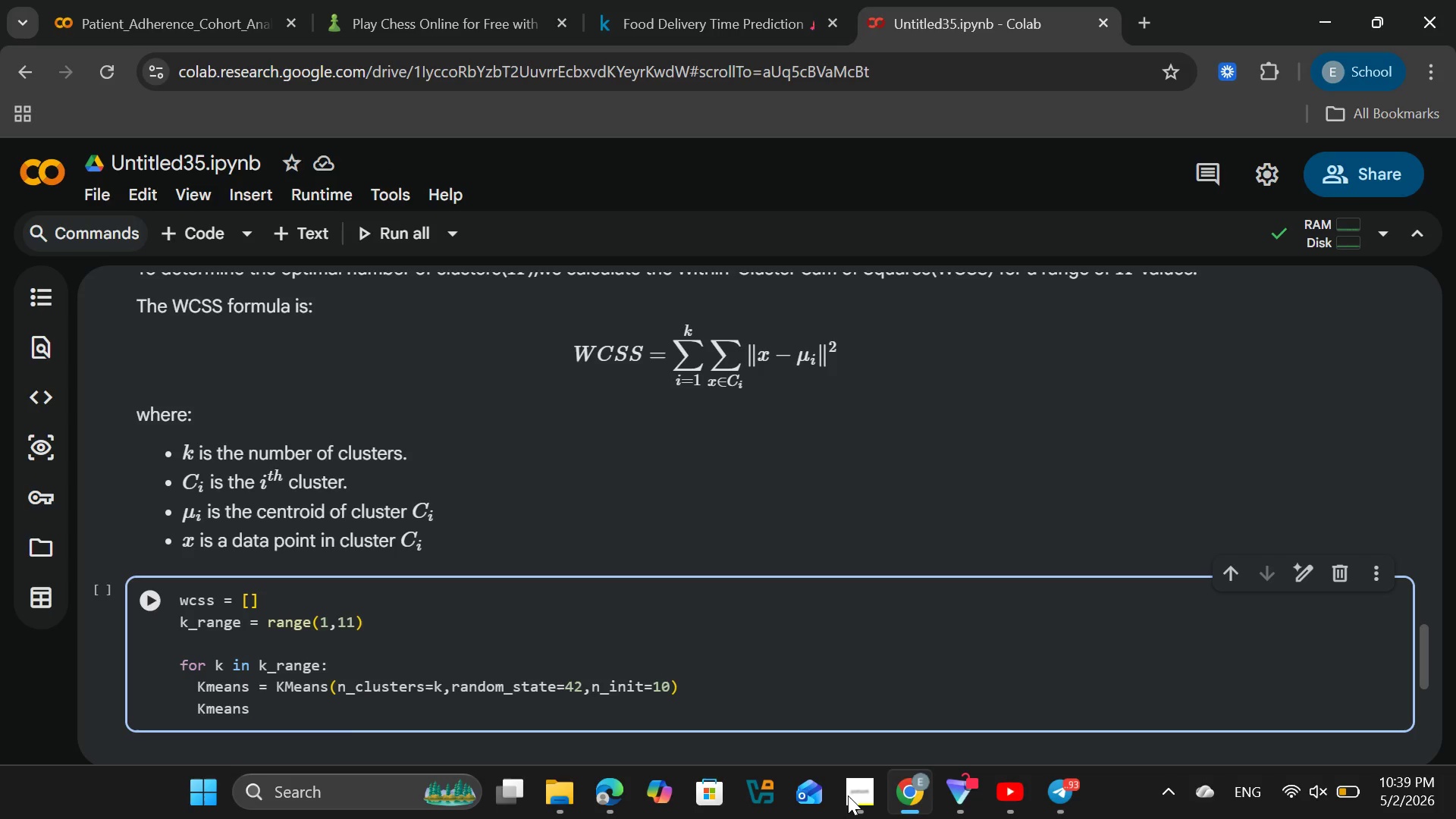 
type(.fit()
 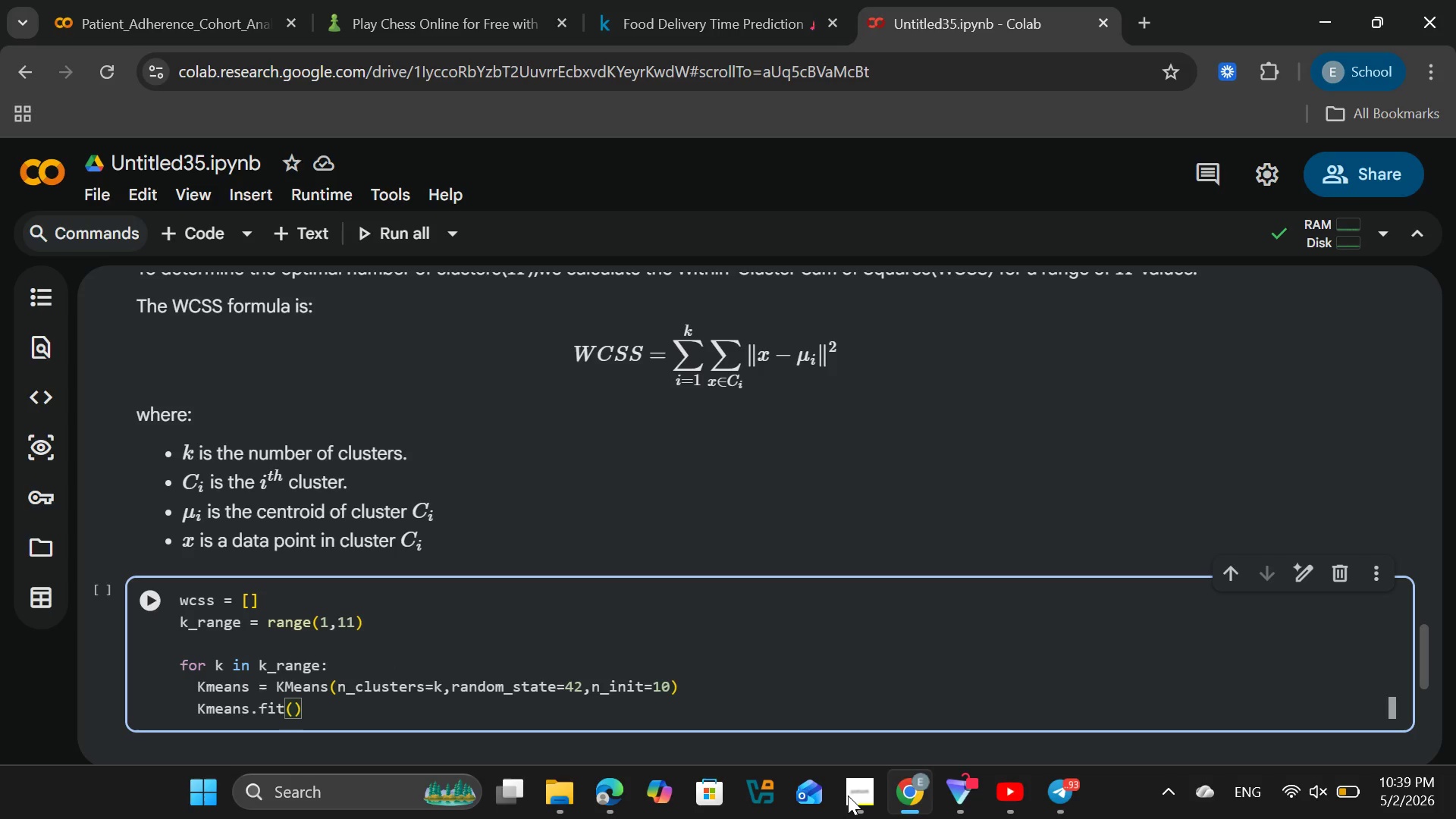 
wait(9.8)
 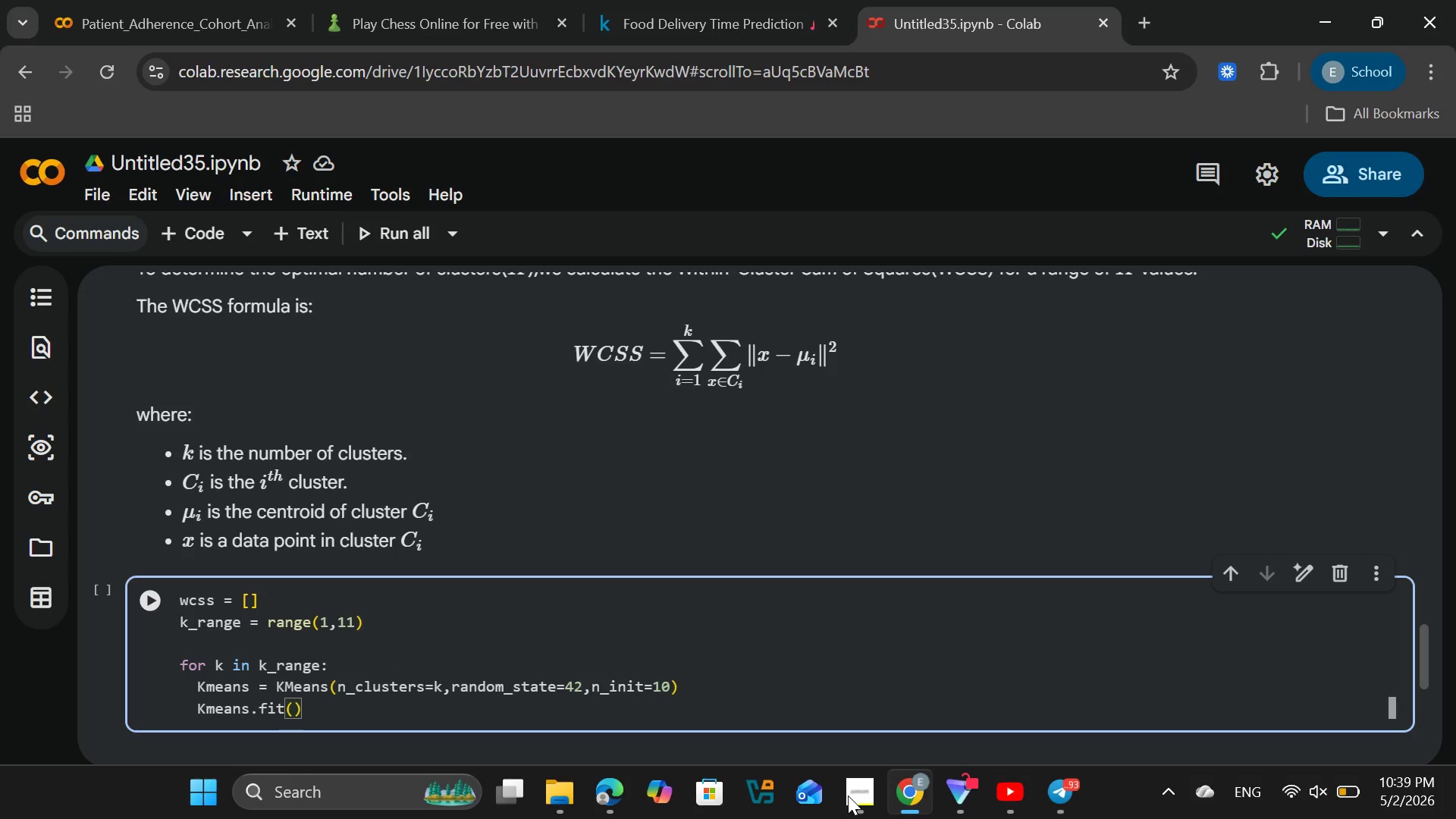 
type(df)
 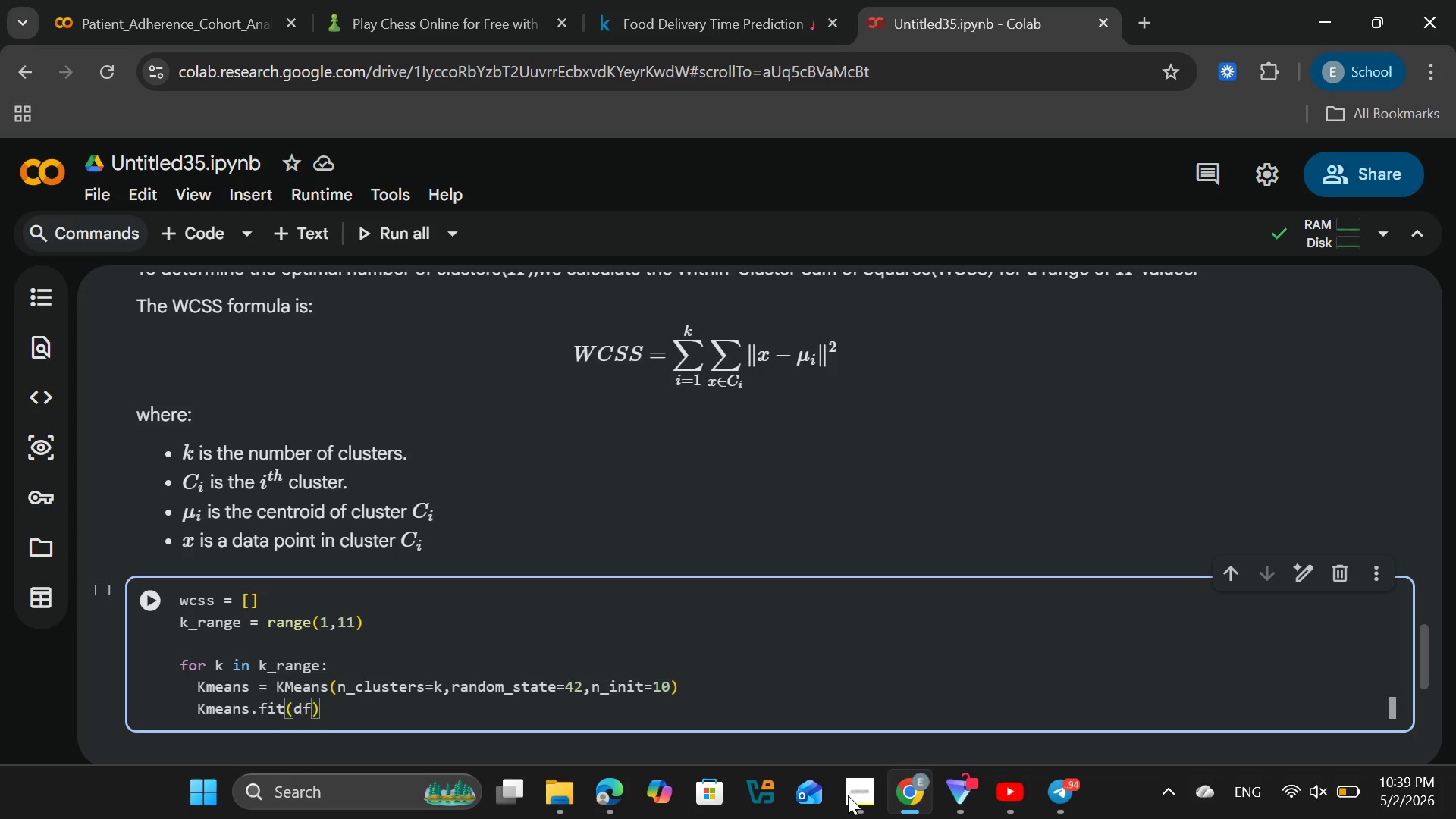 
wait(7.94)
 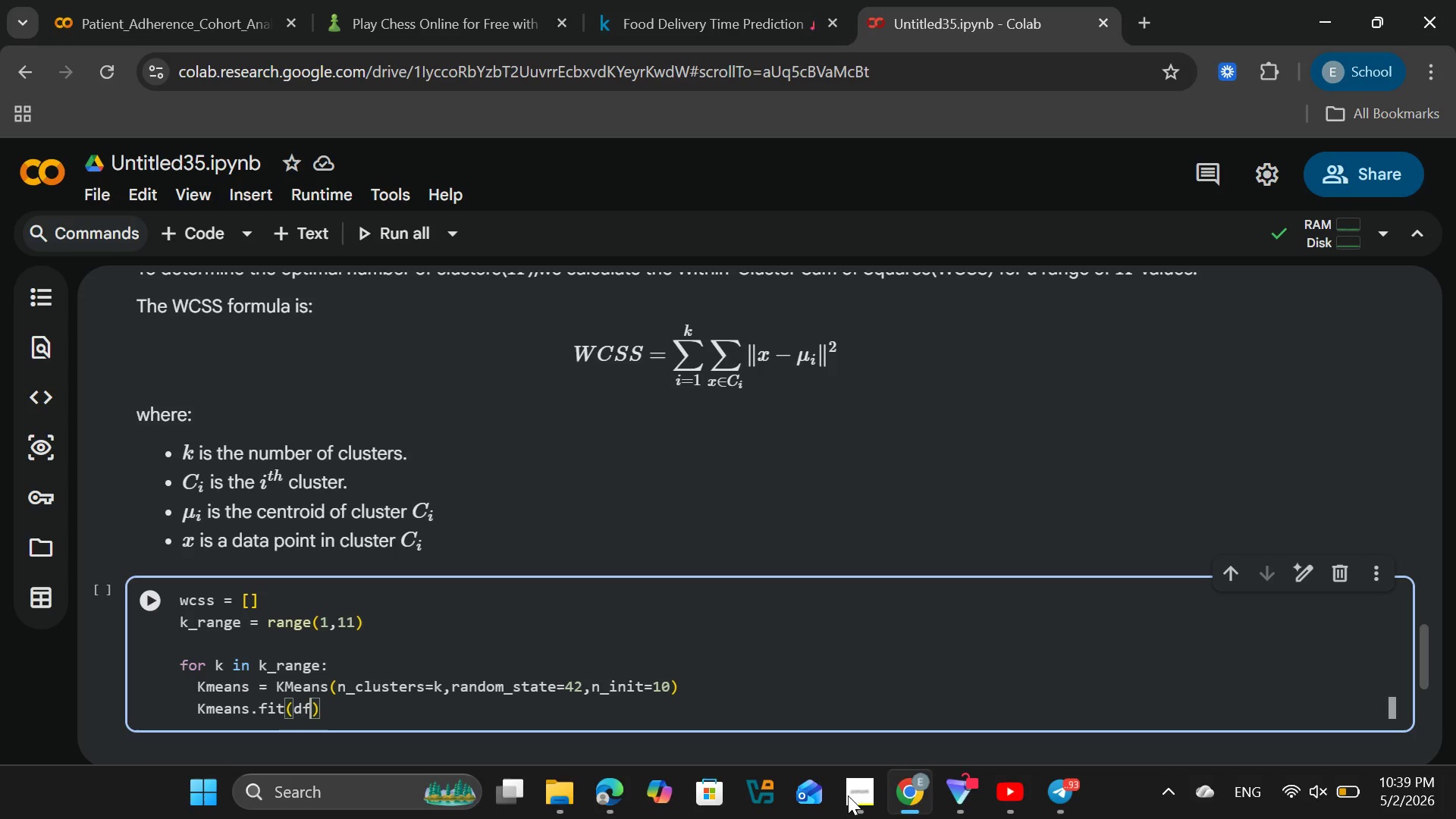 
type(_sca)
 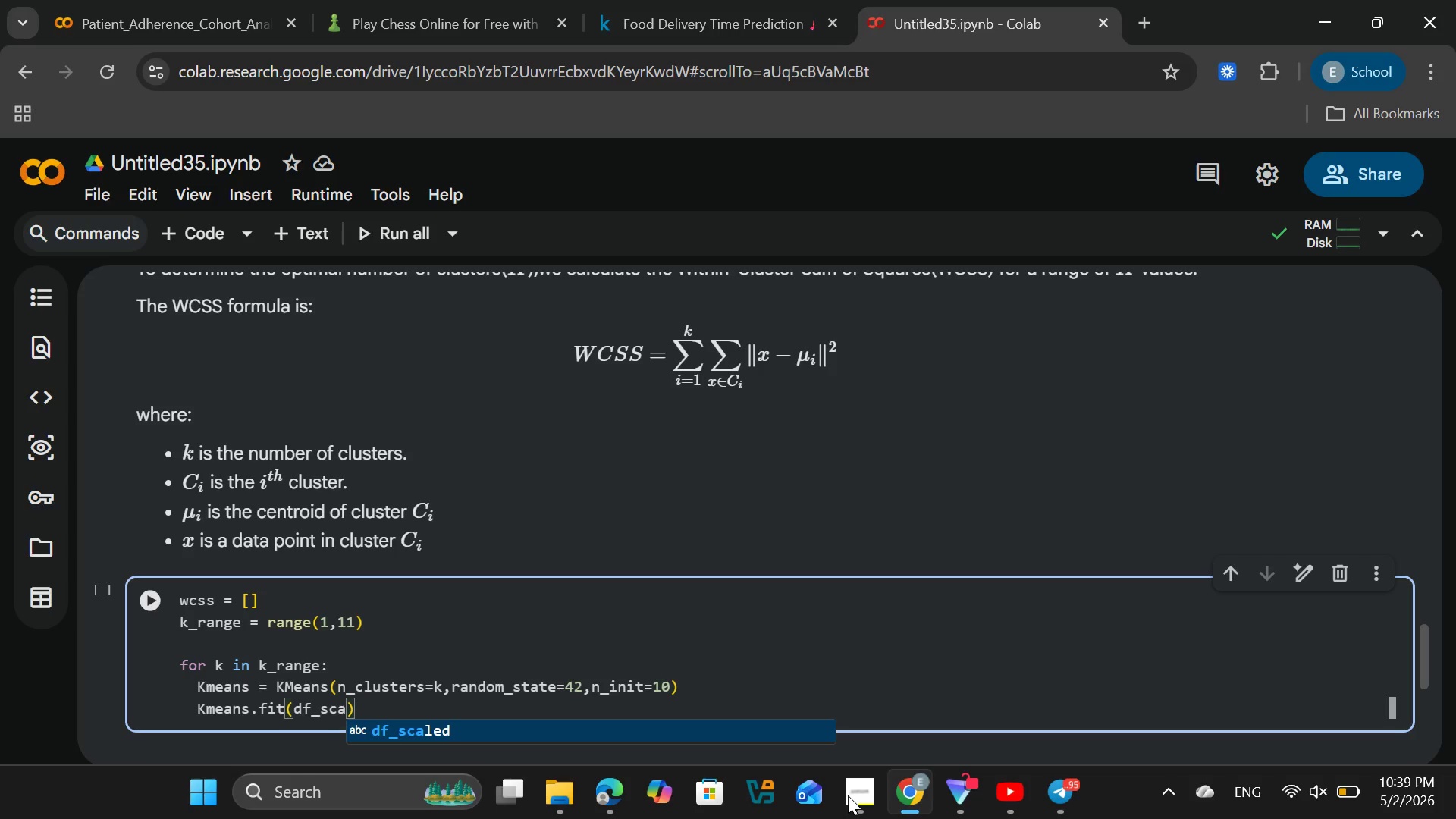 
key(Enter)
 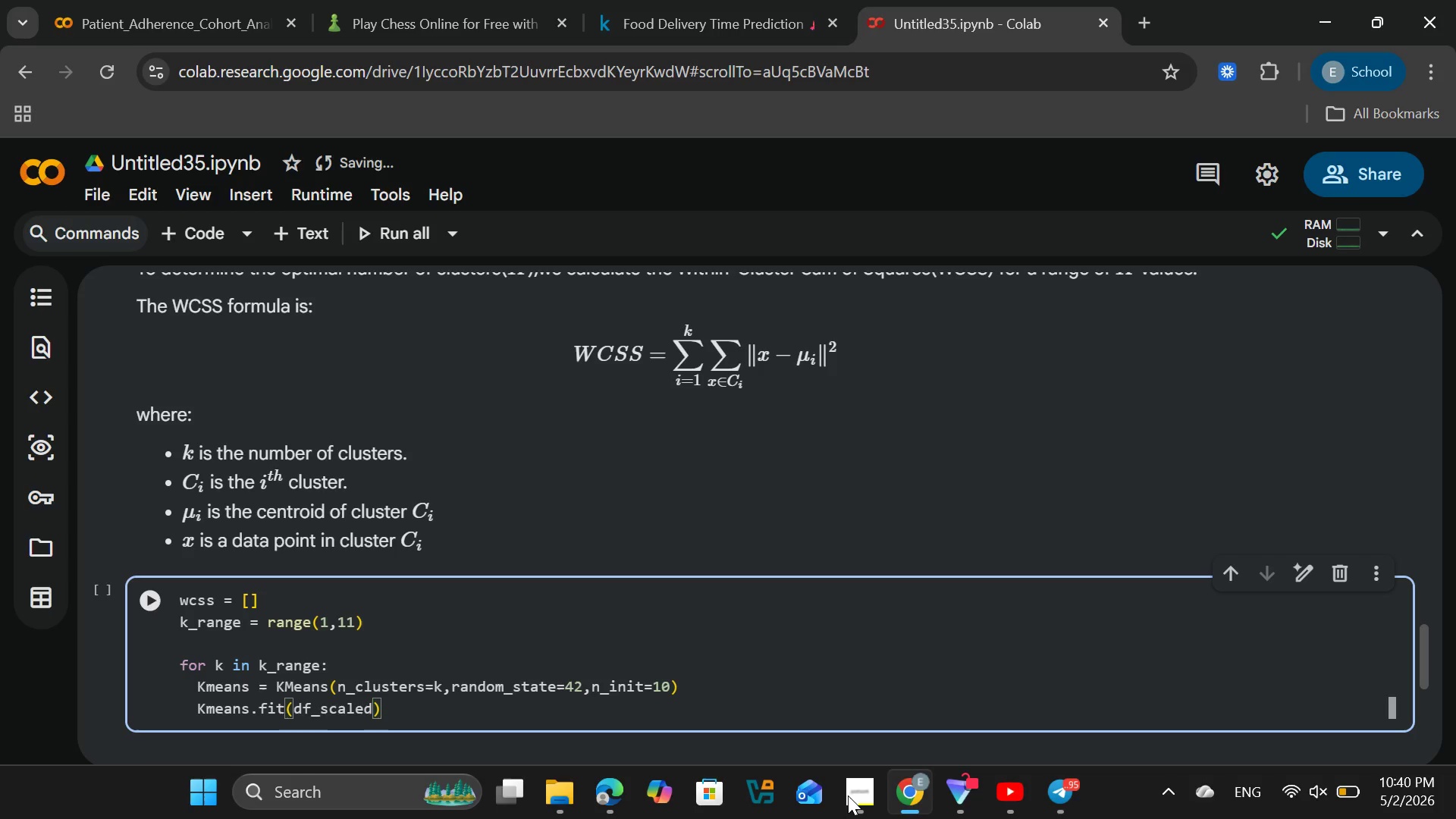 
key(ArrowRight)
 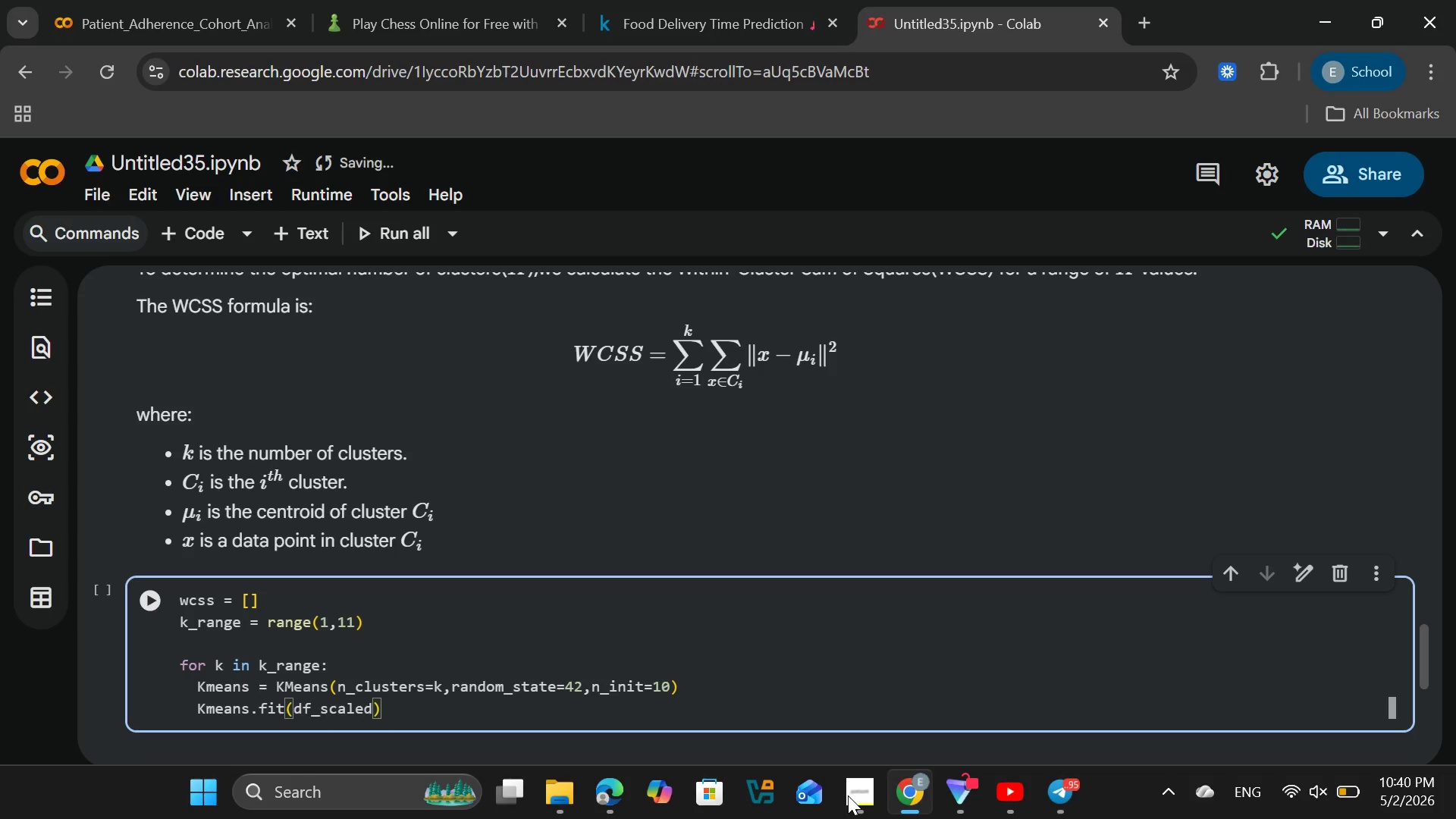 
key(Enter)
 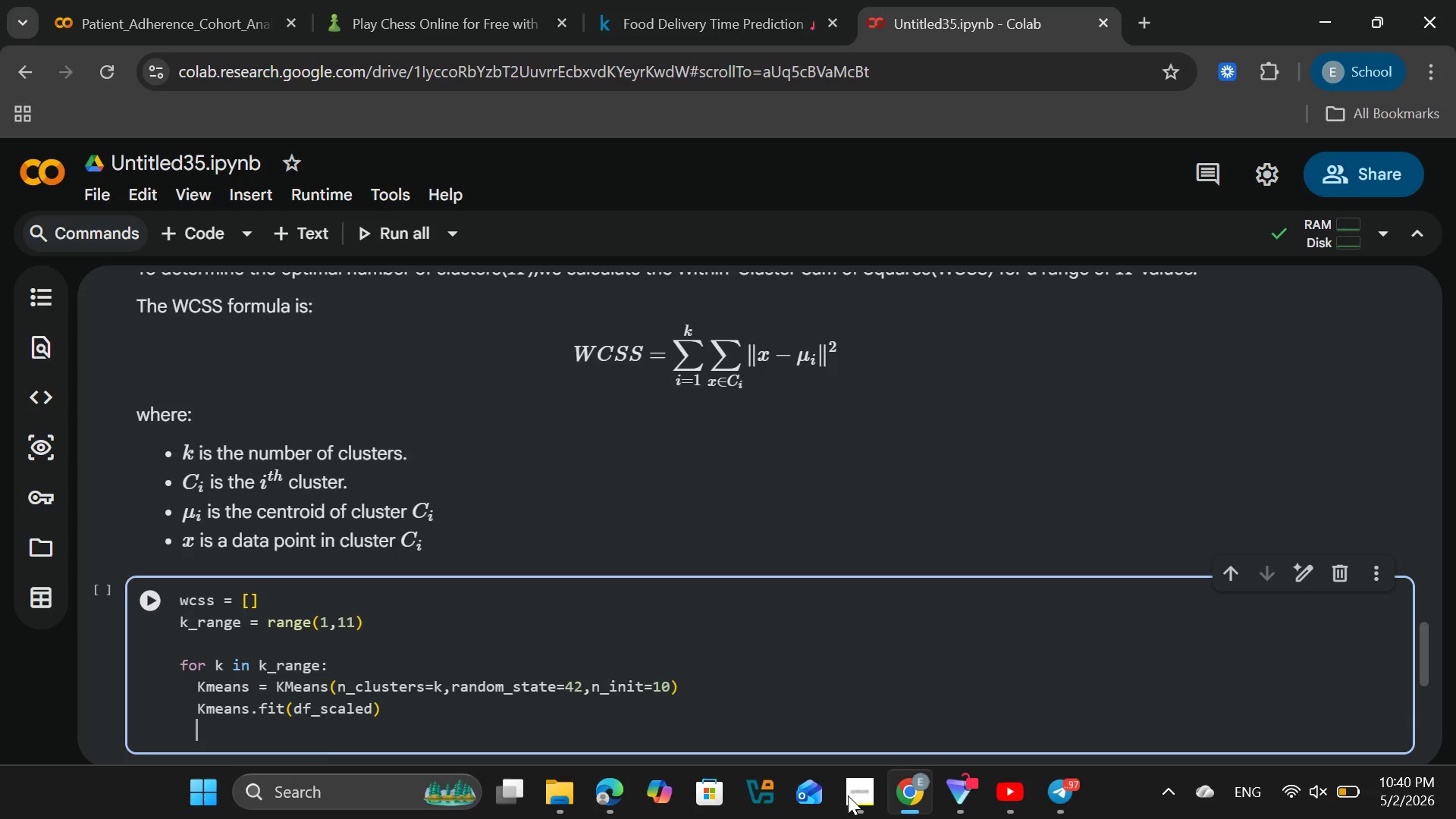 
type(wcss)
 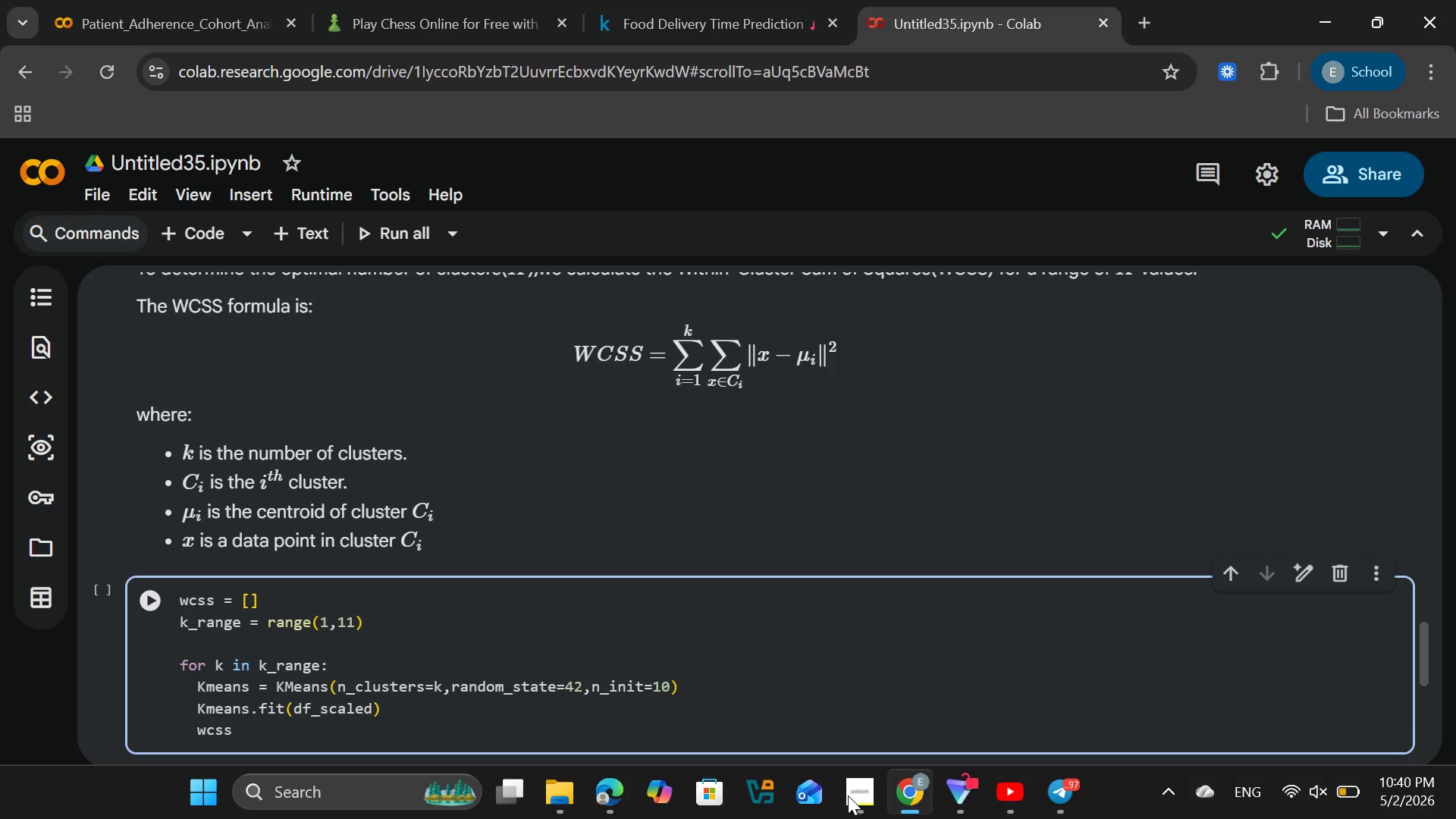 
type(.appen)
 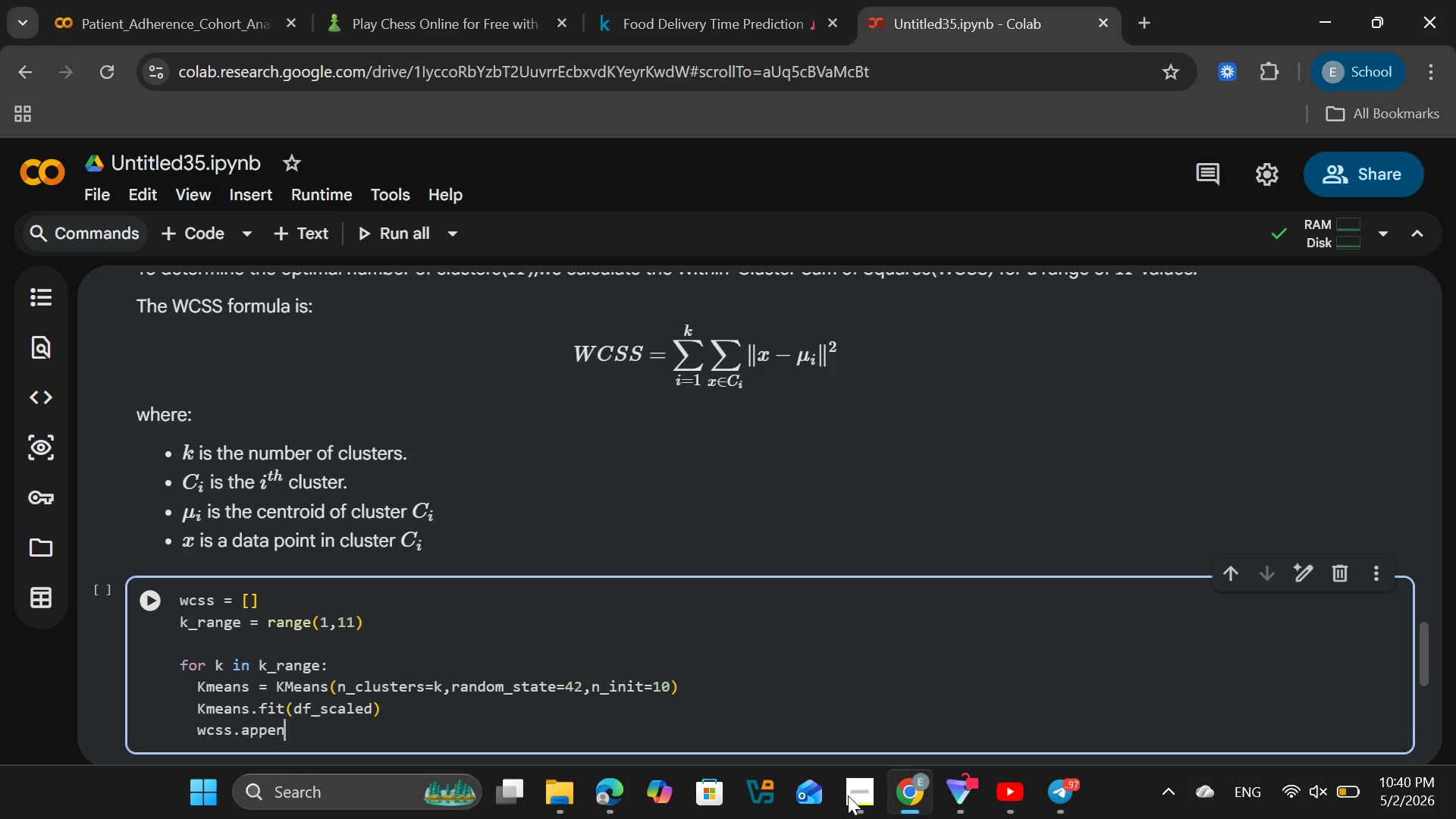 
wait(5.64)
 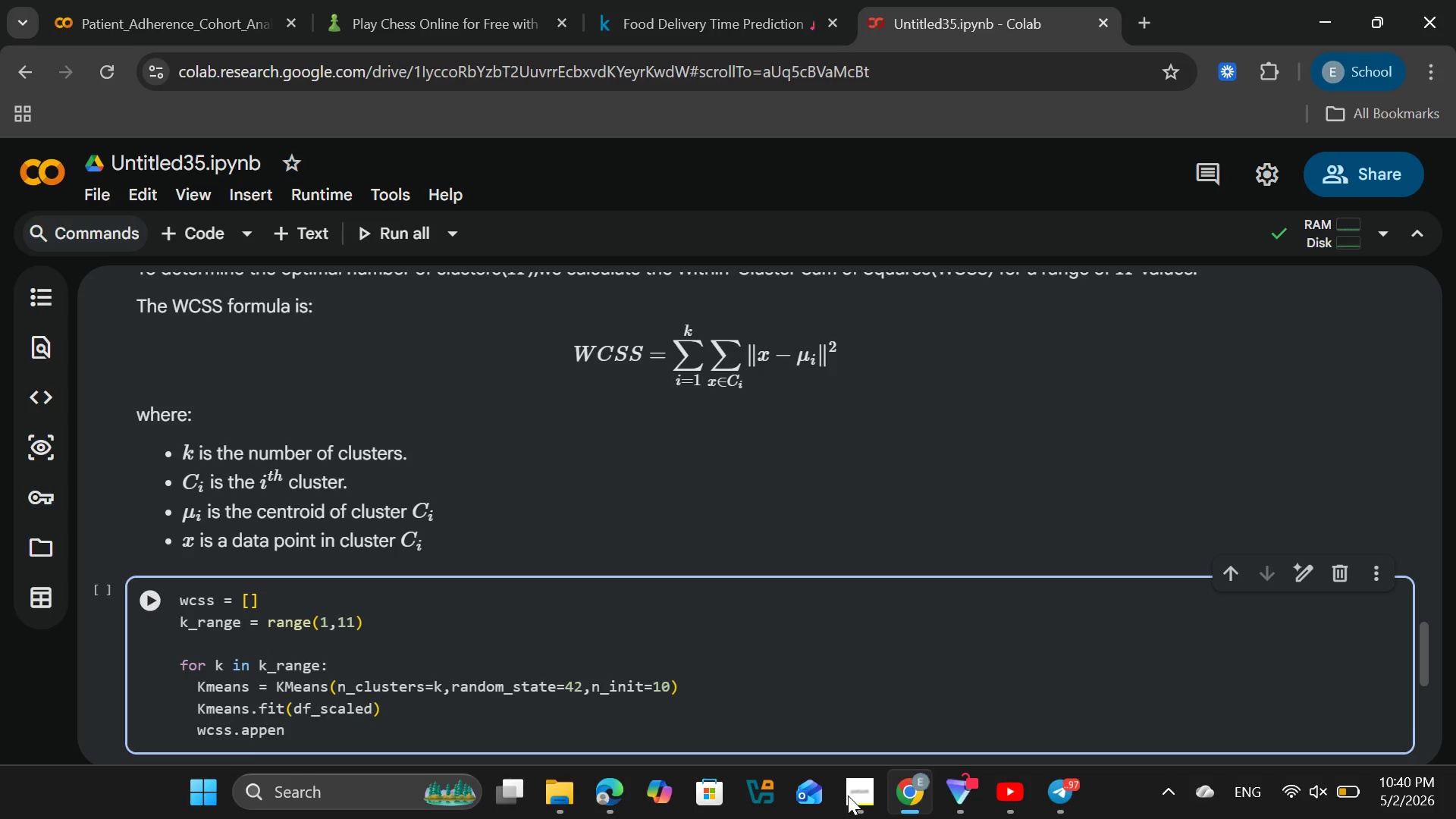 
key(D)
 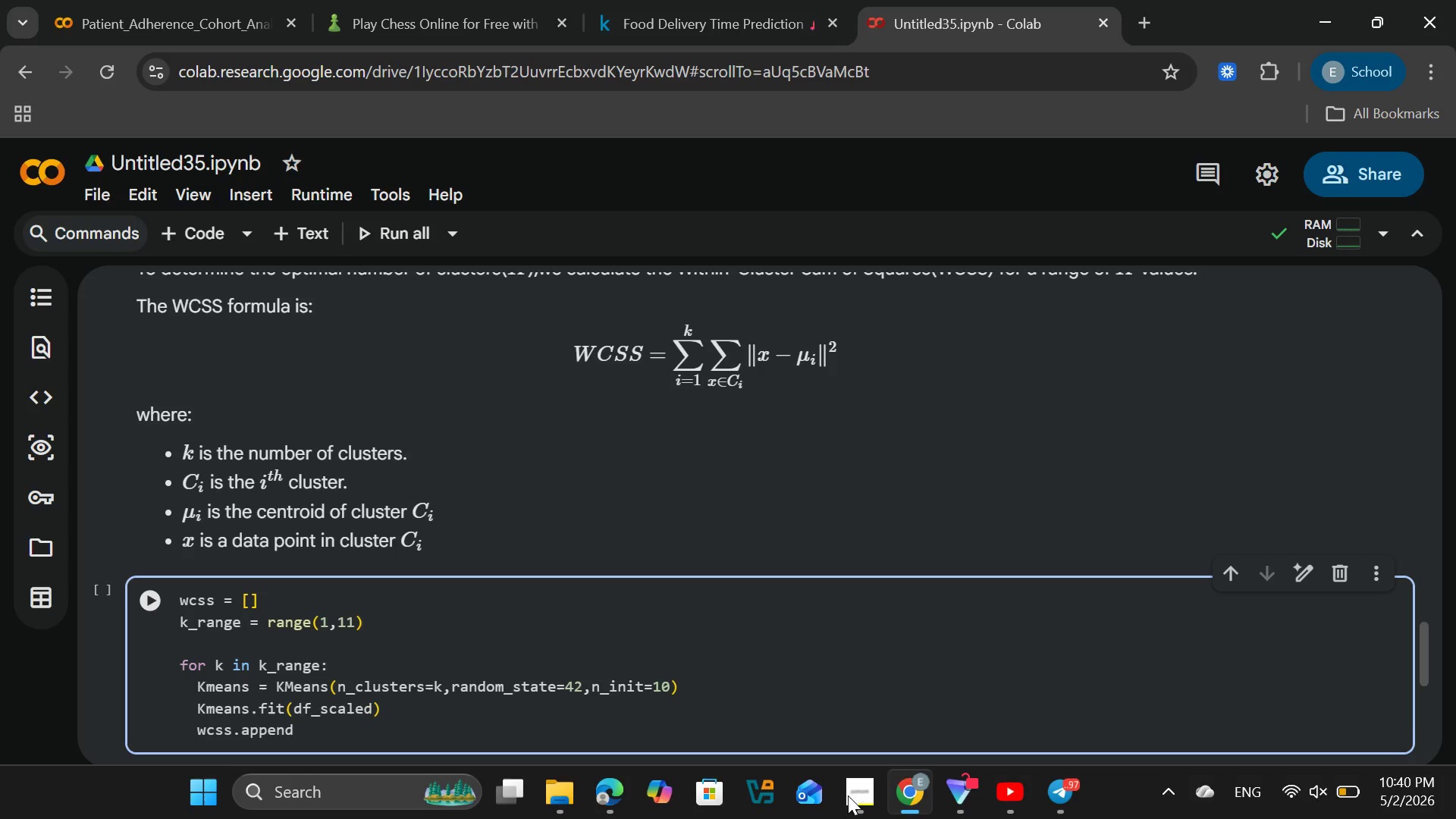 
wait(5.17)
 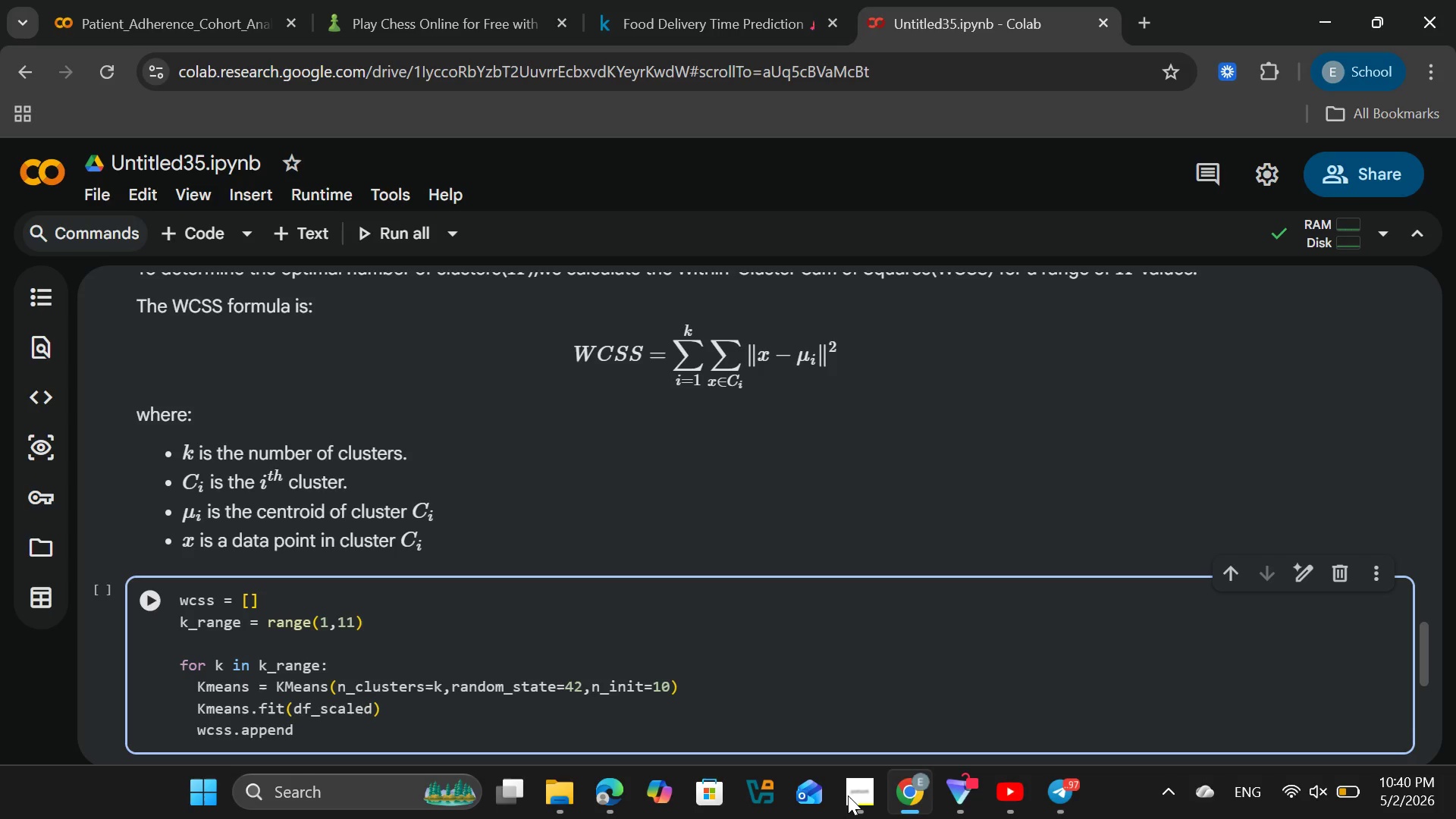 
type((kmeans)
 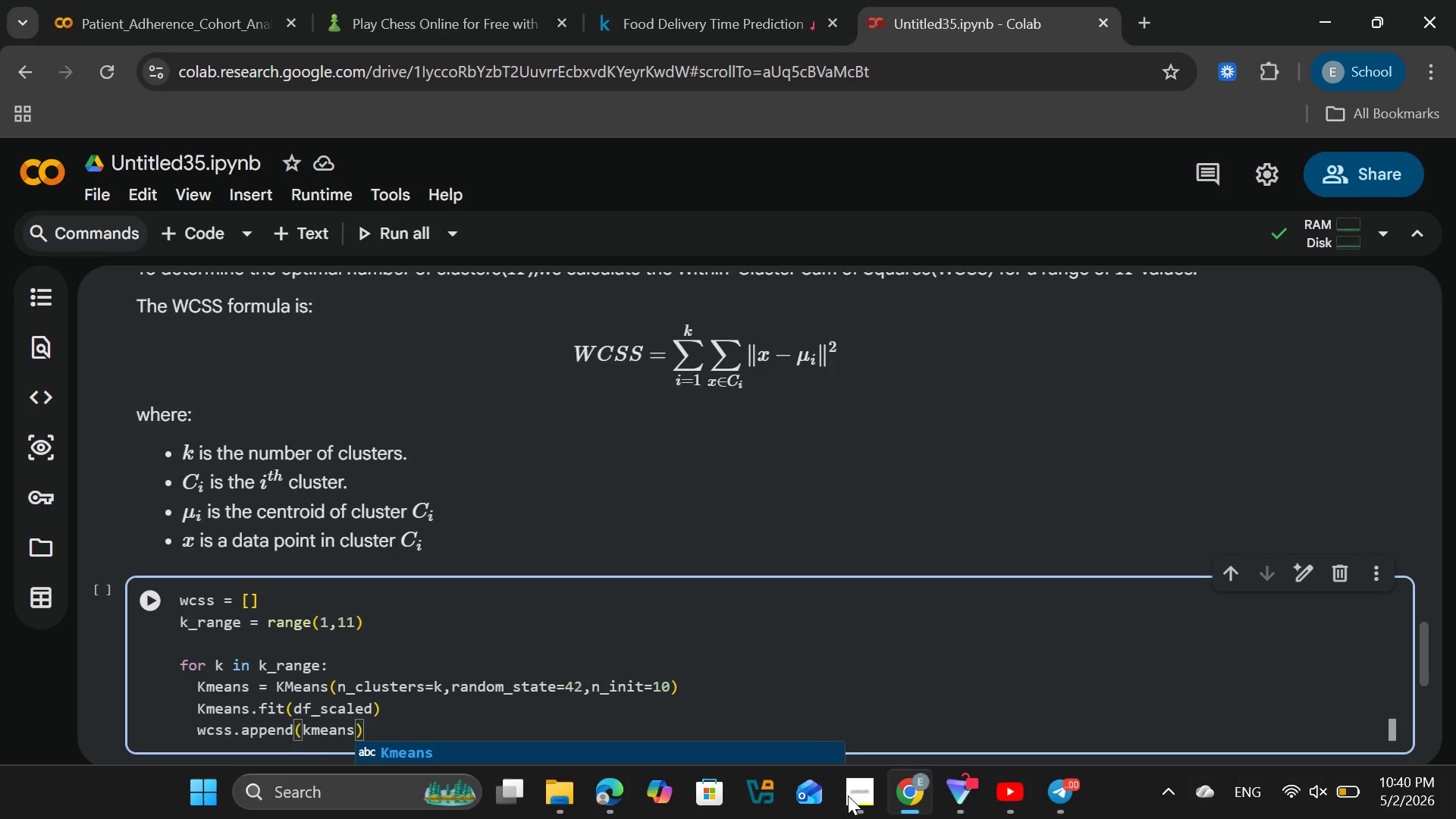 
key(Enter)
 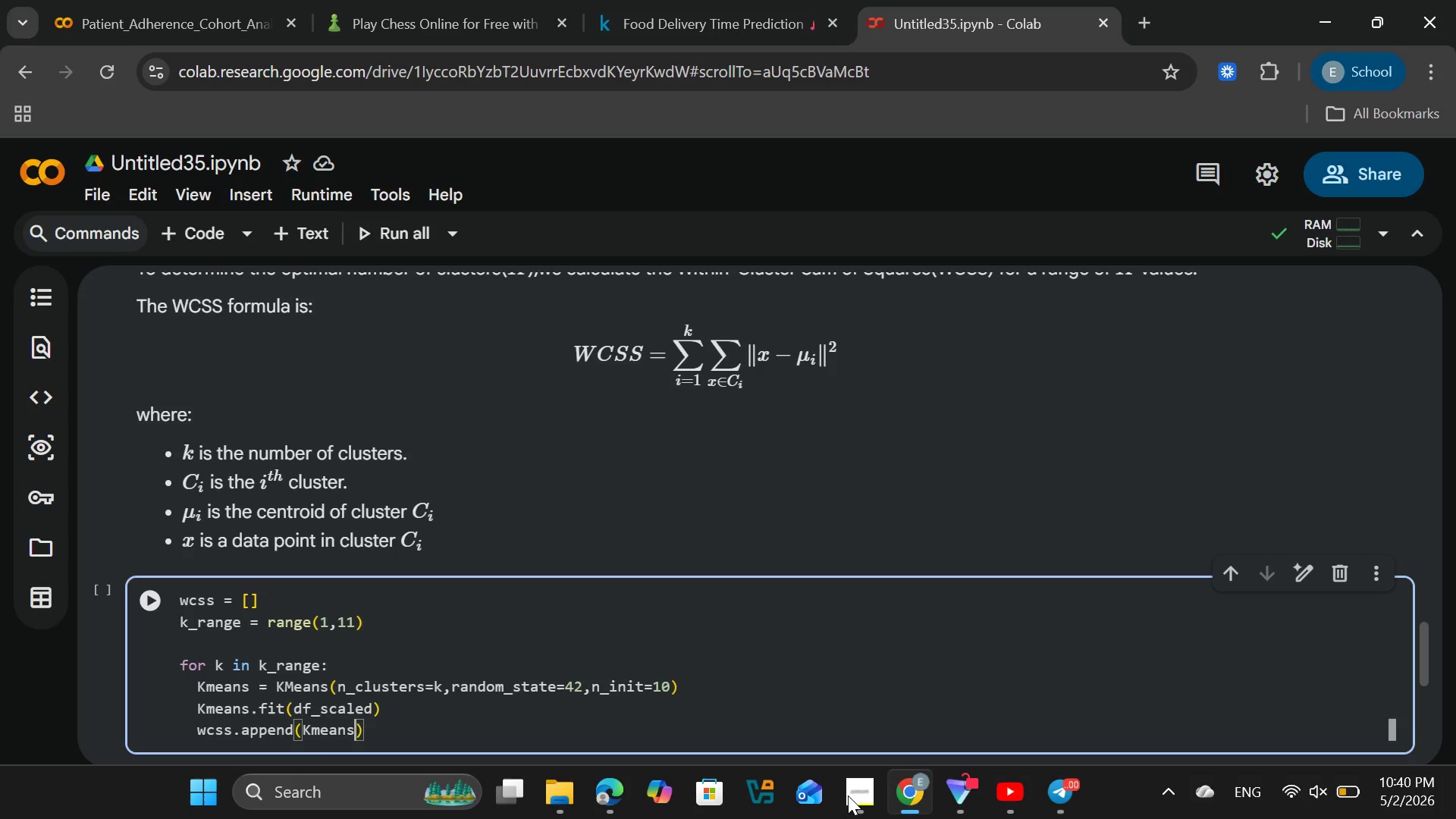 
type(.inertia_[End])
 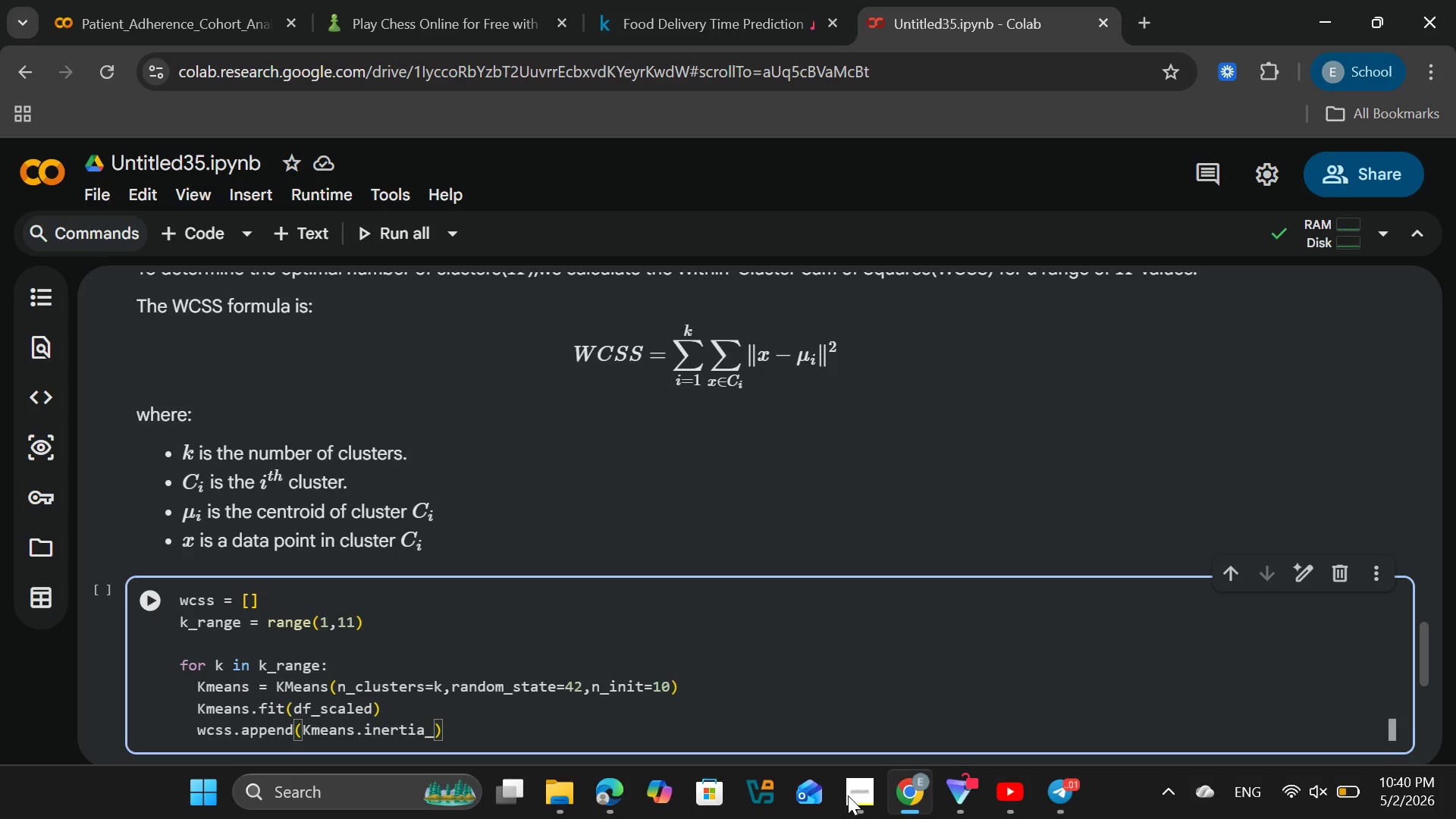 
key(Enter)
 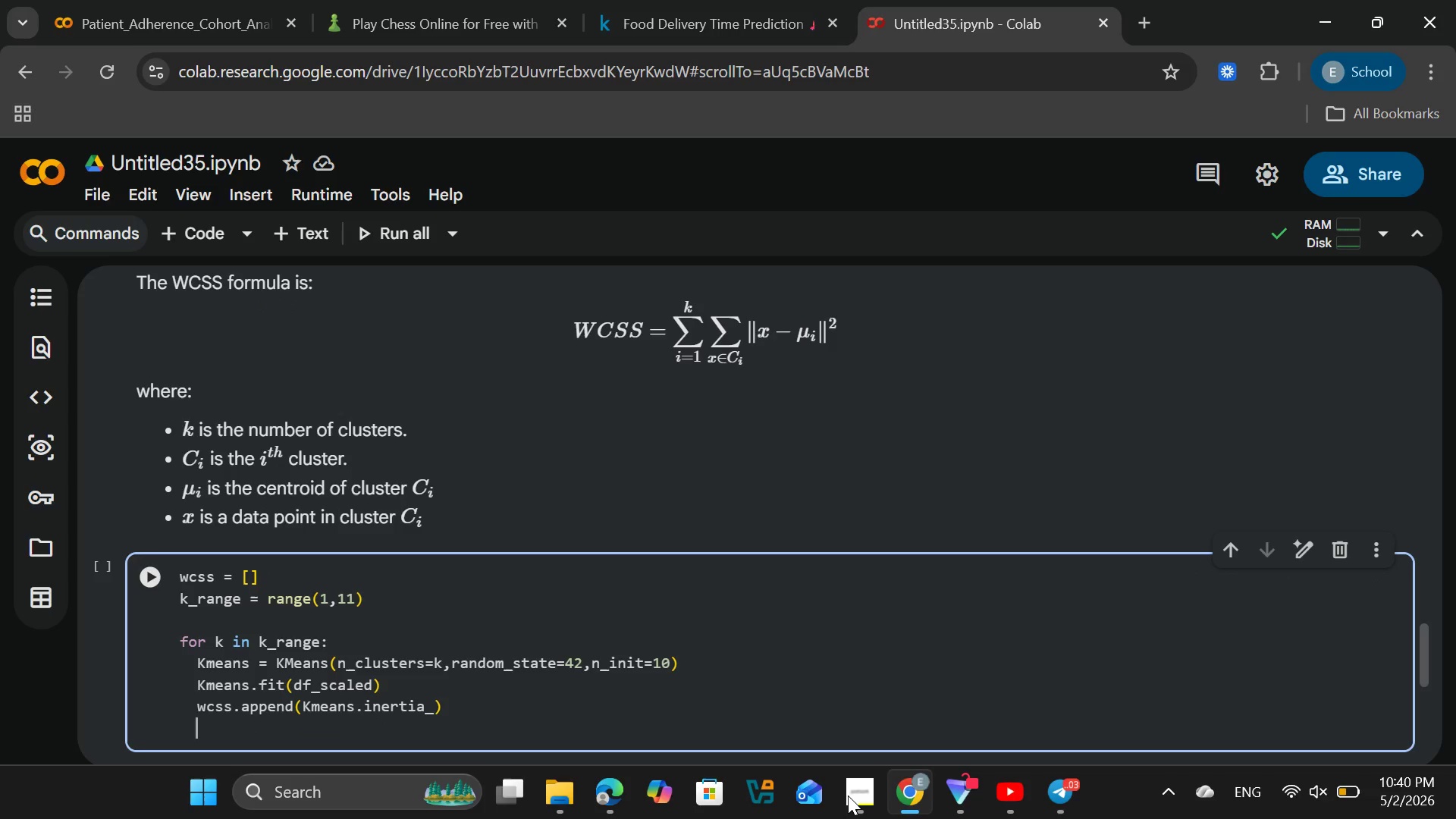 
wait(5.44)
 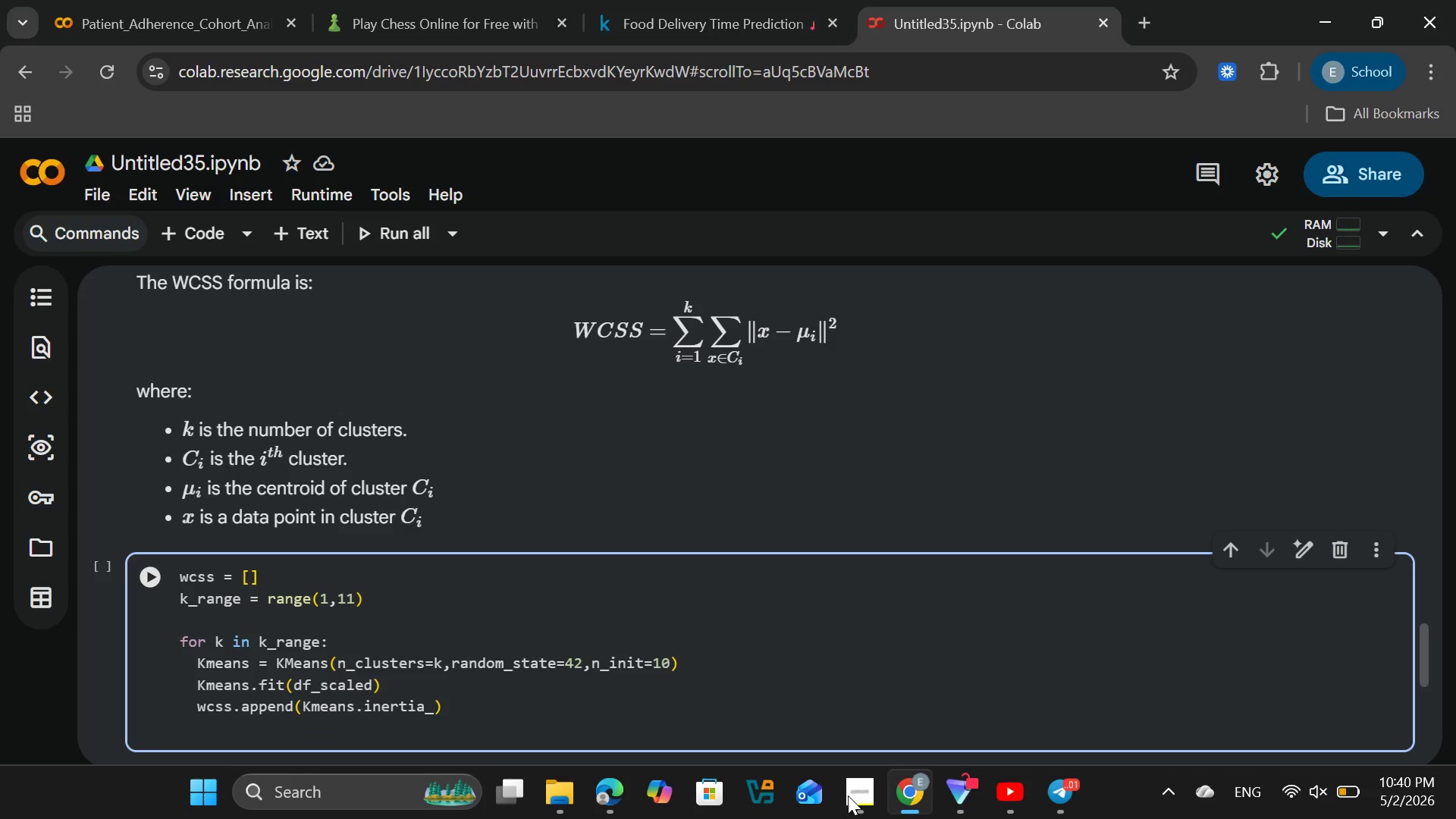 
key(Enter)
 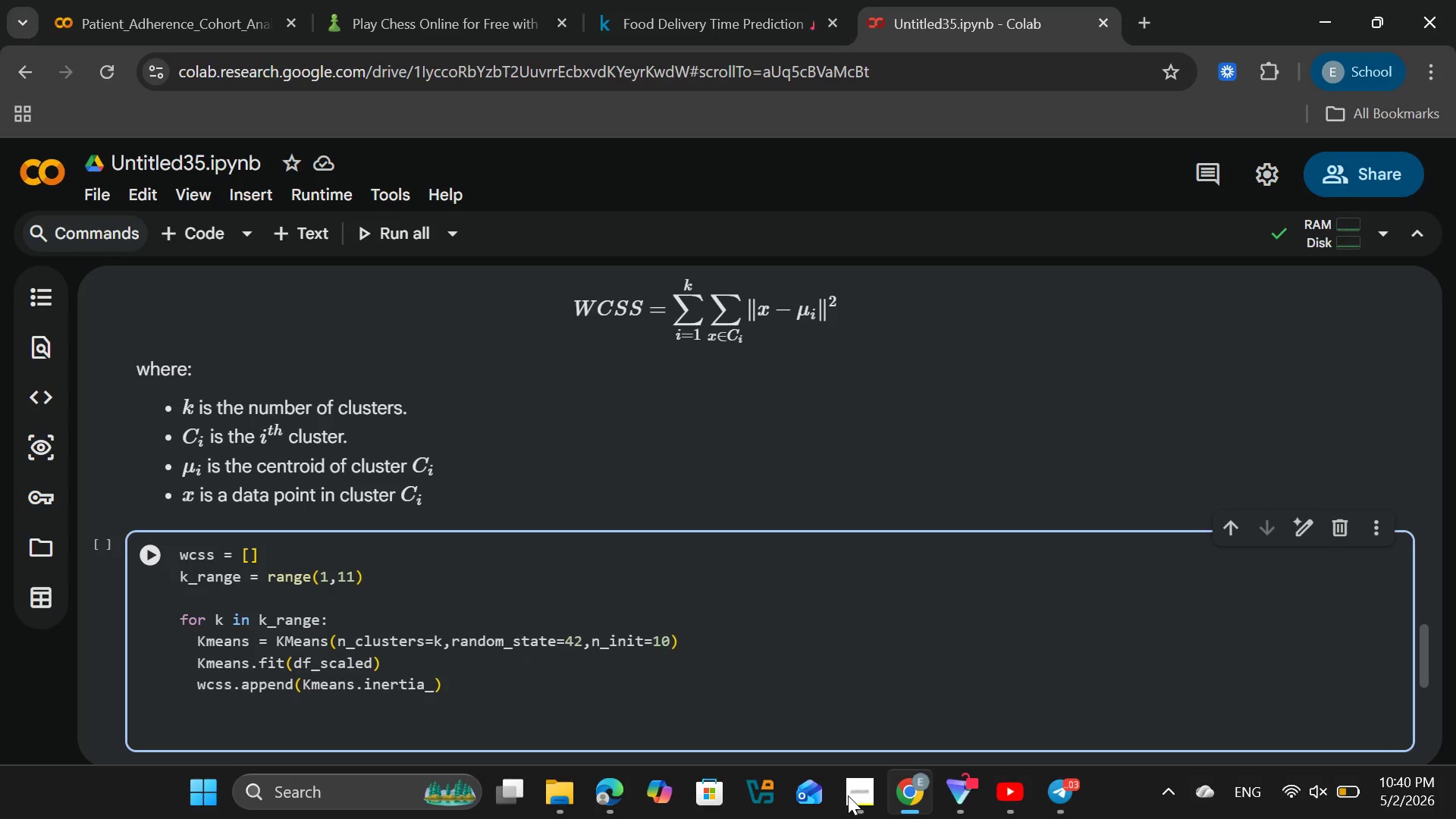 
key(Backspace)
 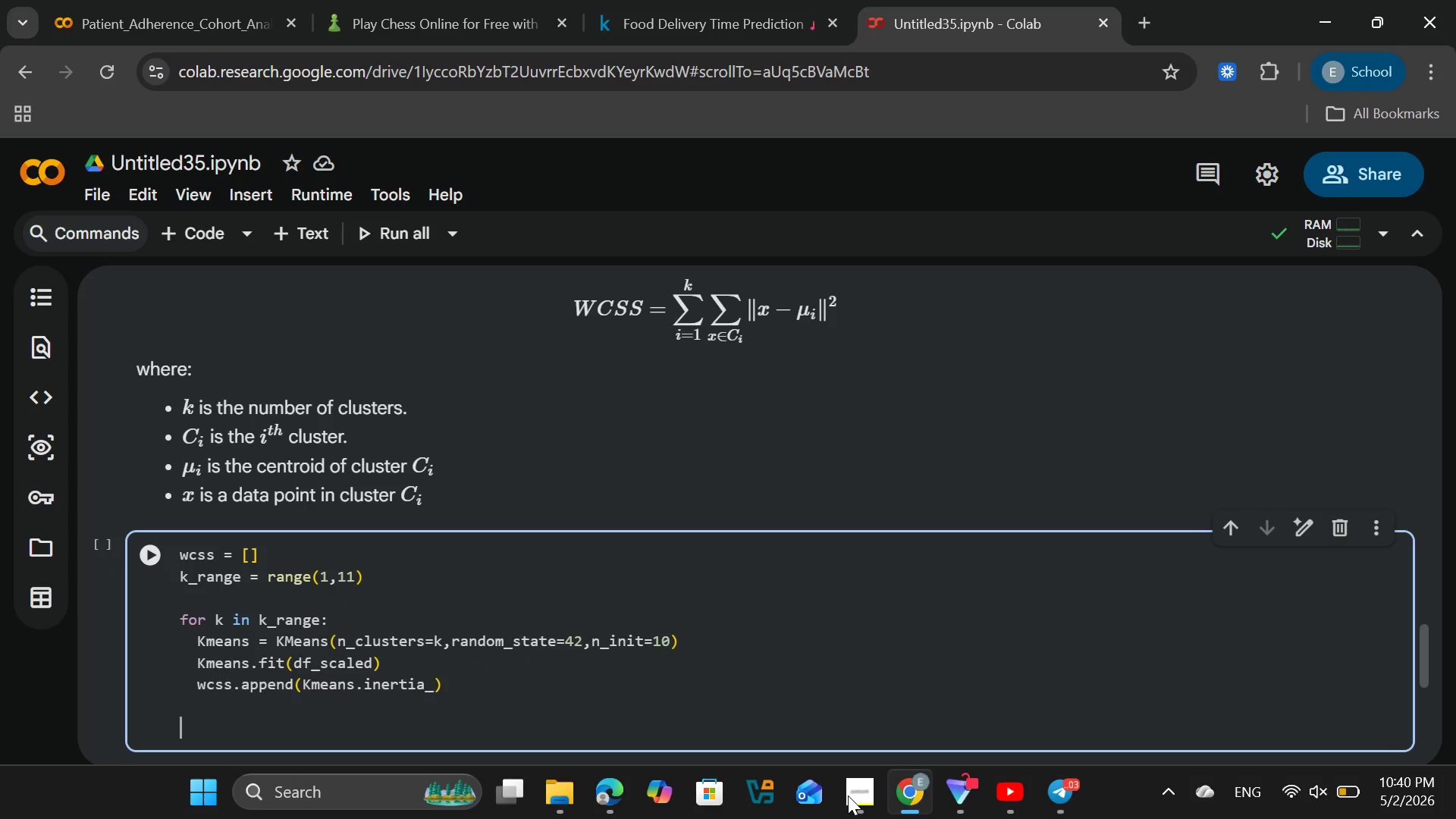 
key(Enter)
 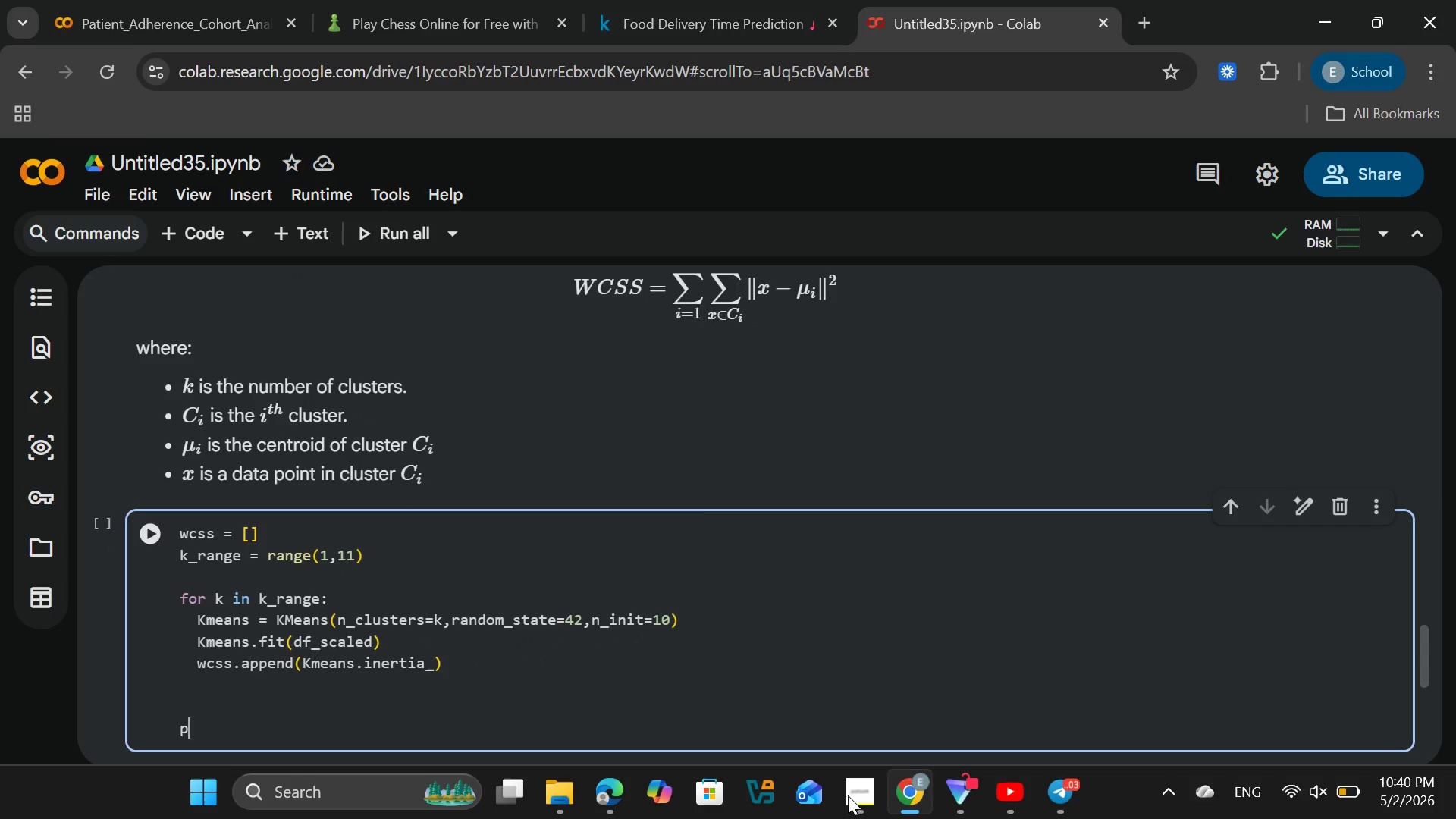 
type(plt.figure()
 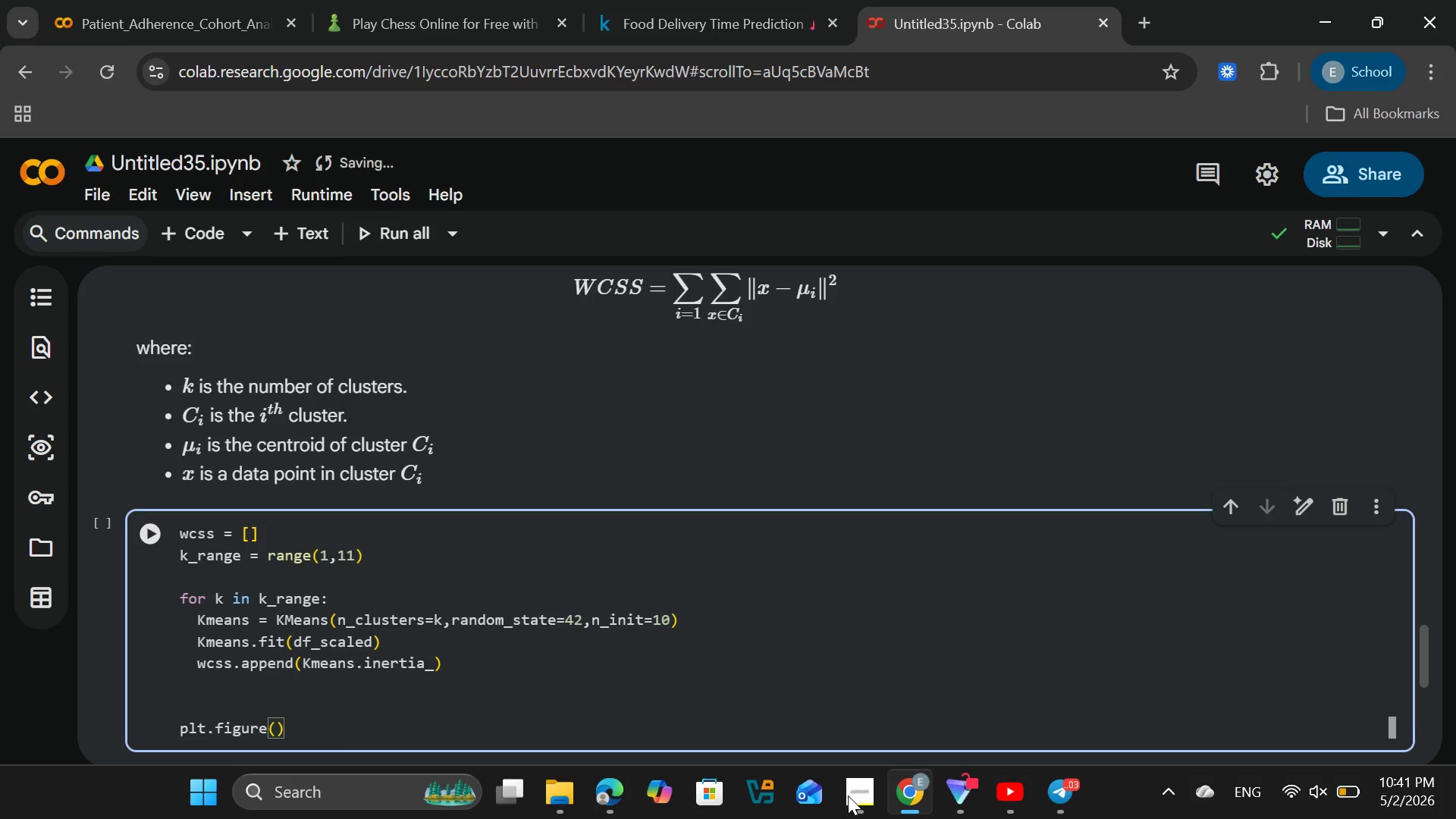 
type(fogsize)
key(Backspace)
key(Backspace)
key(Backspace)
key(Backspace)
key(Backspace)
key(Backspace)
type(igsize)
 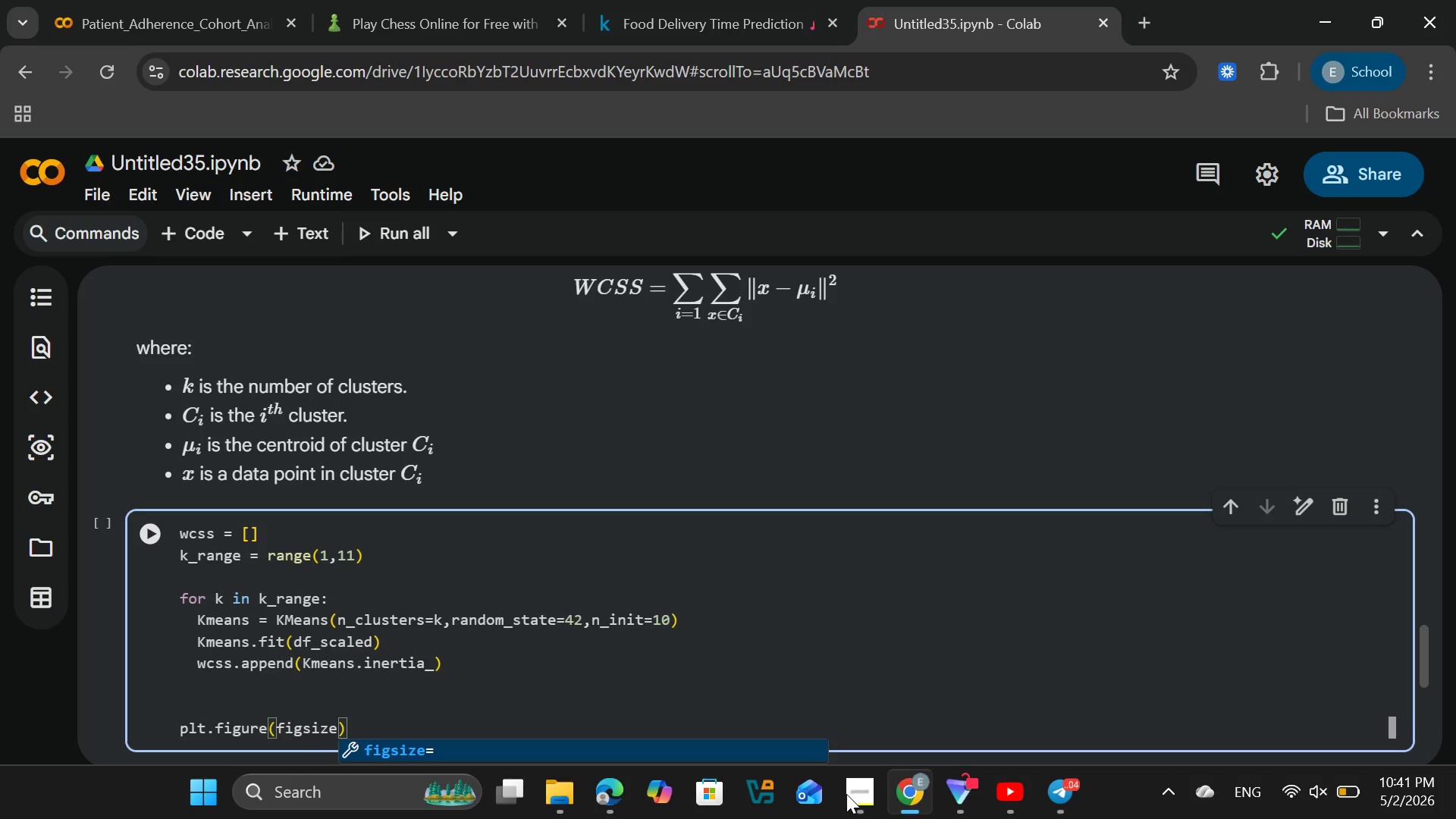 
key(Enter)
 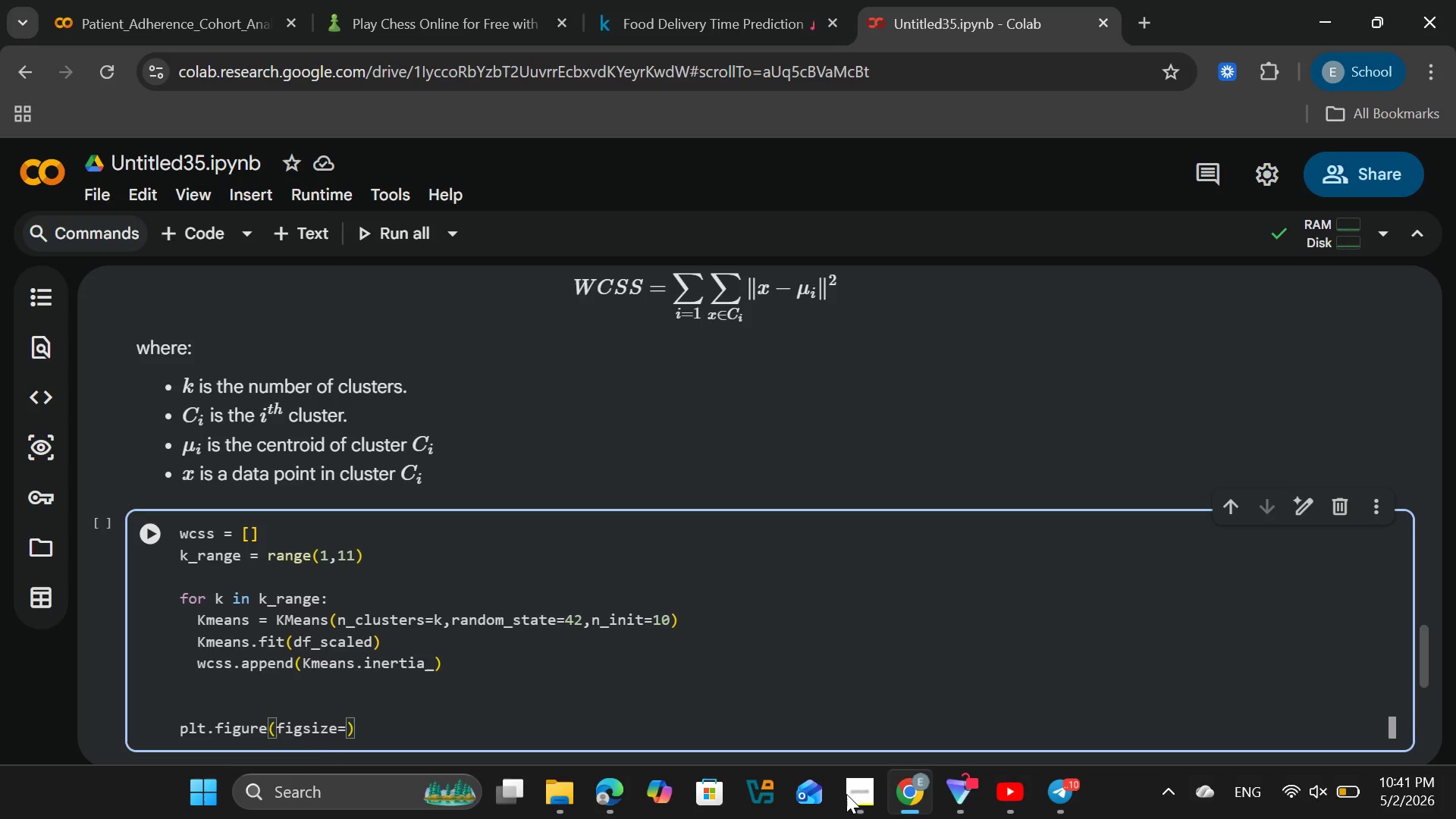 
type(9)
key(Backspace)
type((8,5[End])
 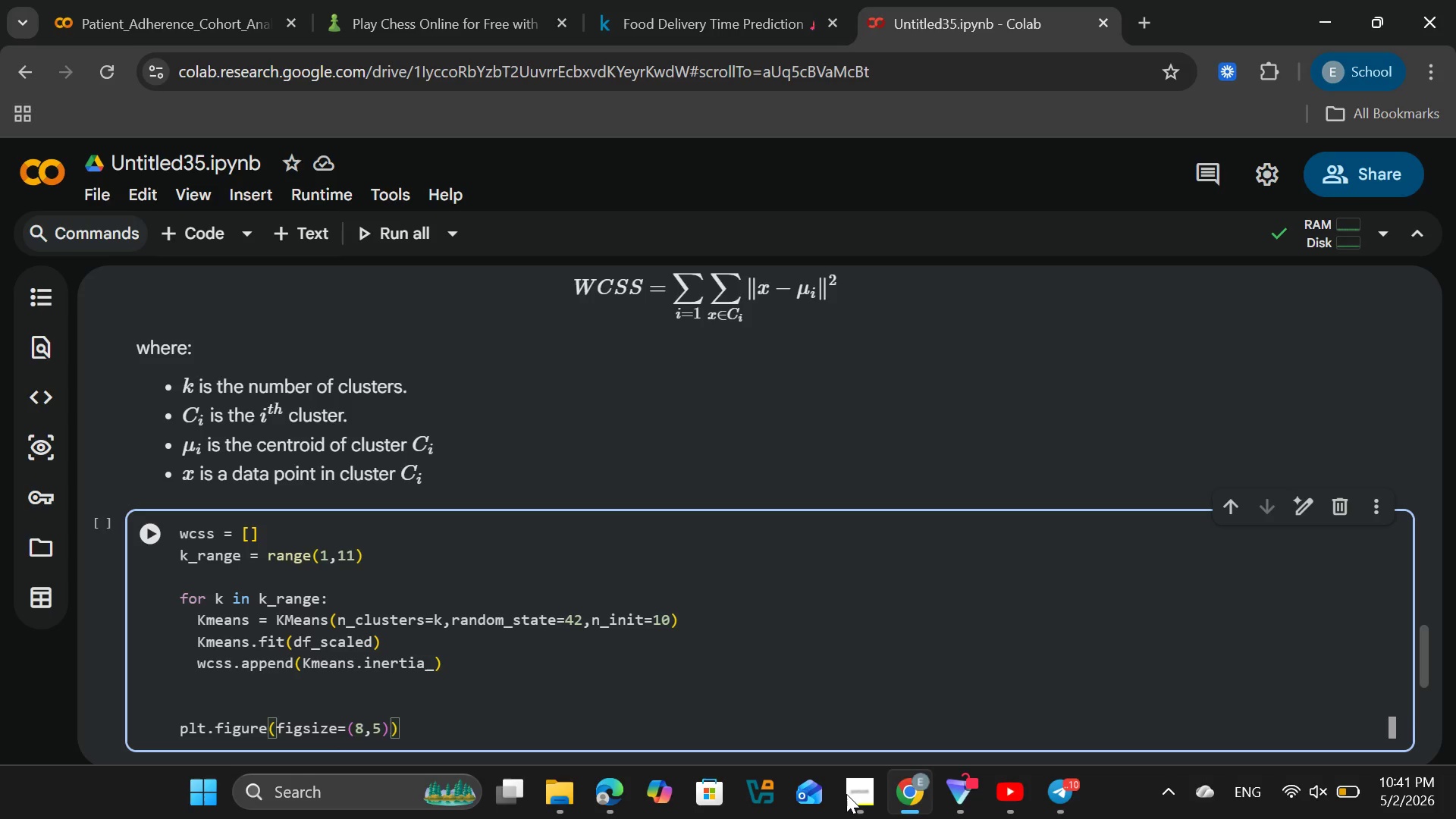 
key(Enter)
 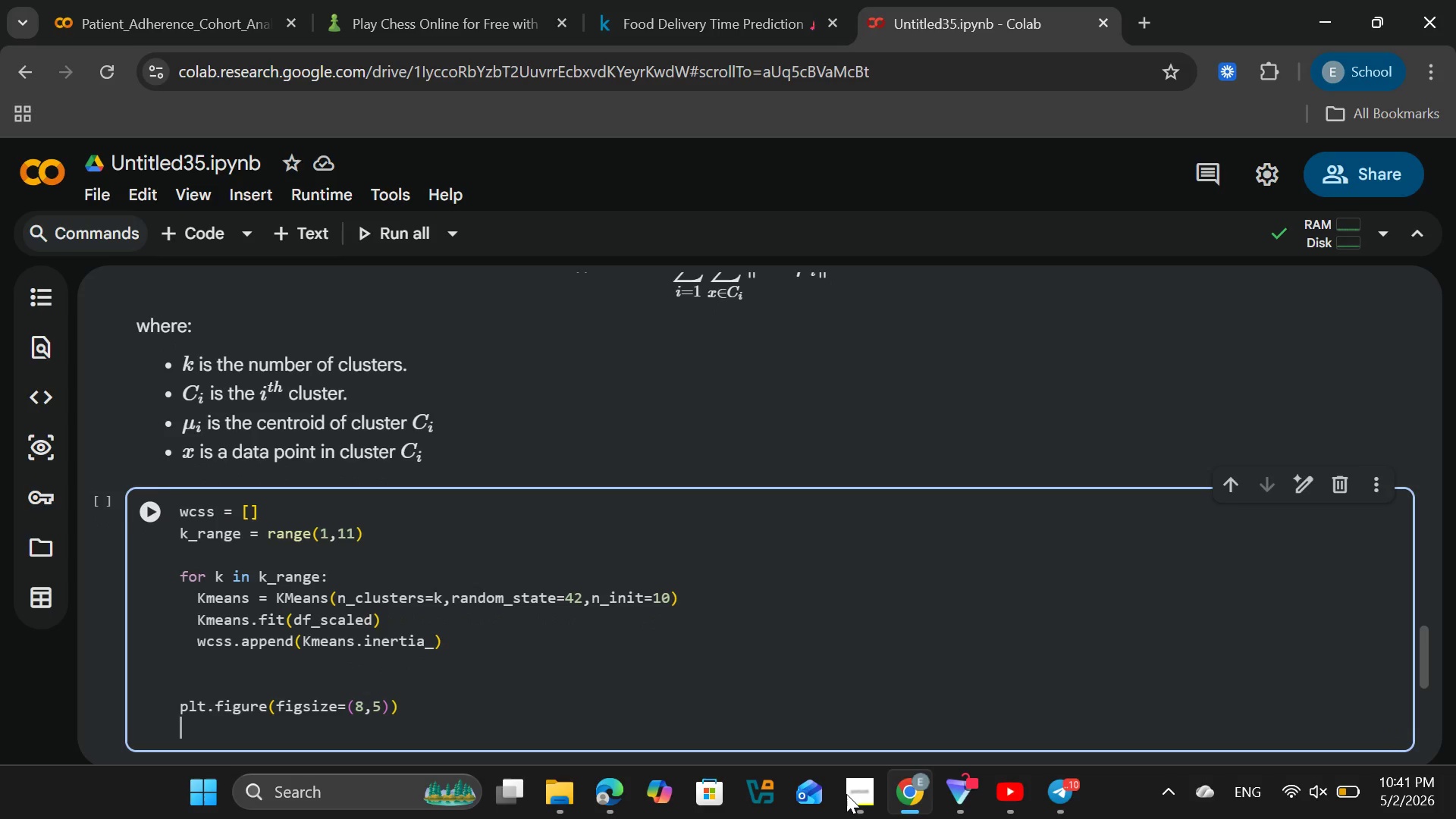 
type(plt.plot(k_range,wcss,marker = "o)
 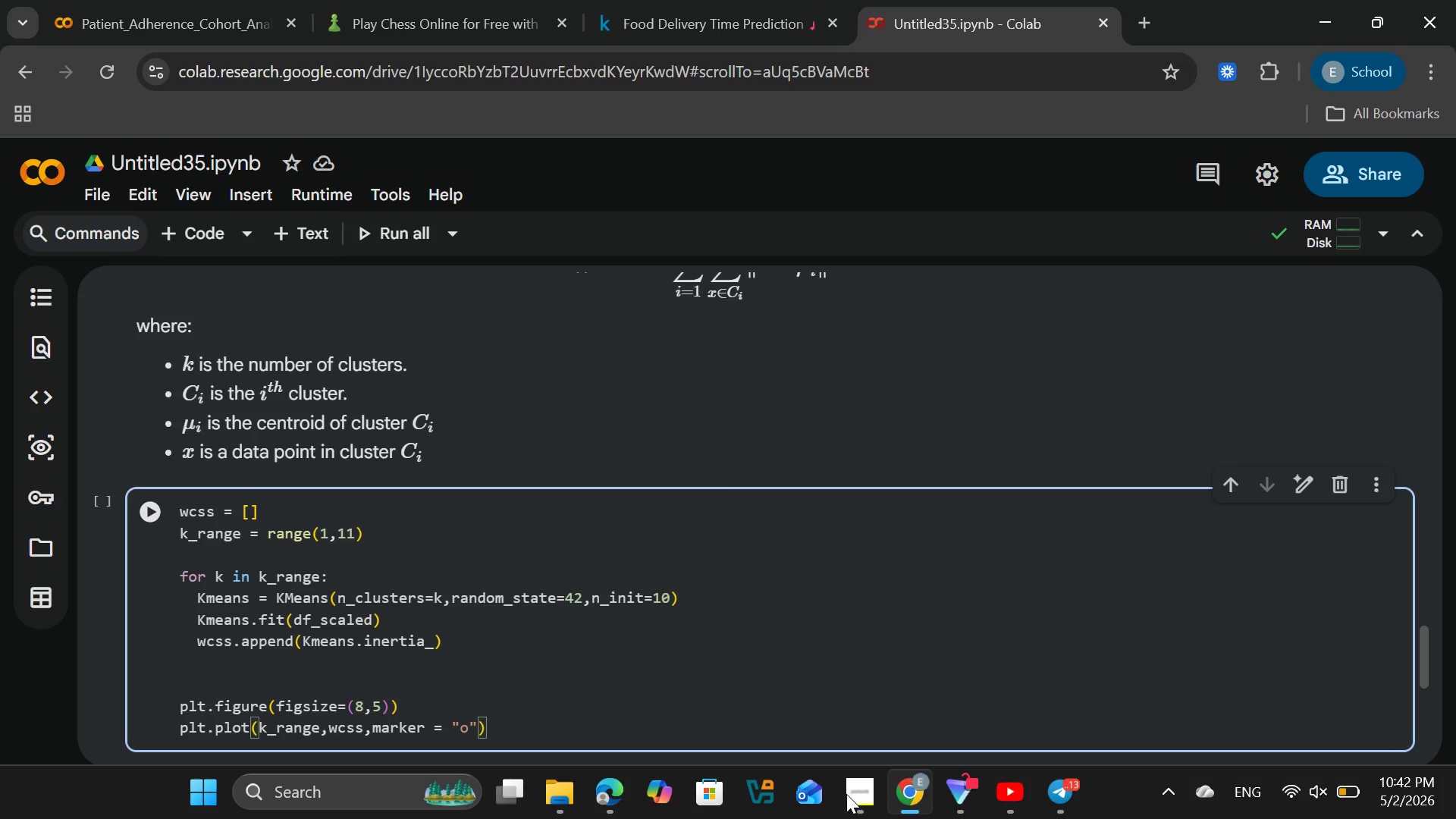 
key(ArrowRight)
 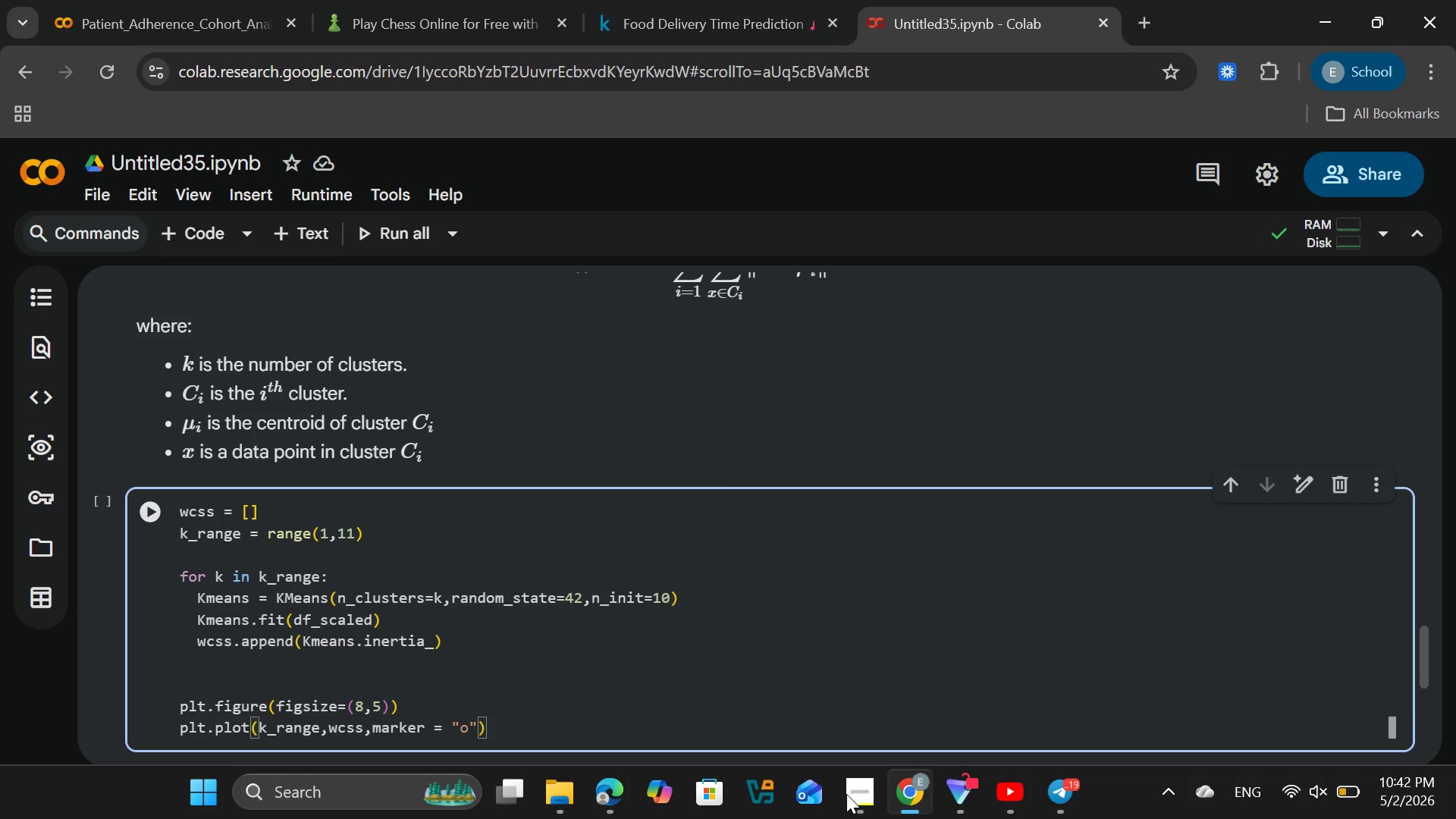 
type(,line)
 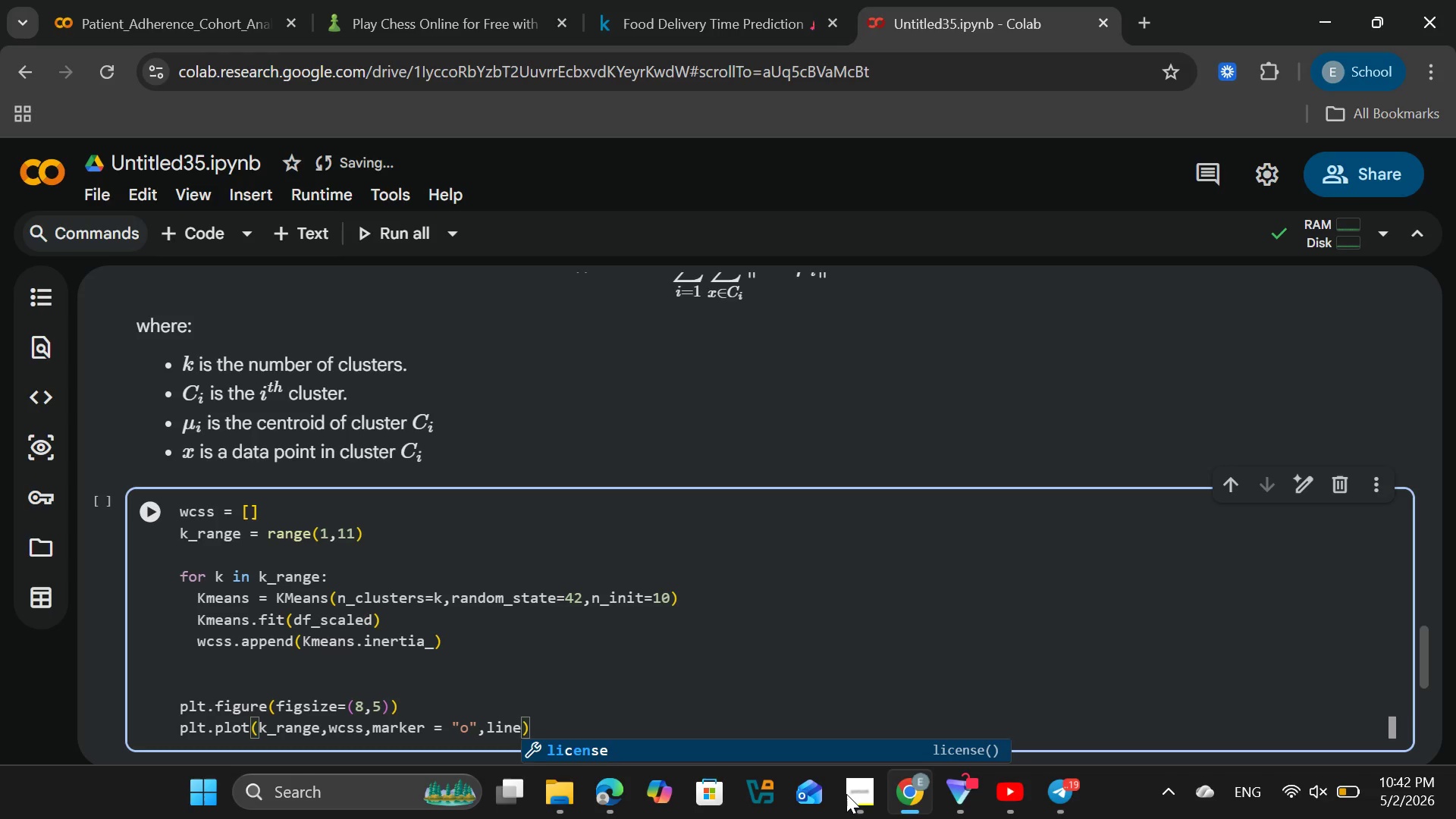 
type(style)
 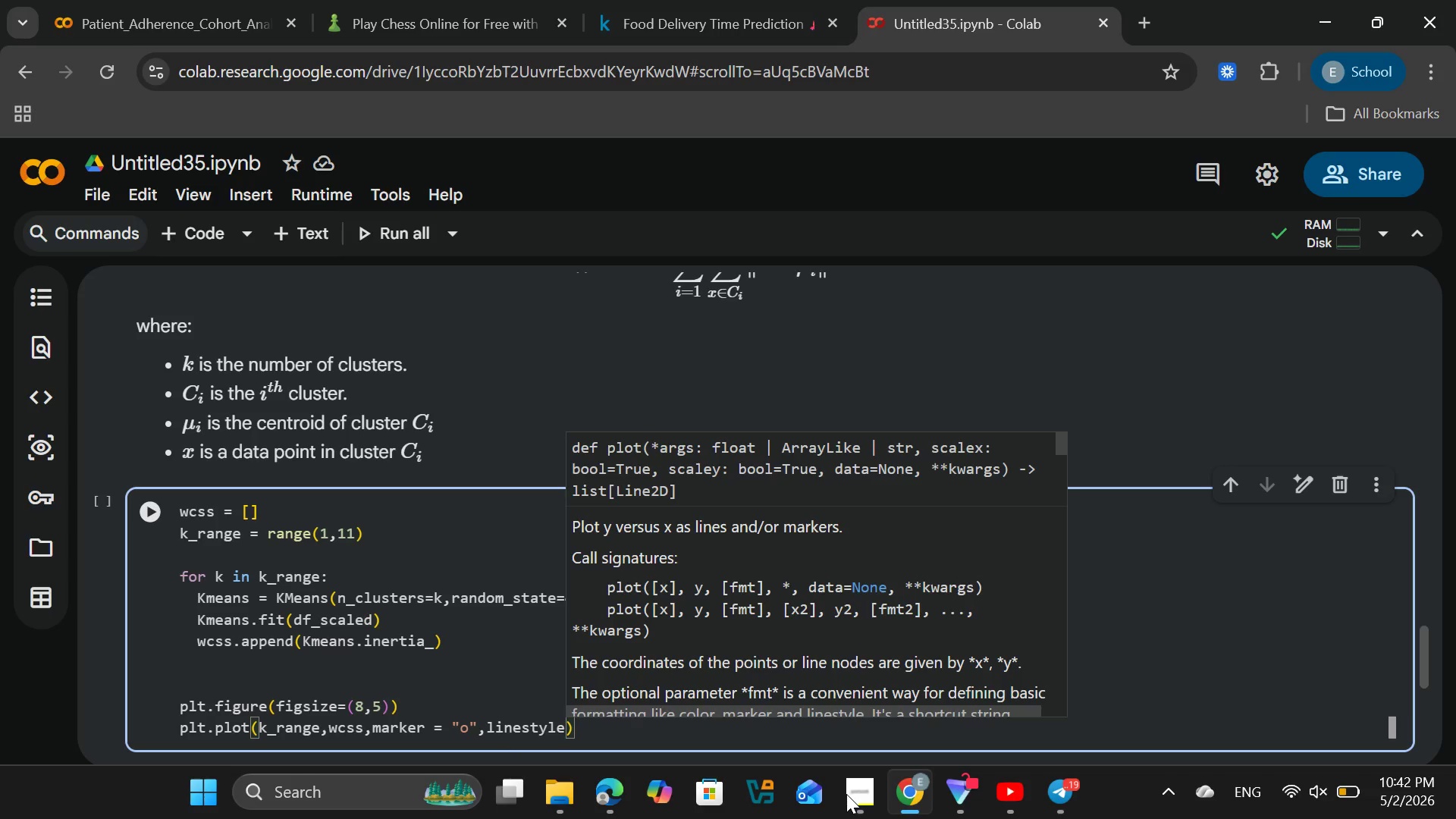 
key(Space)
 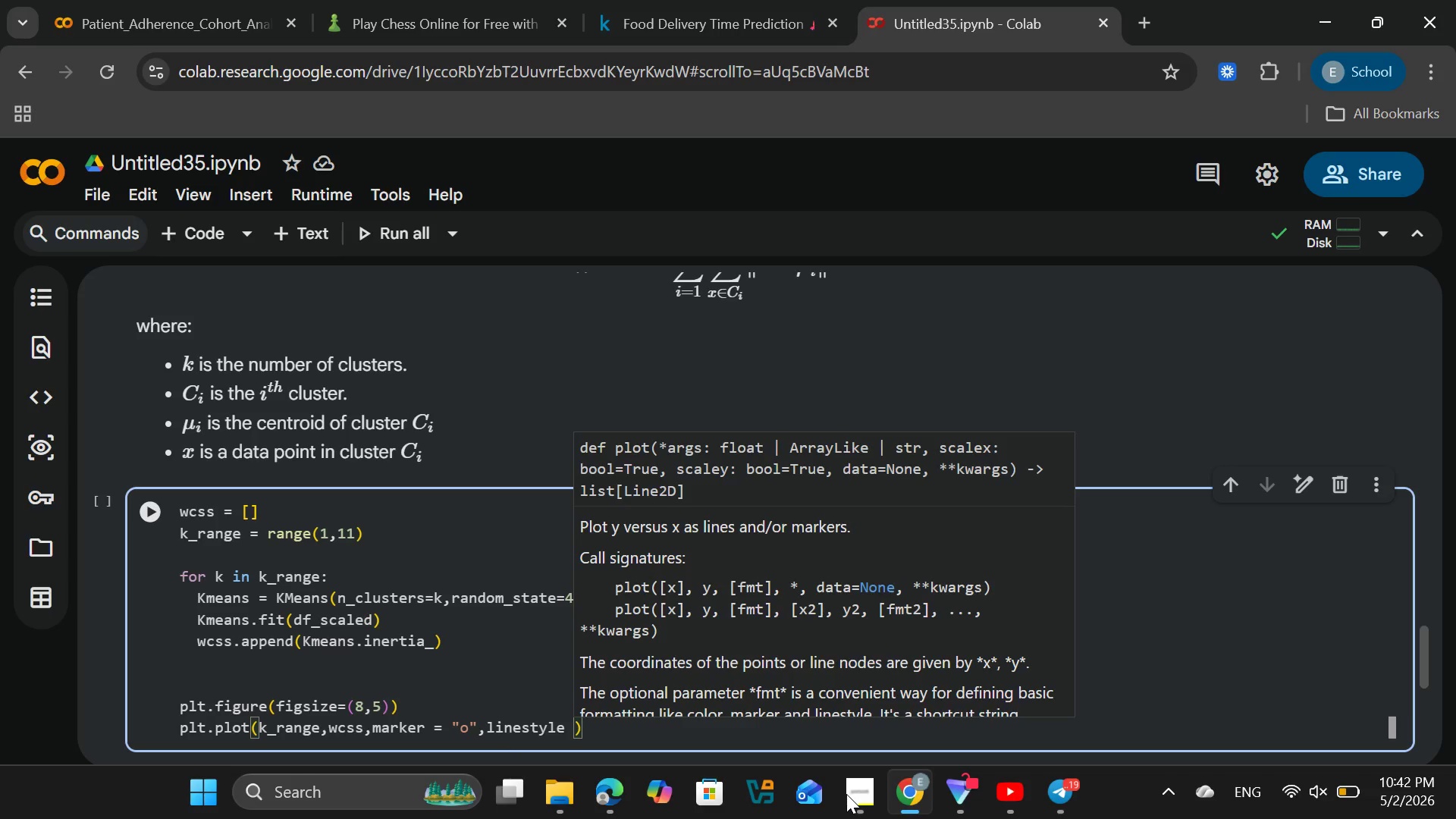 
key(Equal)
 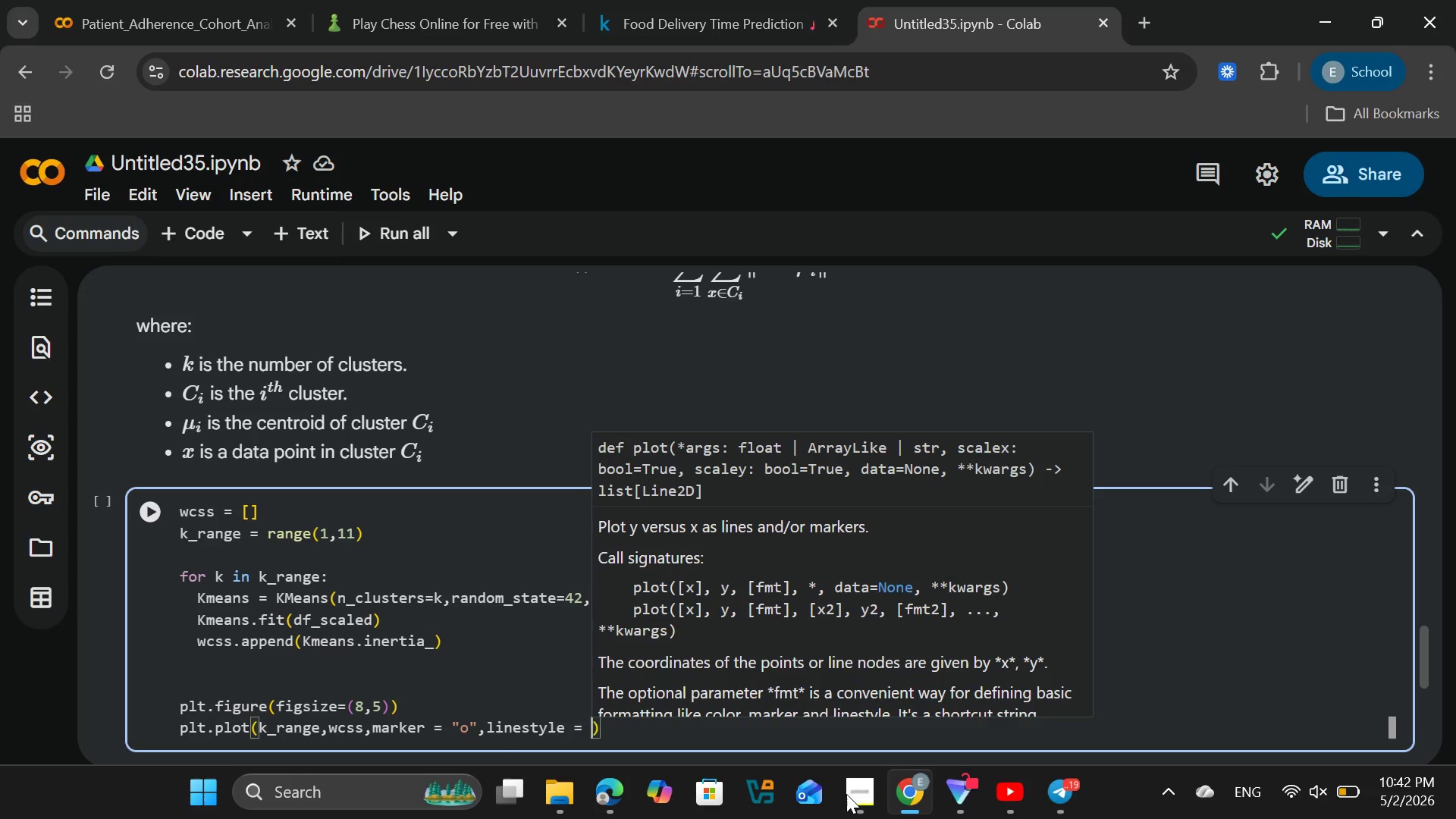 
key(Space)
 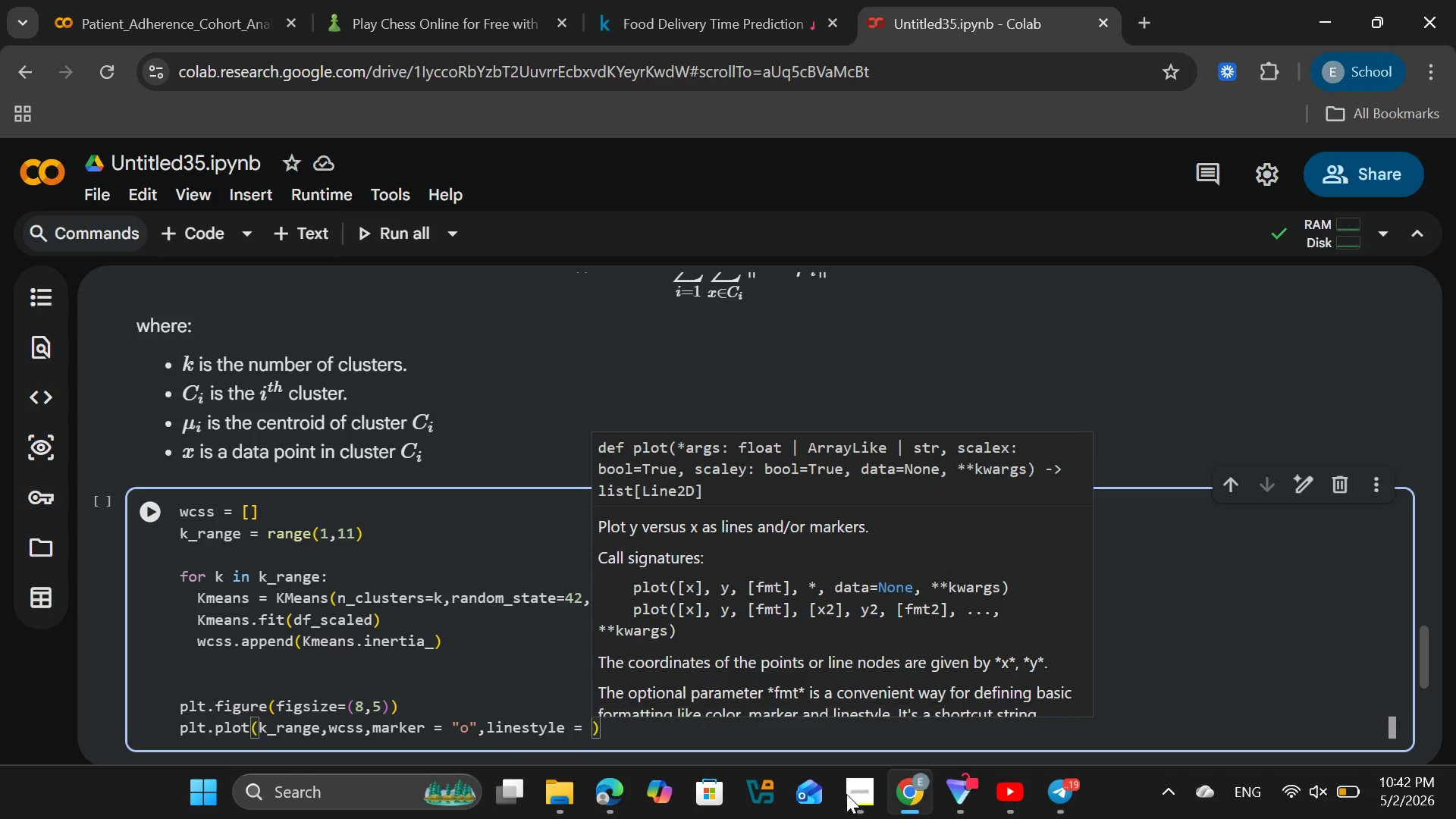 
key(Shift+Quote)
 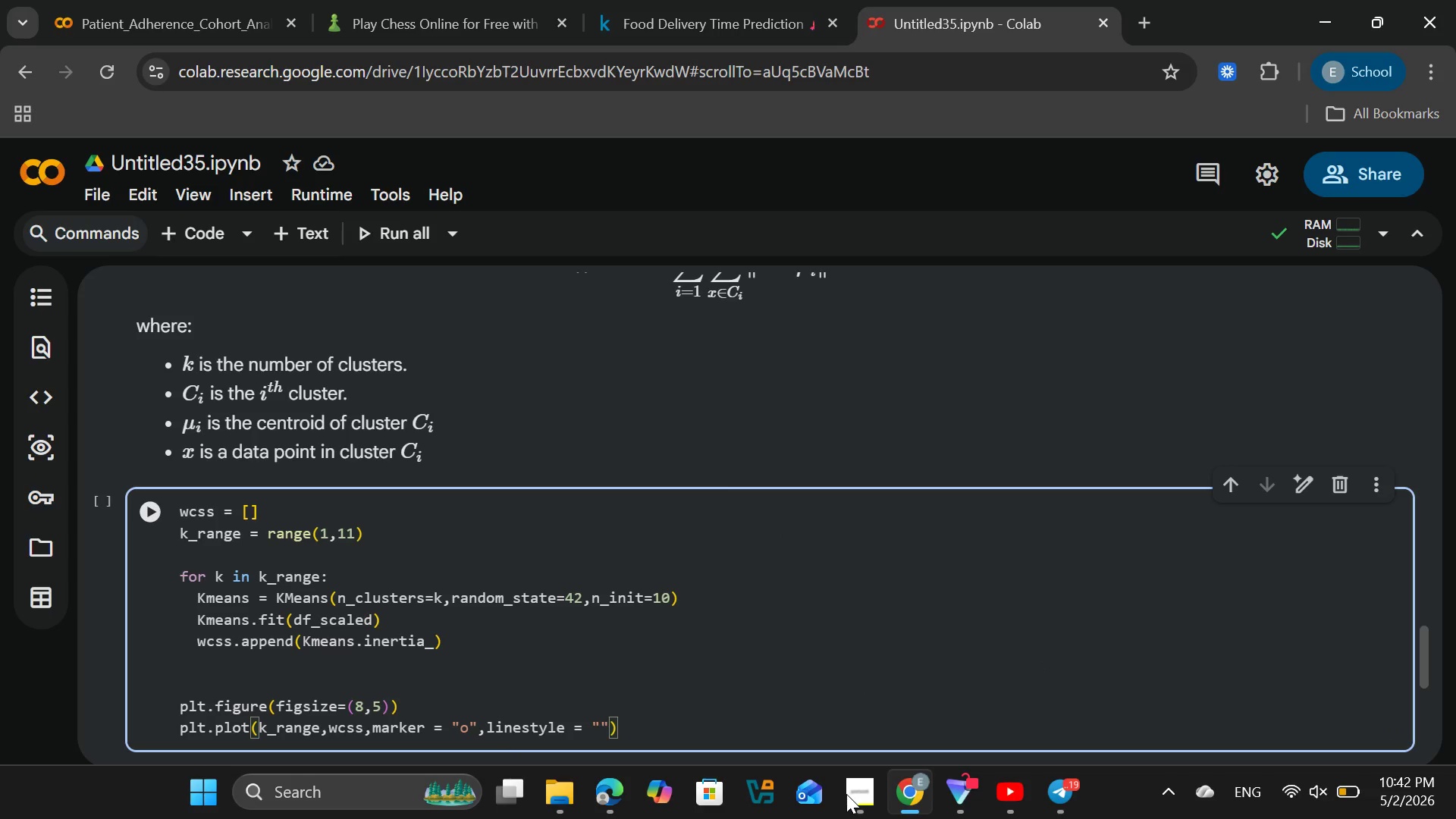 
key(Minus)
 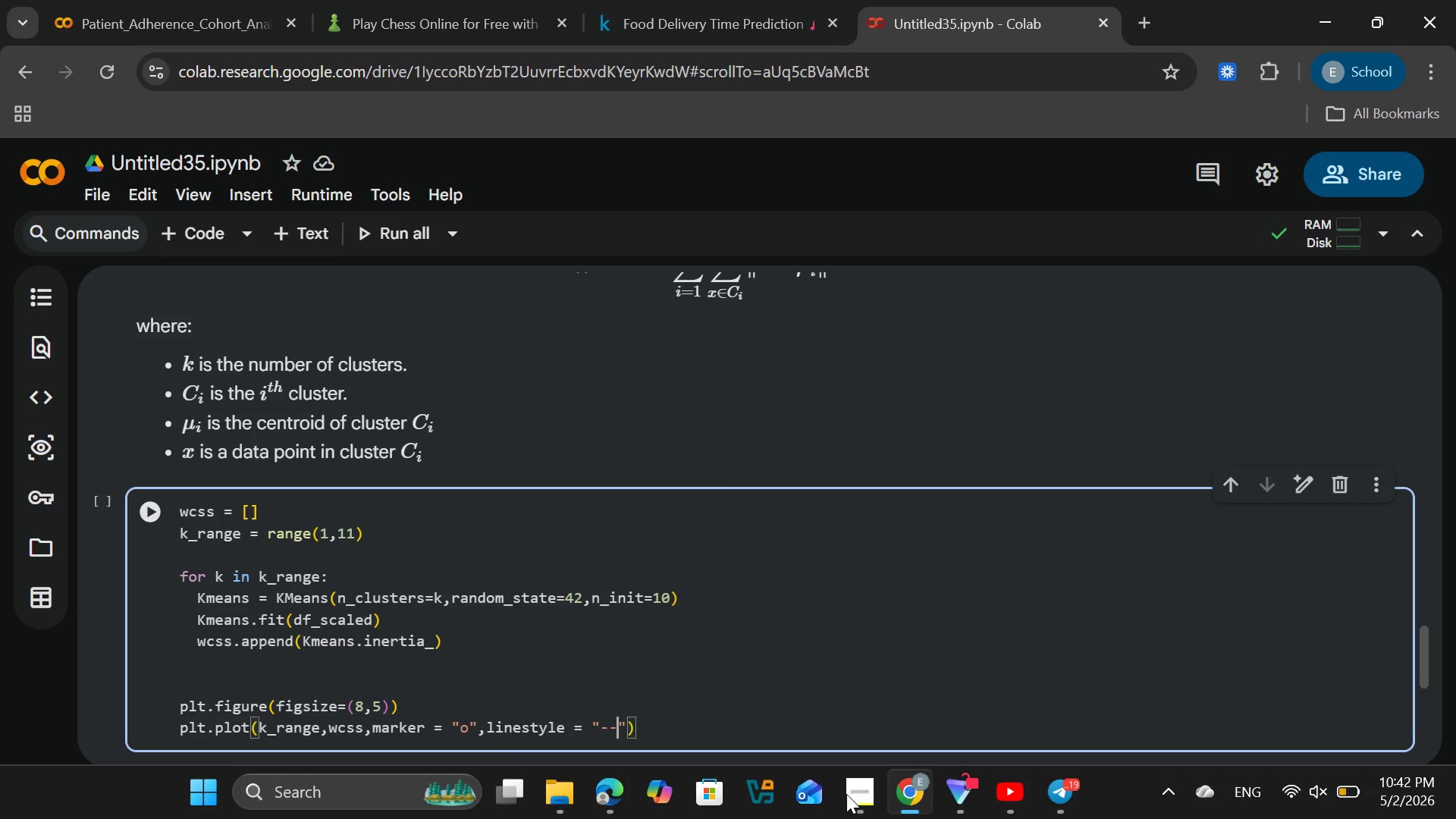 
key(Minus)
 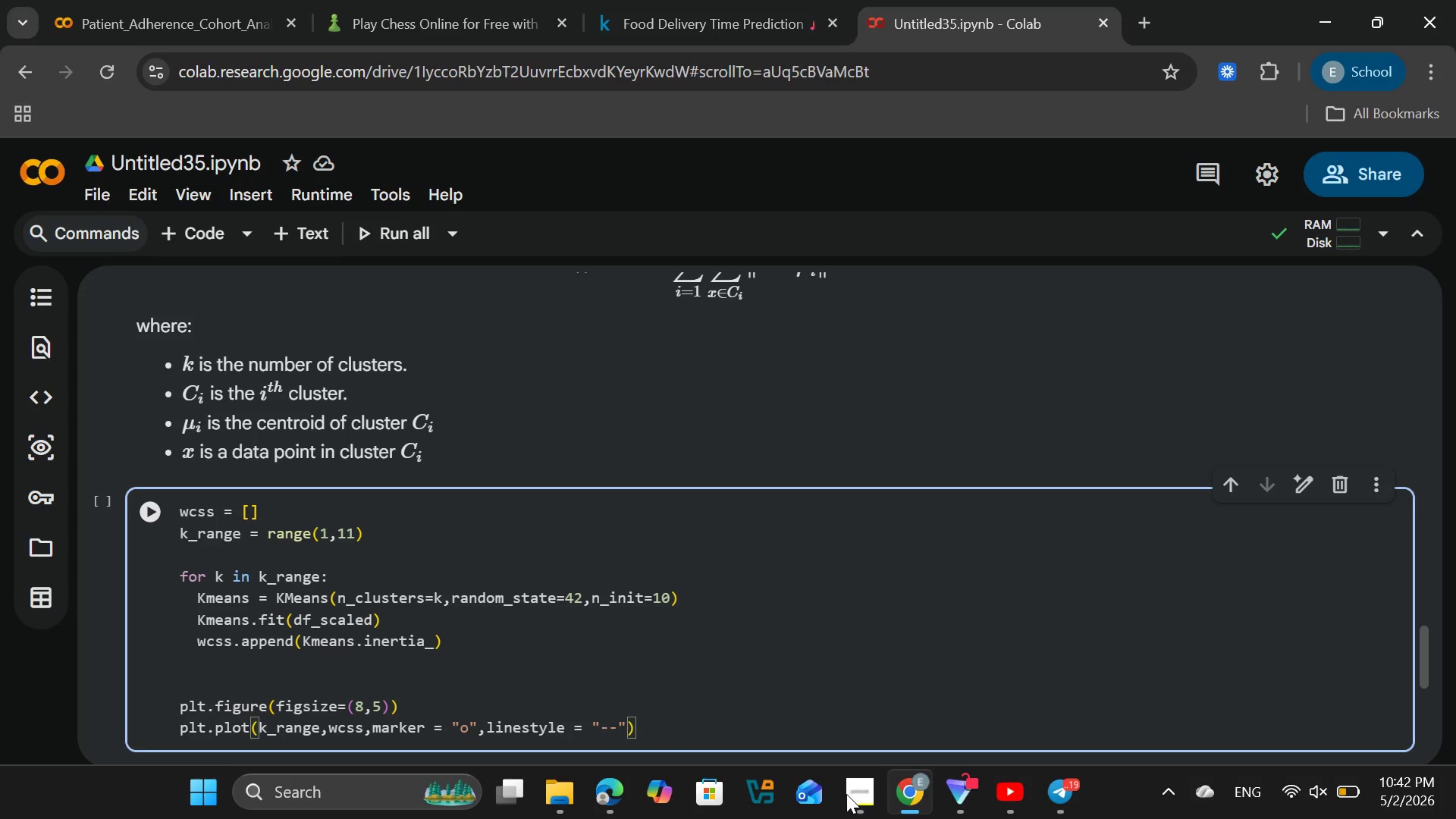 
key(ArrowRight)
 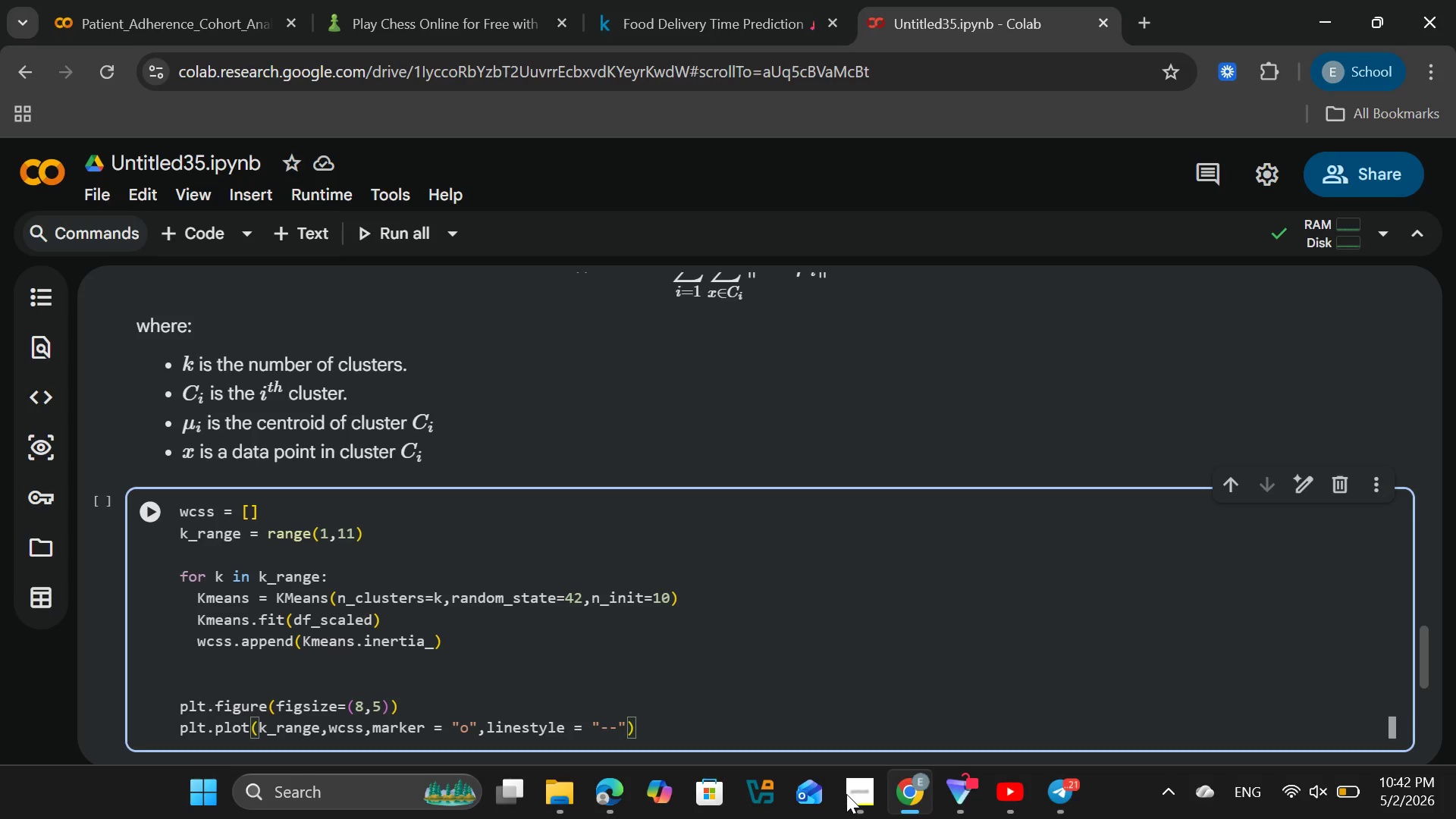 
type(,color = "b[End])
 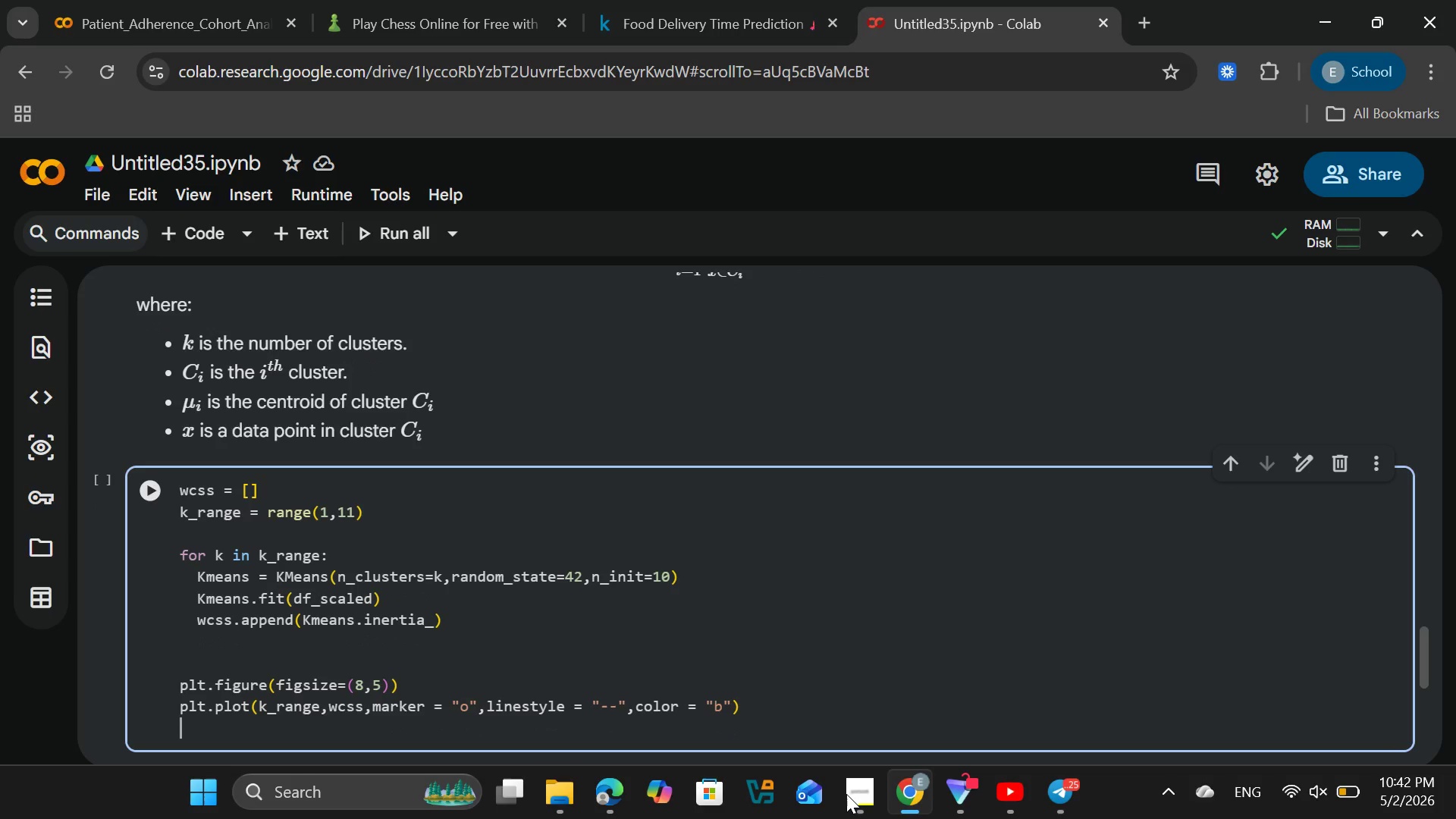 
 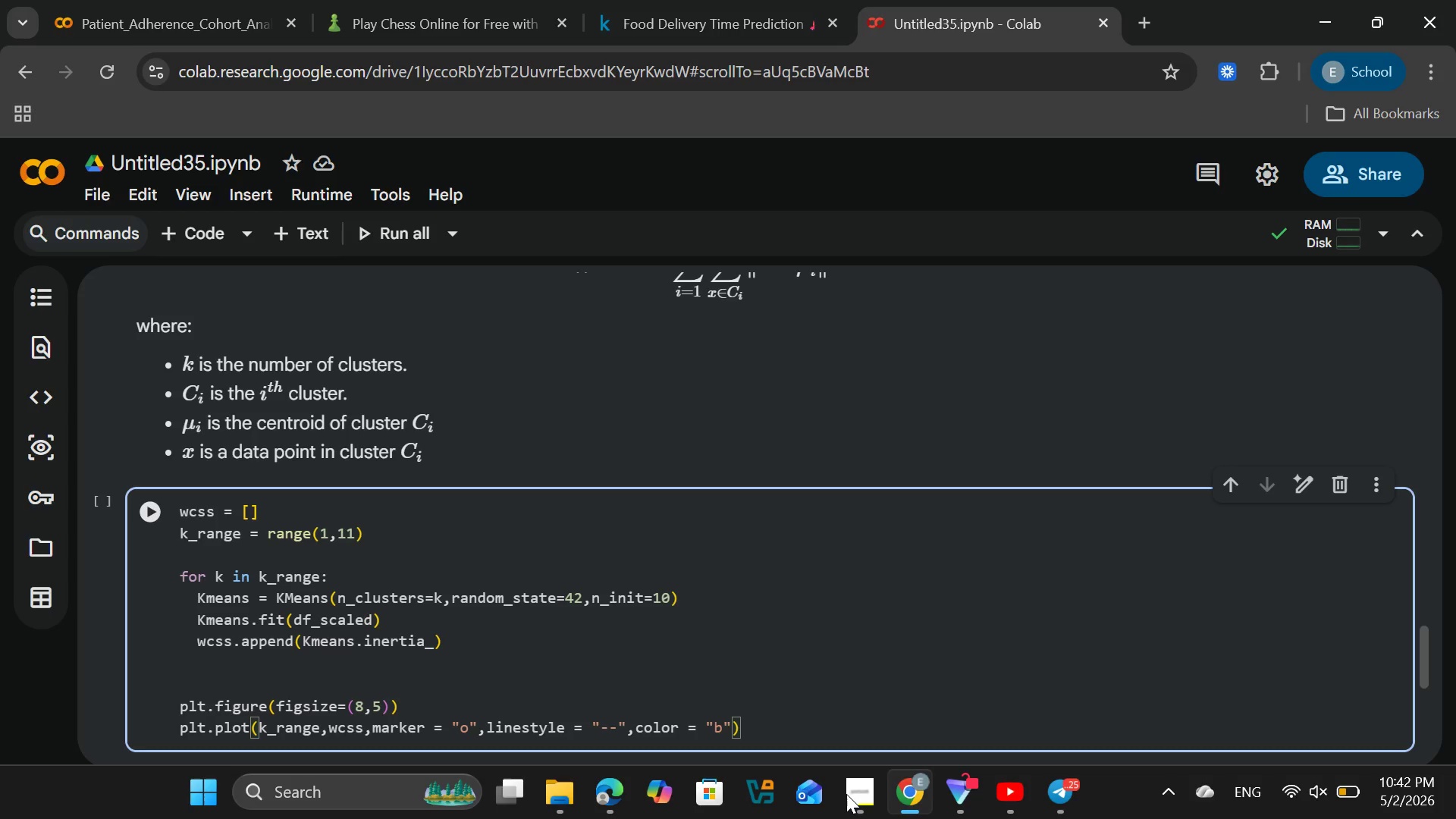 
key(Enter)
 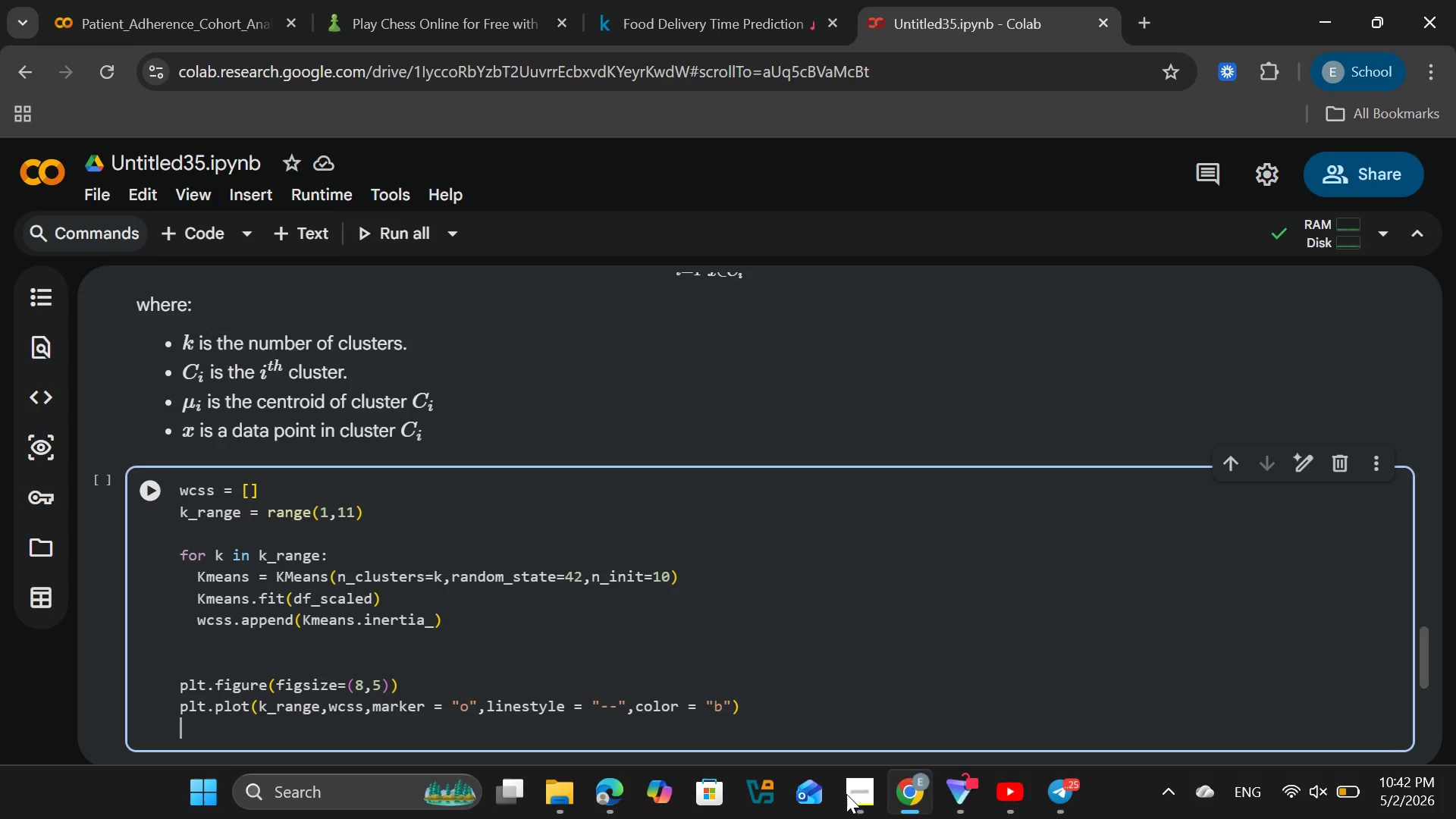 
type(plt)
 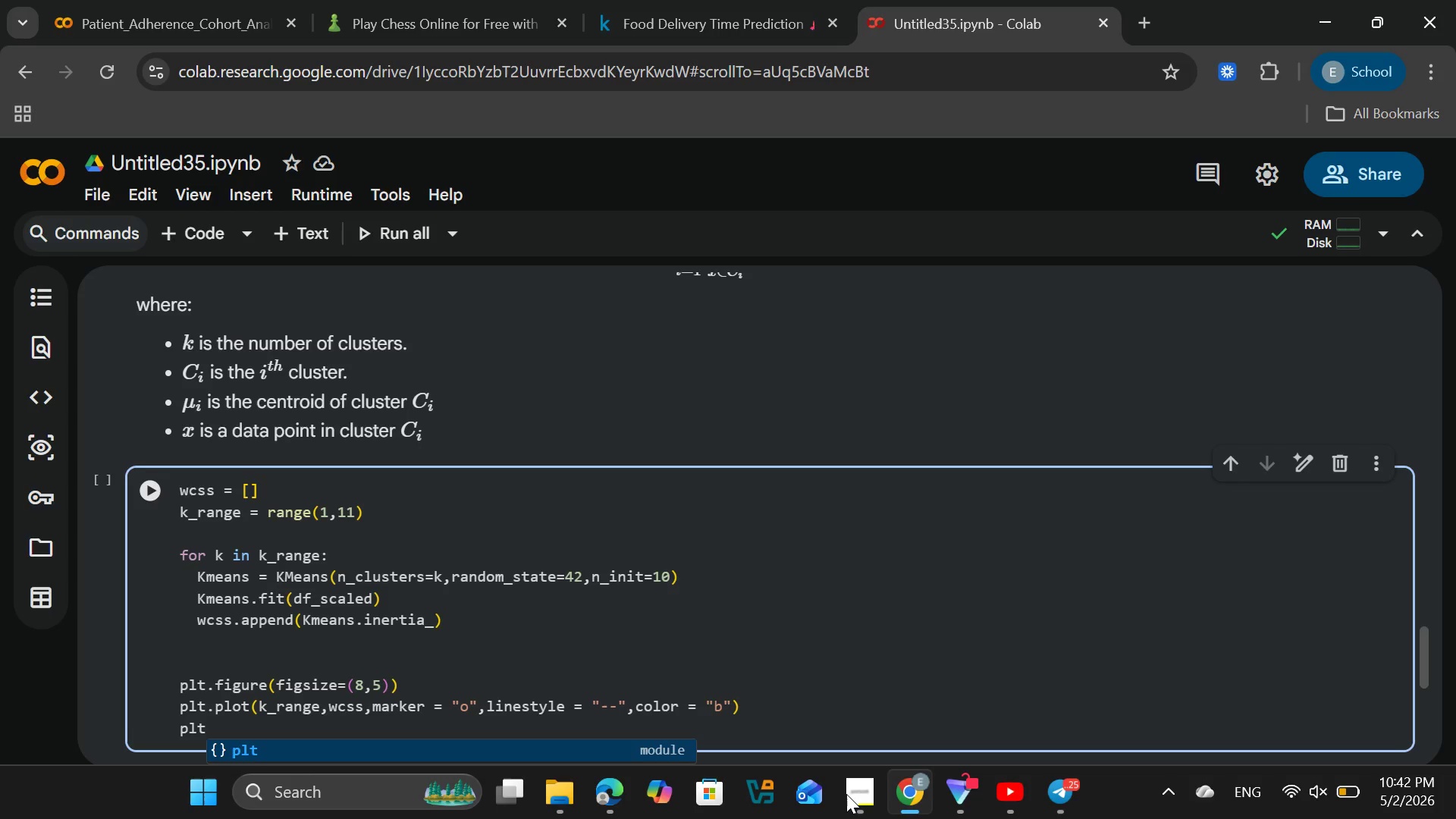 
wait(6.42)
 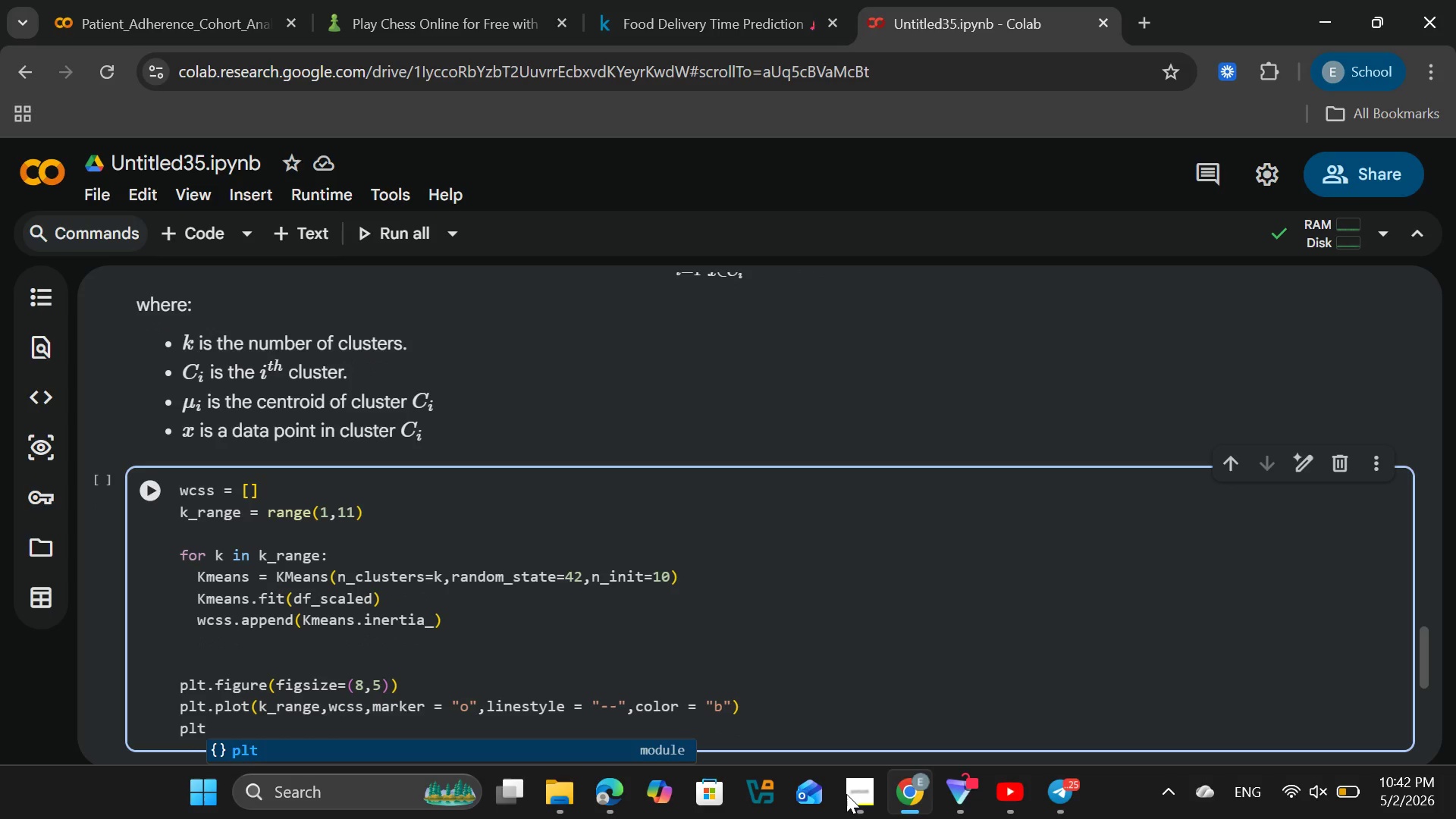 
type(.titlk)
key(Backspace)
type(e)
 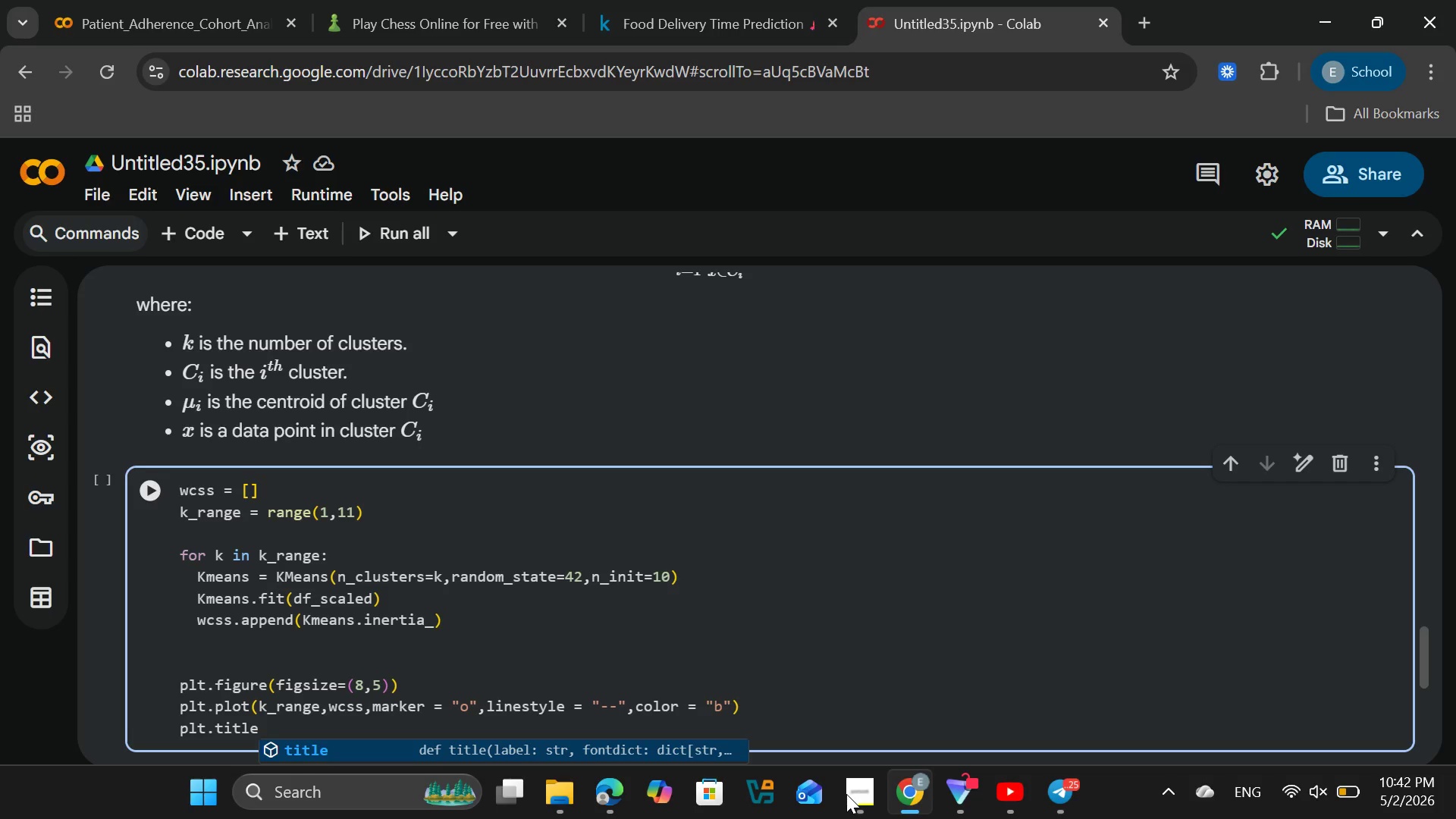 
type(("Elbow Method for optimal)
 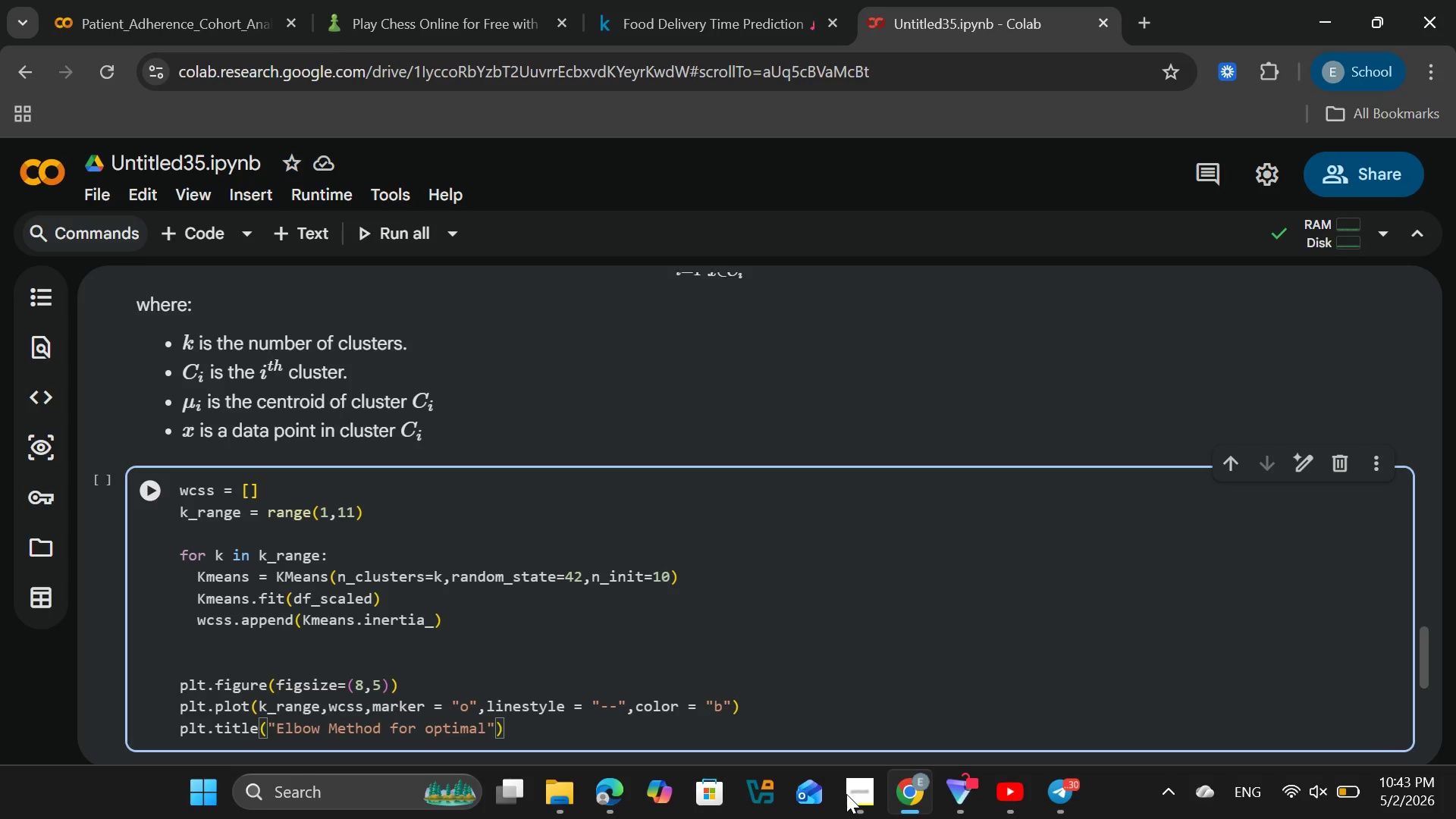 
key(Space)
 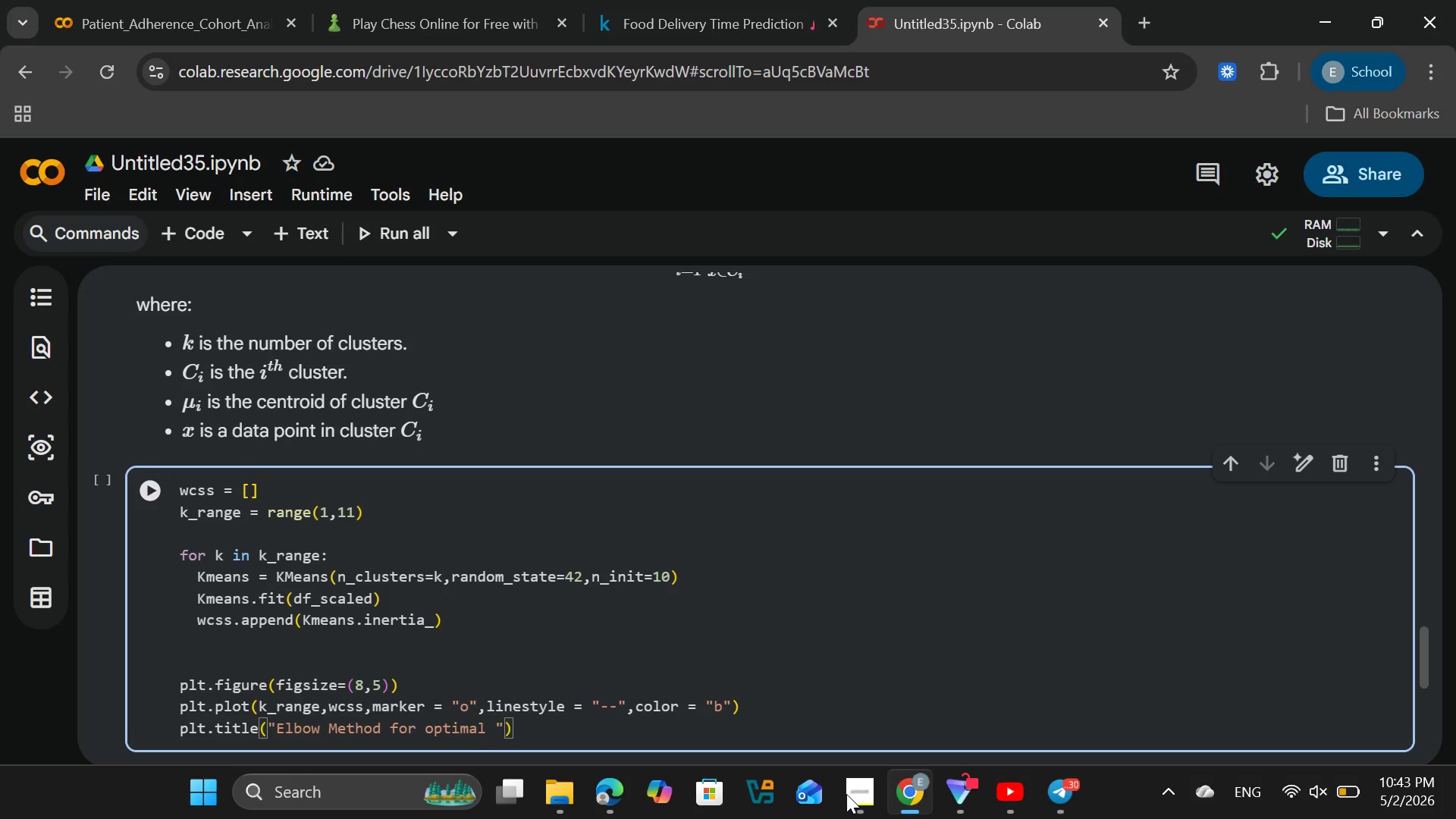 
key(K)
 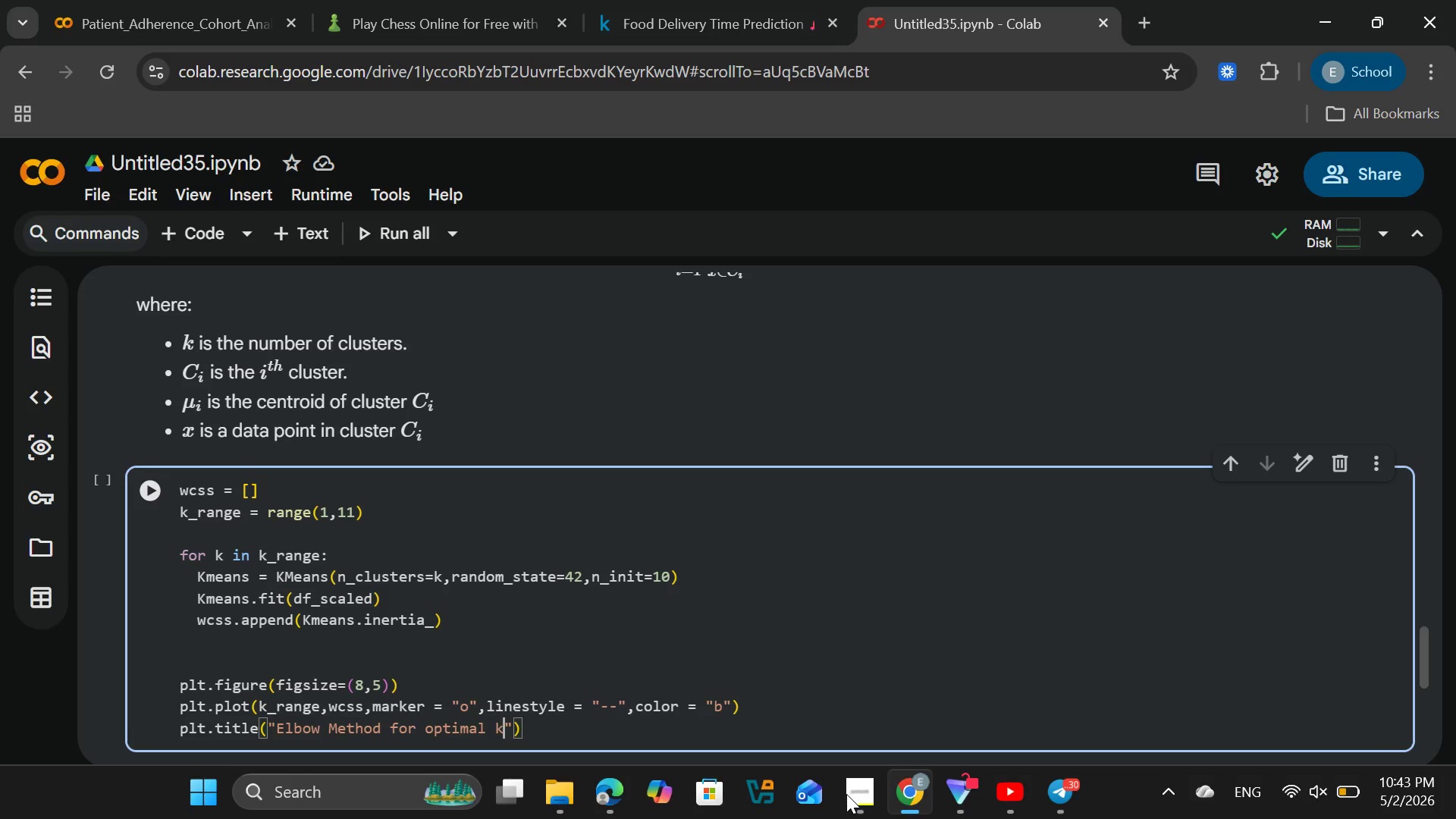 
key(End)
 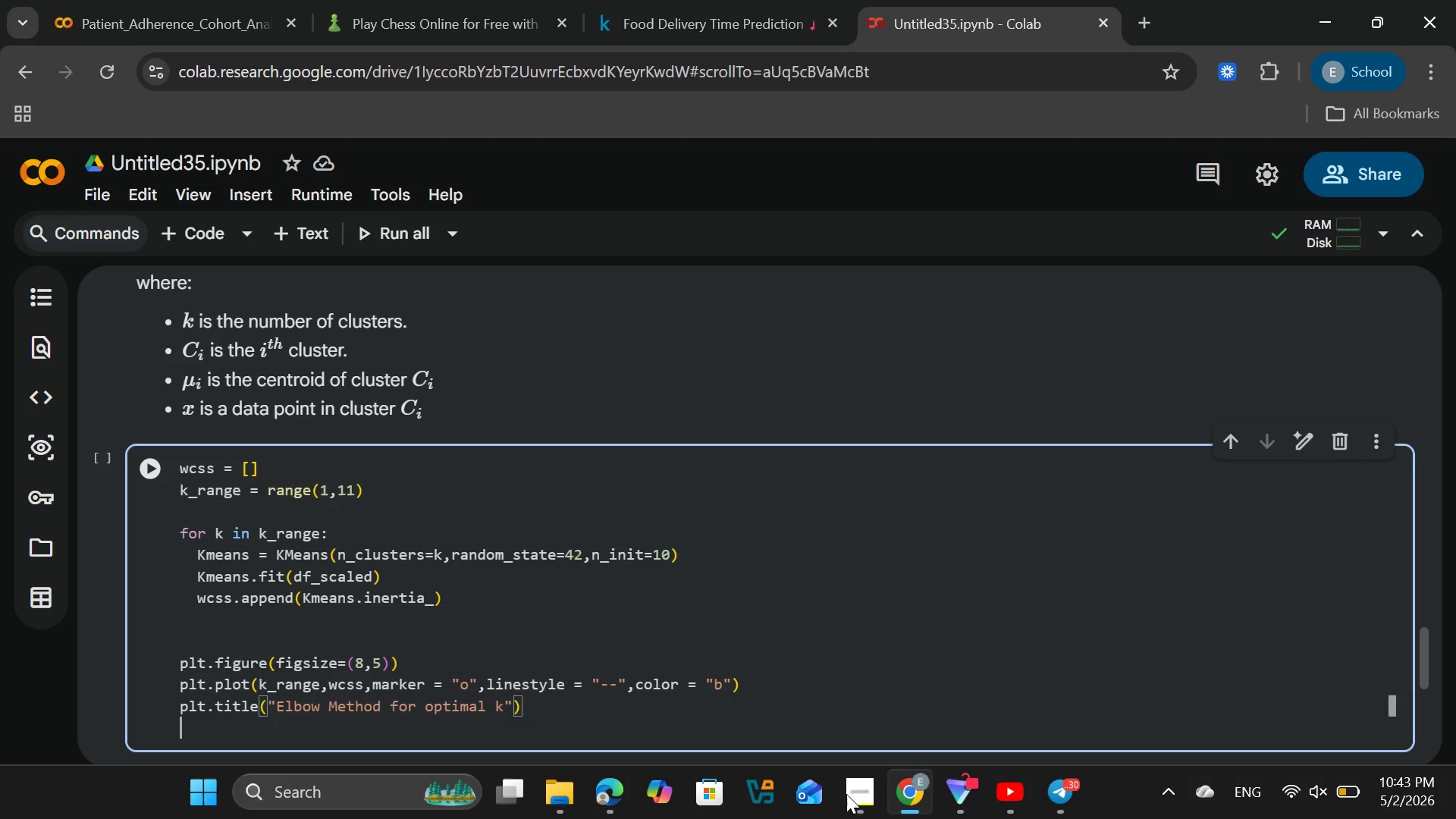 
key(Enter)
 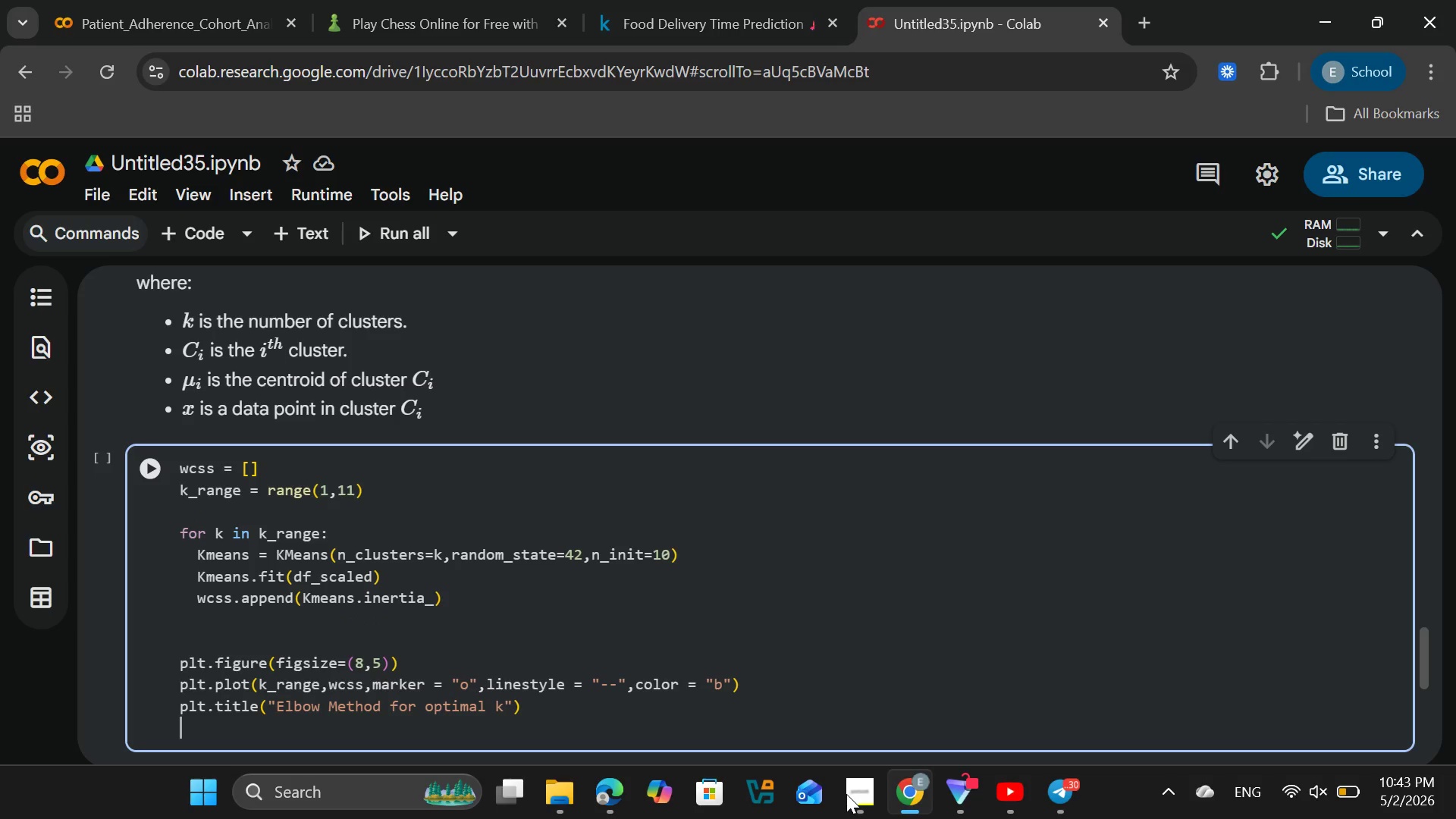 
type(plt.)
 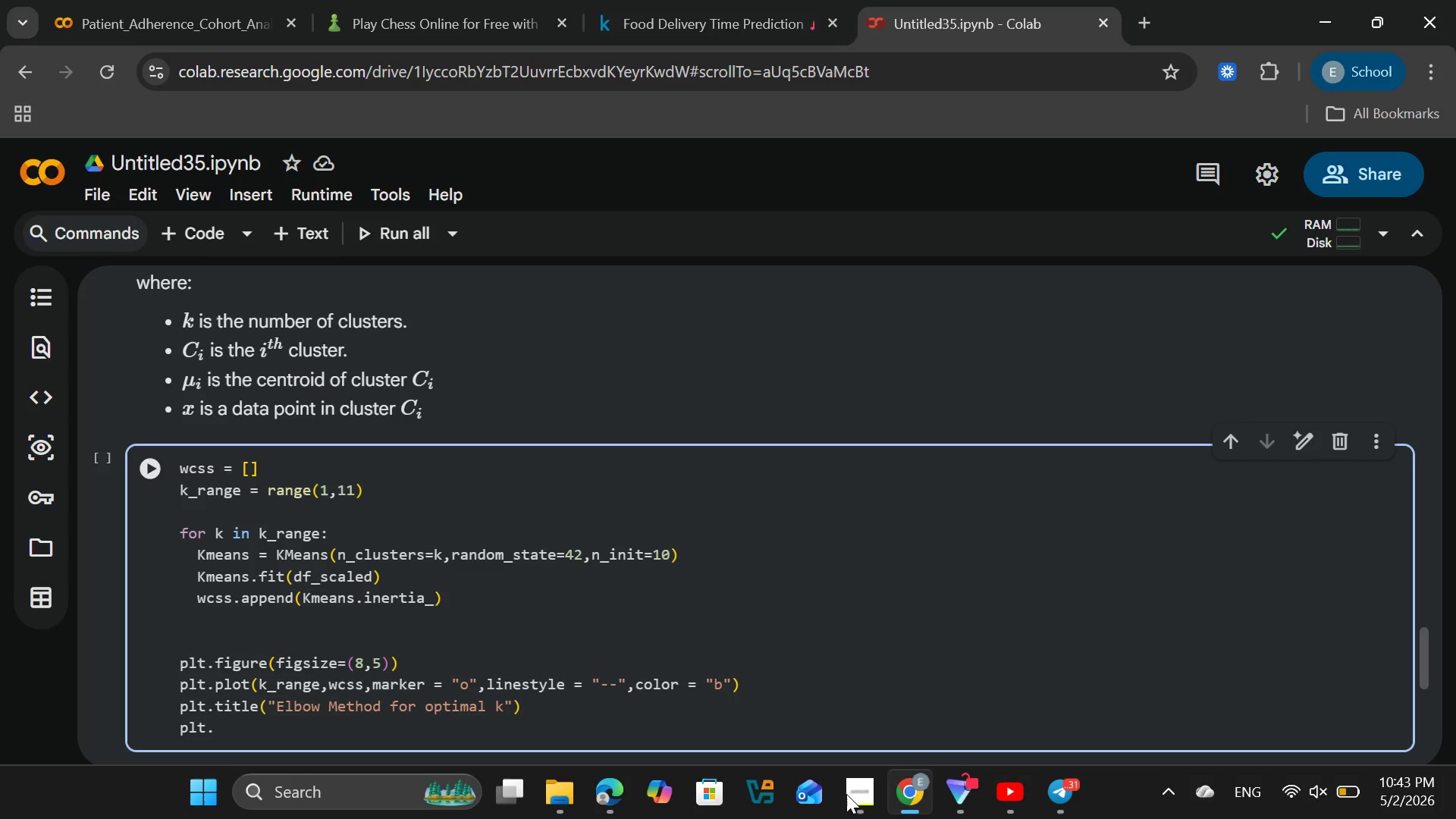 
wait(5.05)
 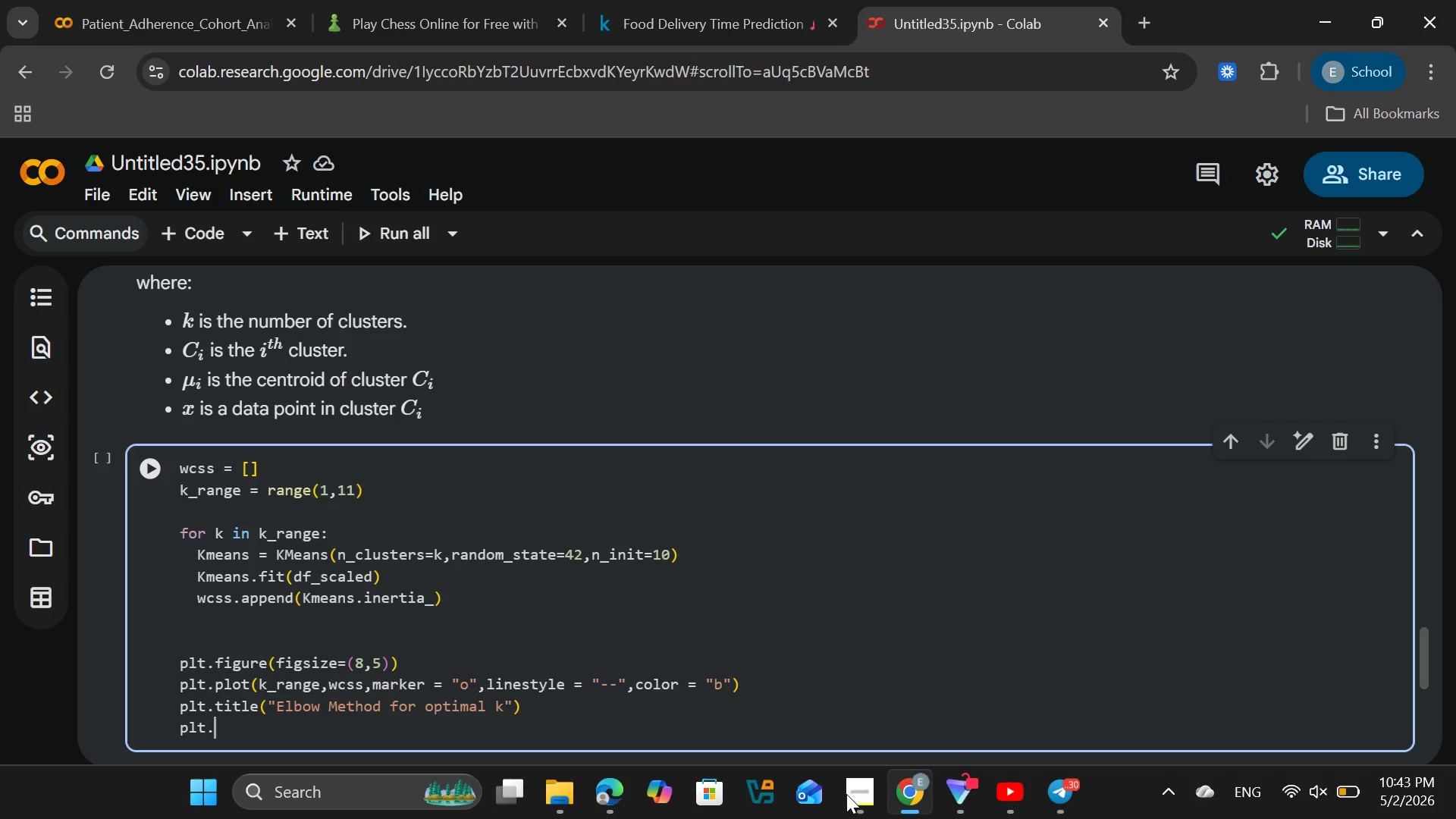 
type(xlabel)
 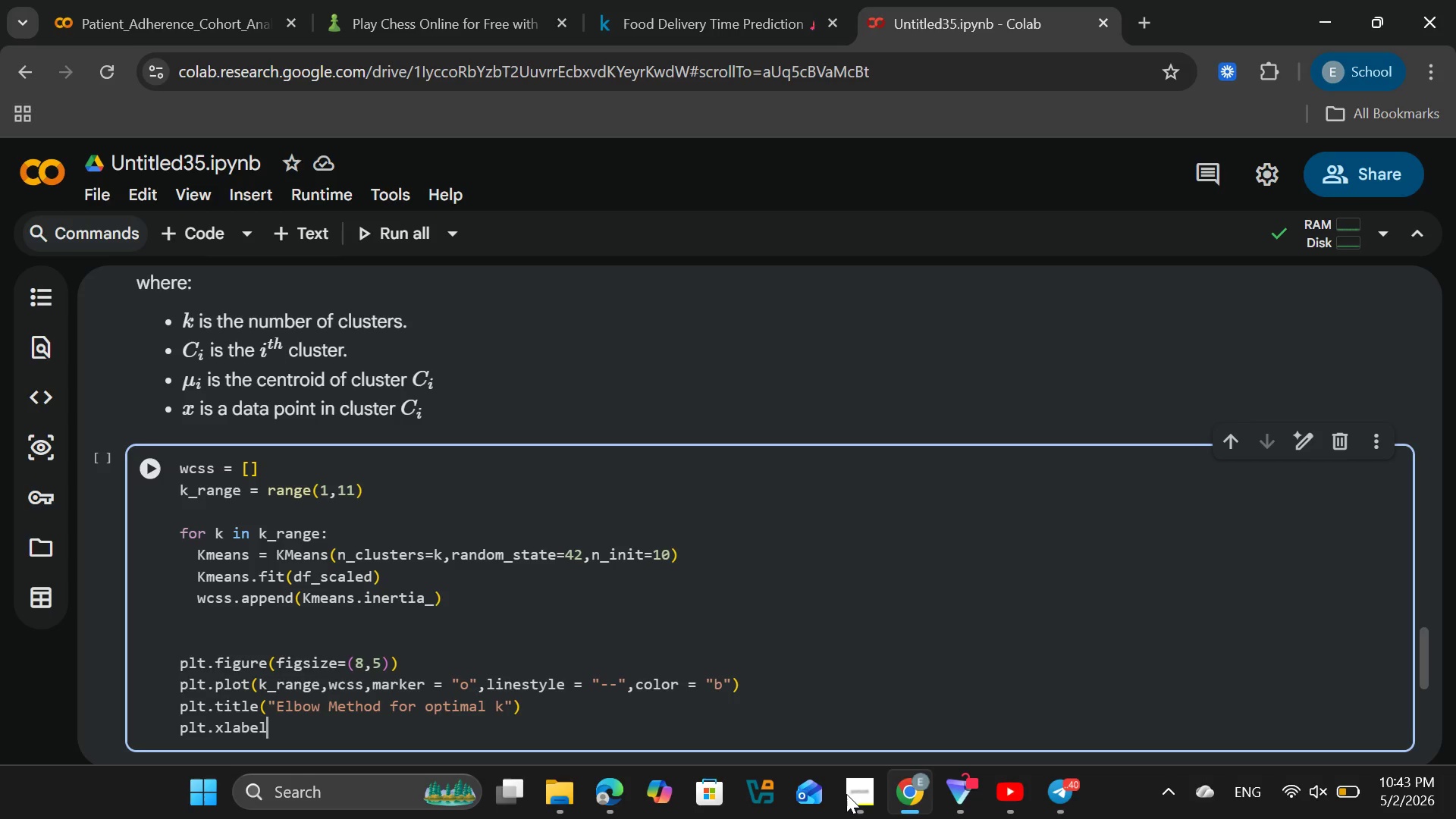 
wait(6.88)
 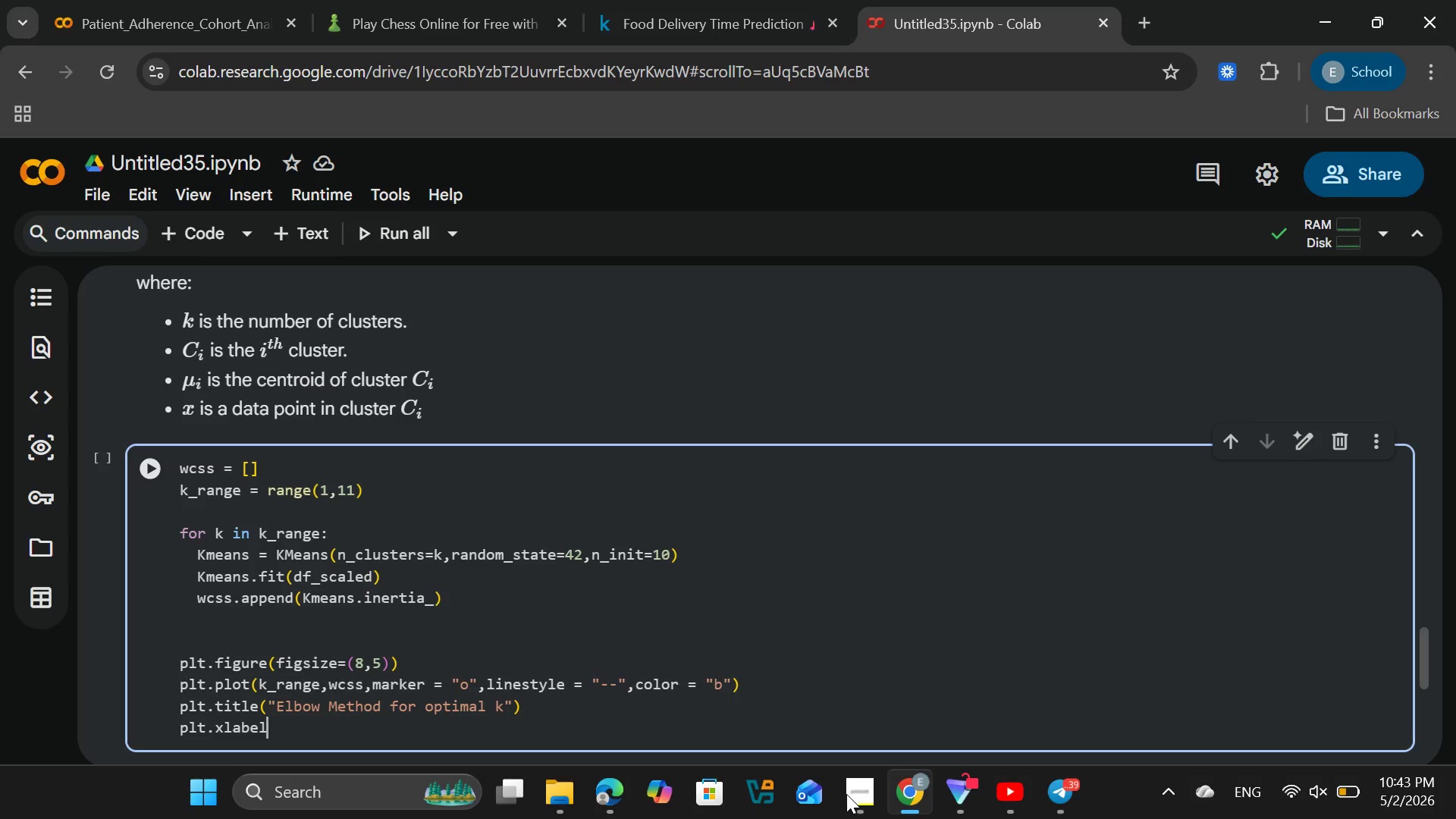 
key(Shift+ShiftRight)
 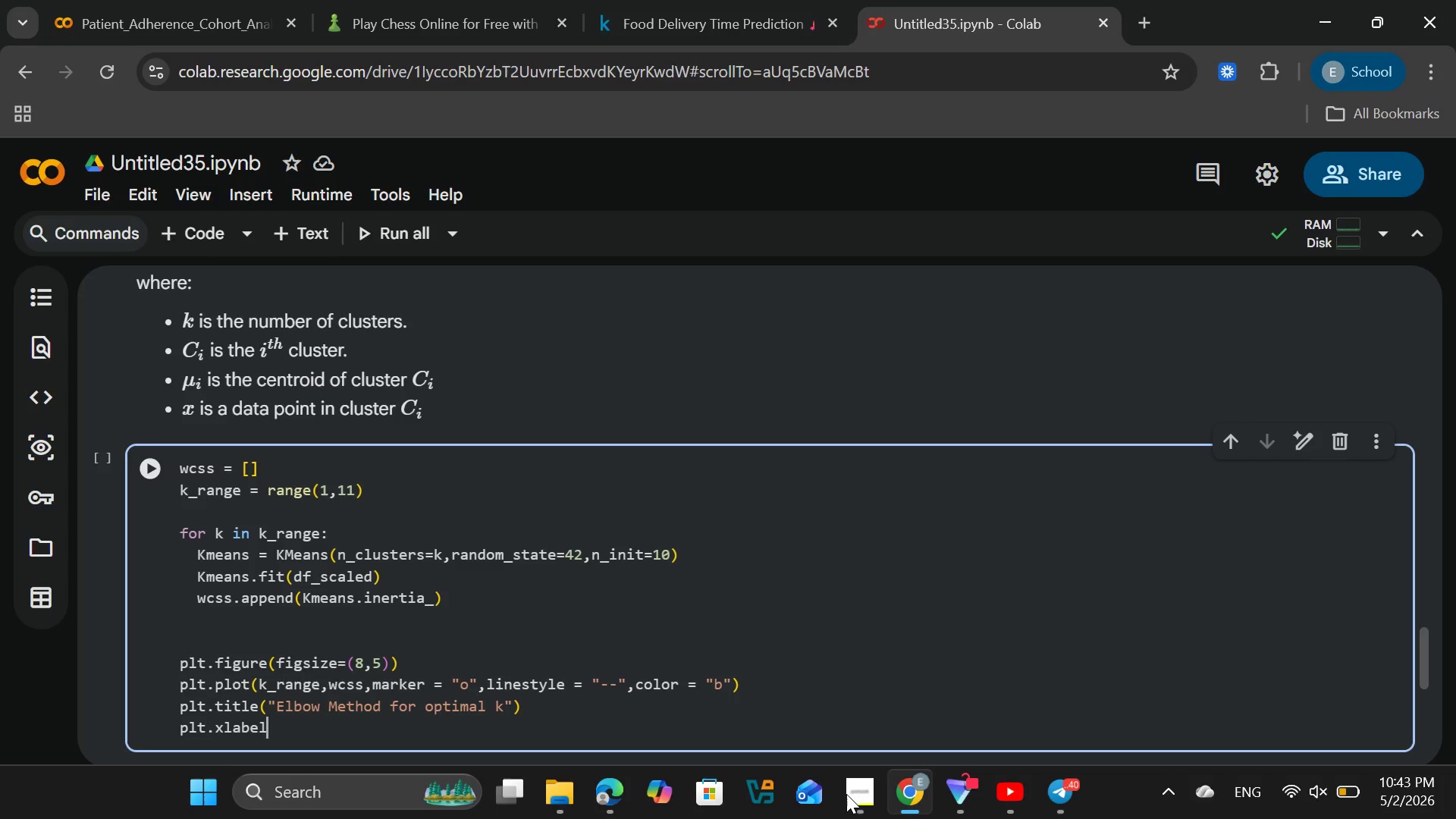 
key(Shift+9)
 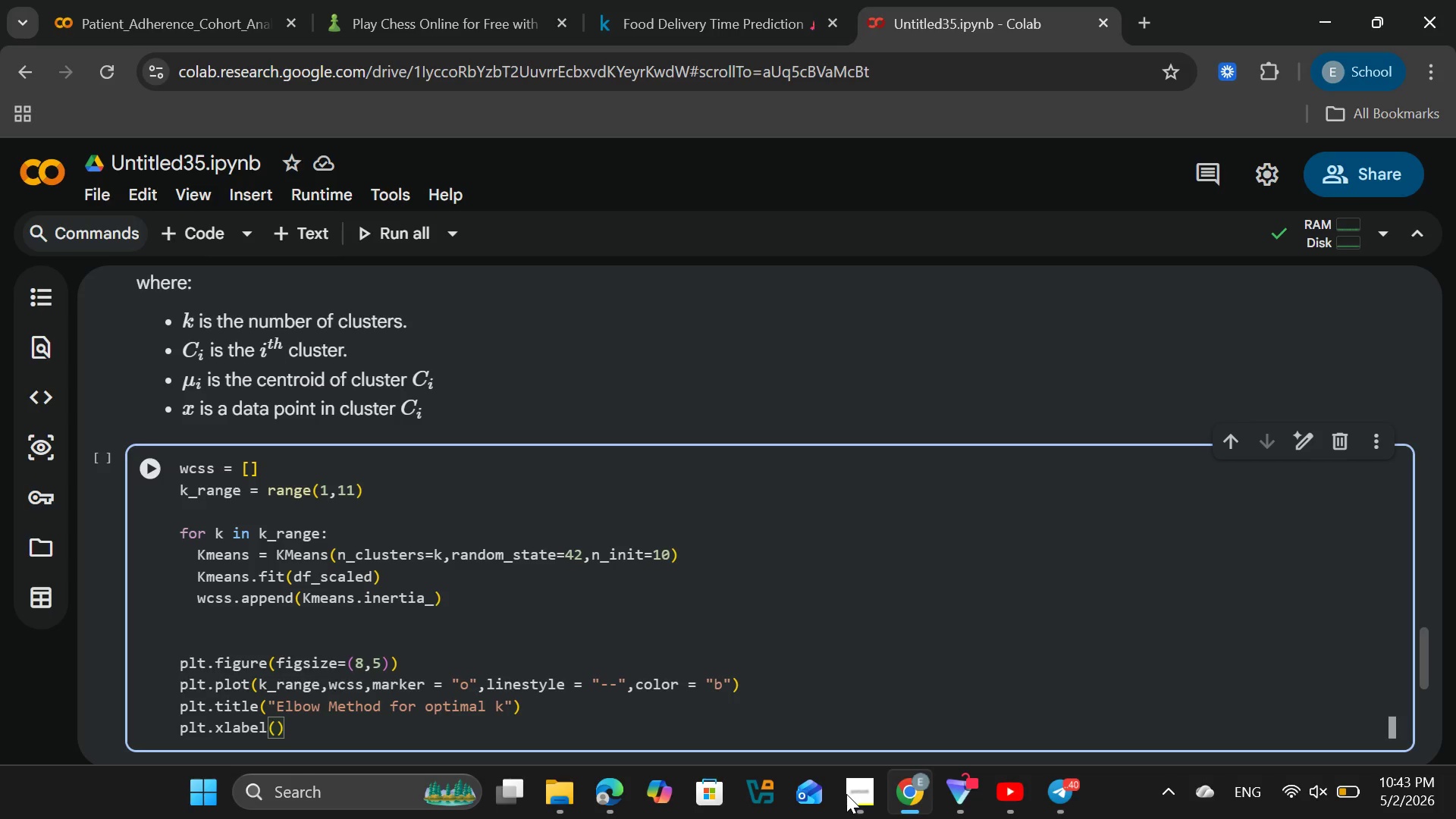 
key(Shift+Quote)
 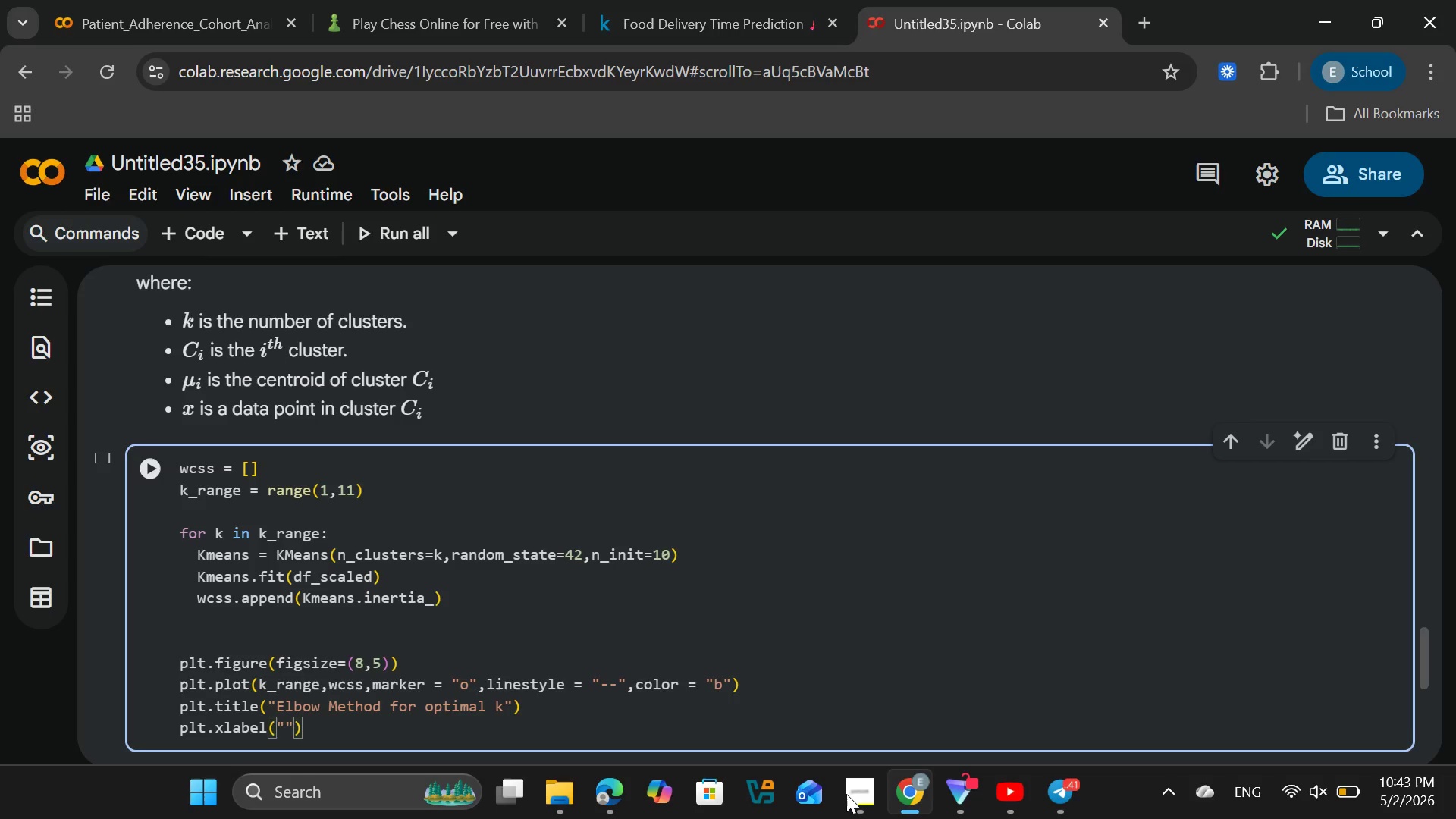 
wait(8.02)
 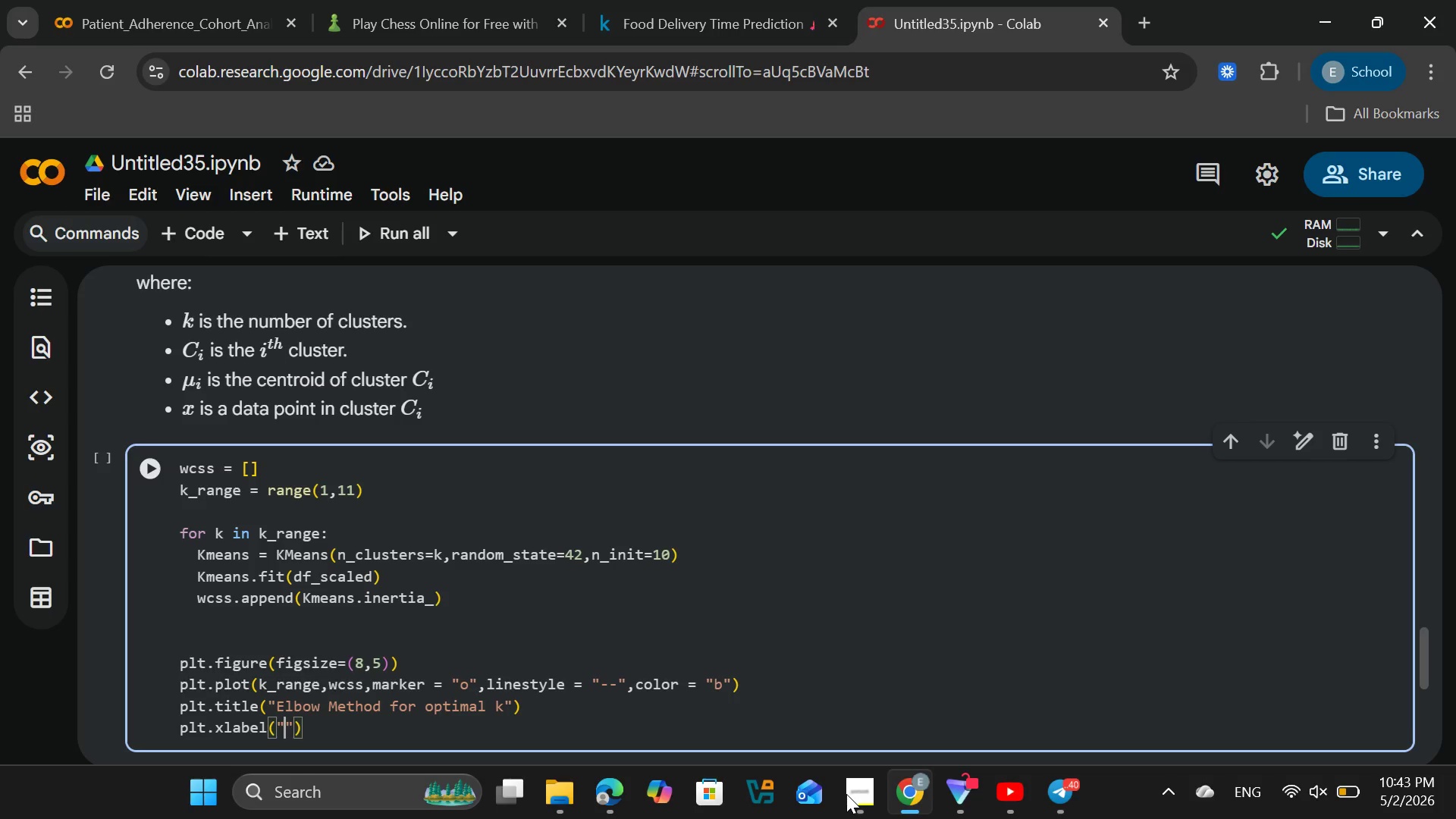 
type(Number)
 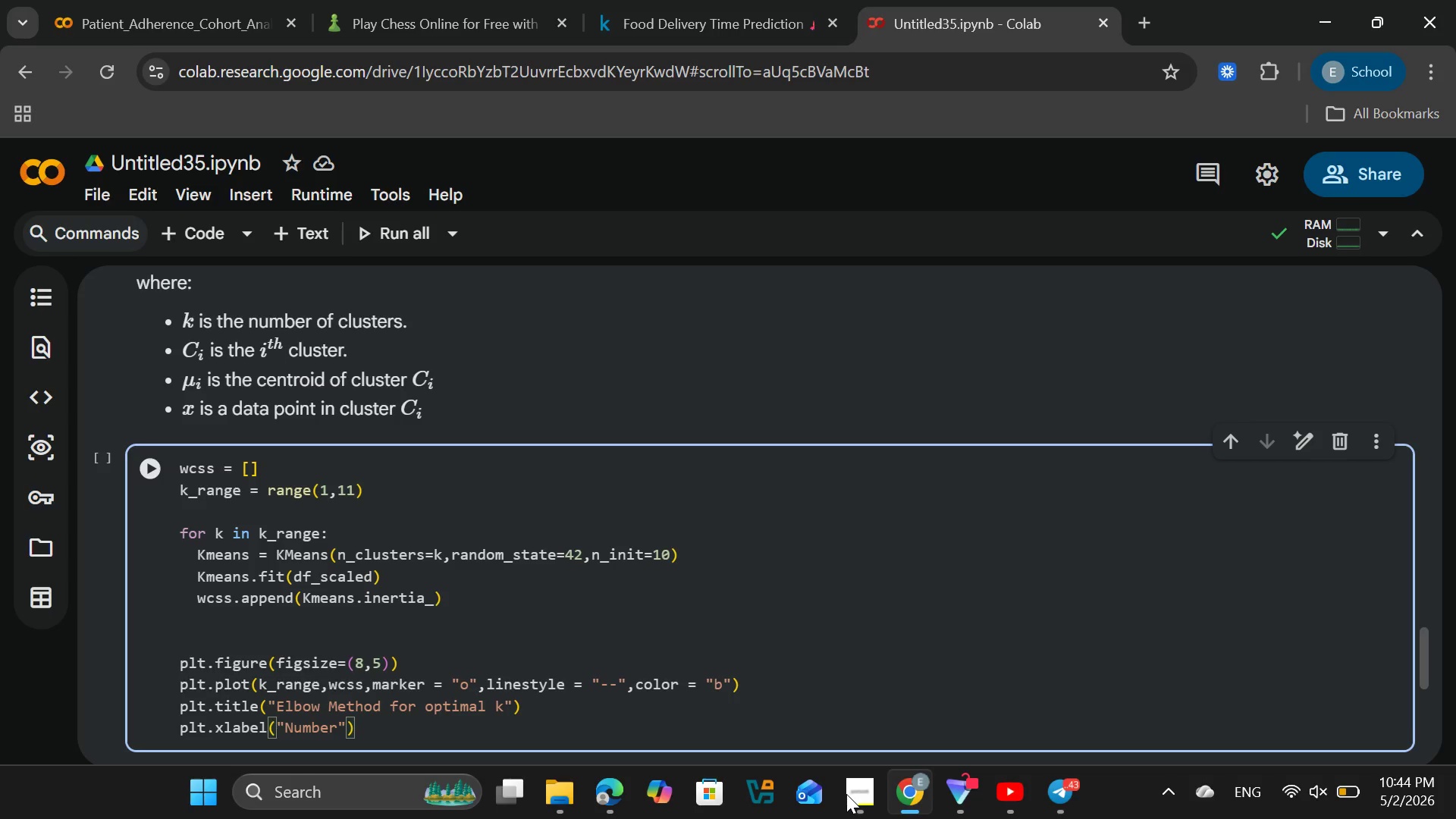 
type(of )
 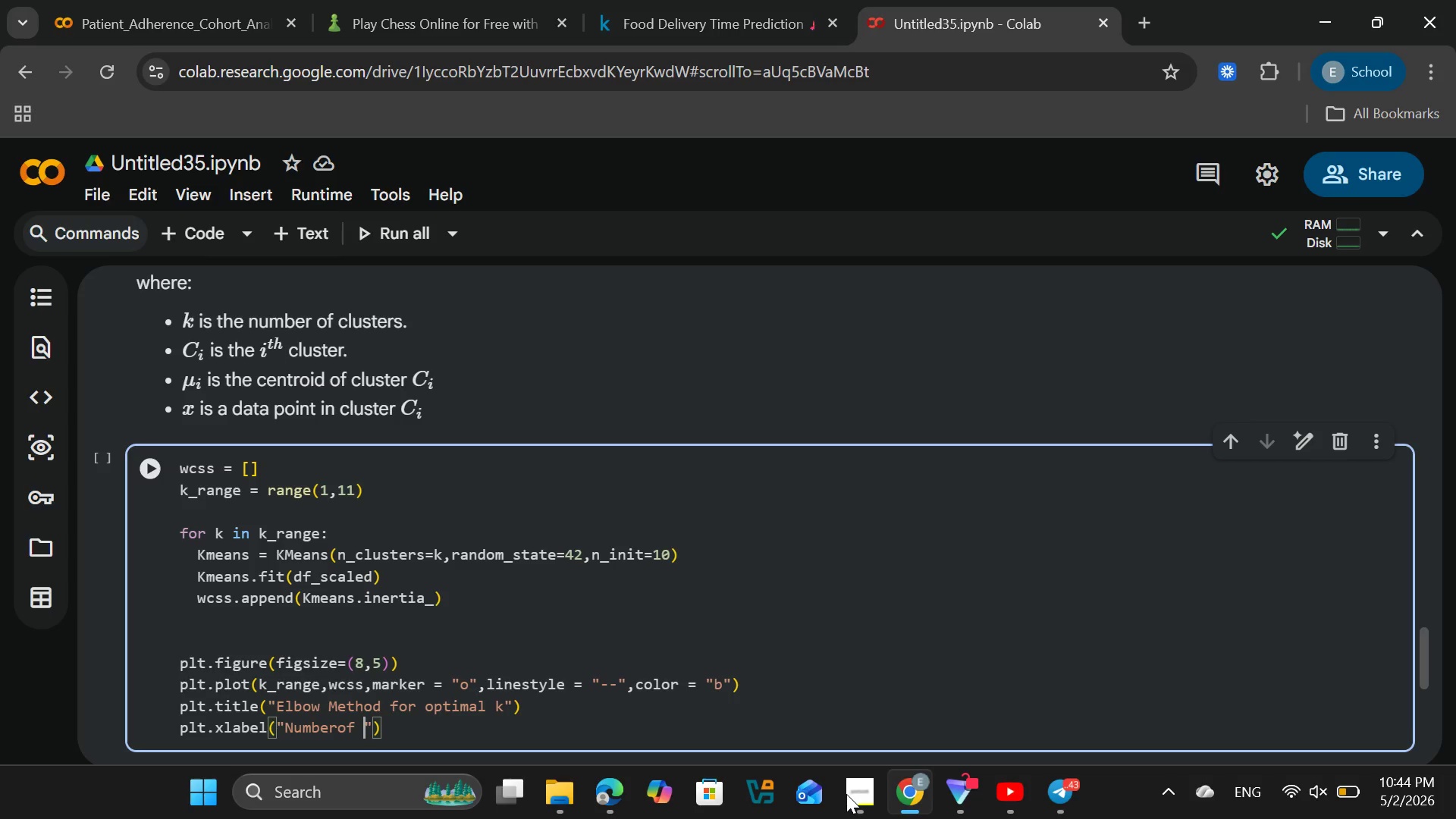 
key(Control+ControlRight)
 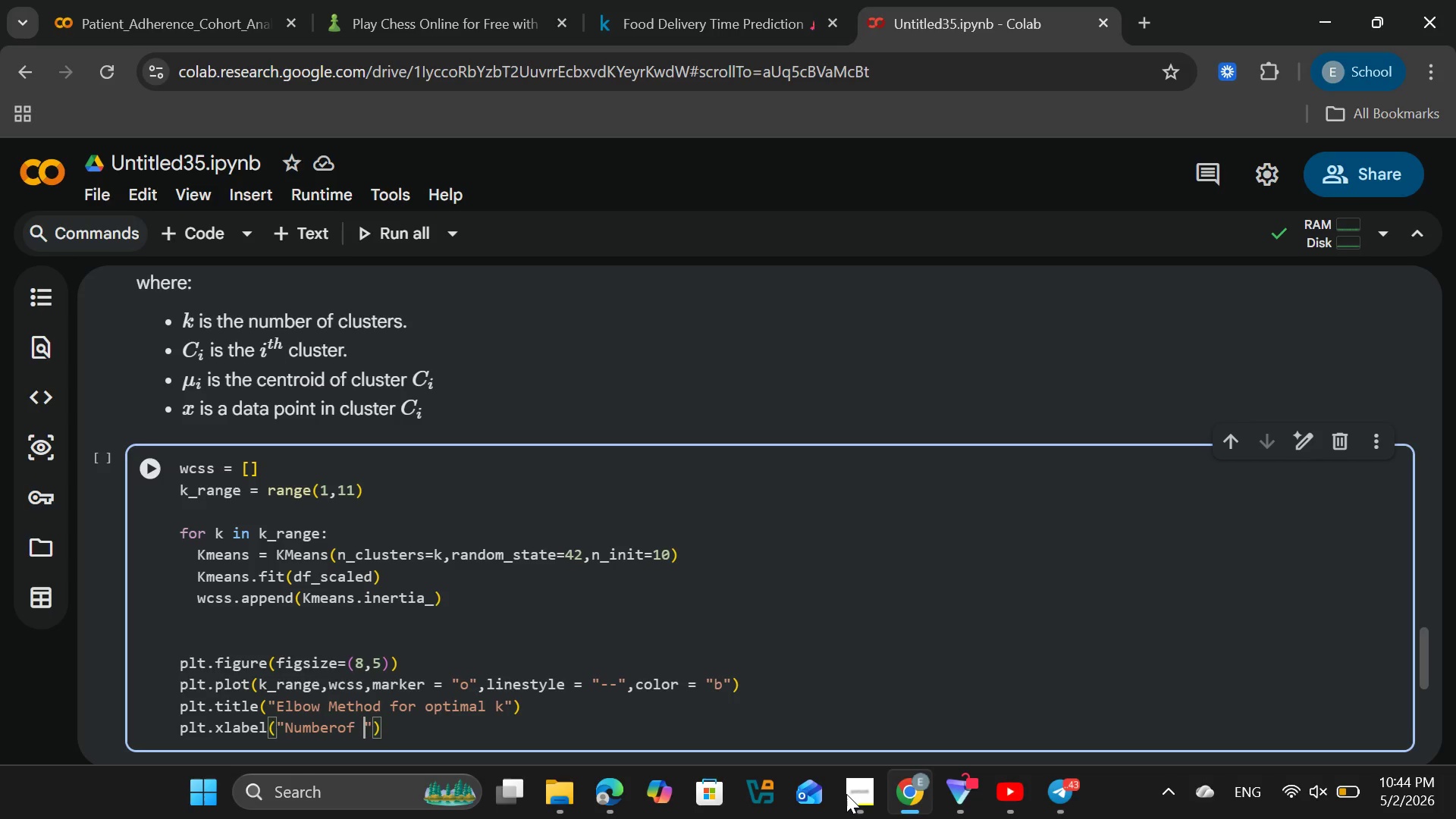 
key(ArrowLeft)
 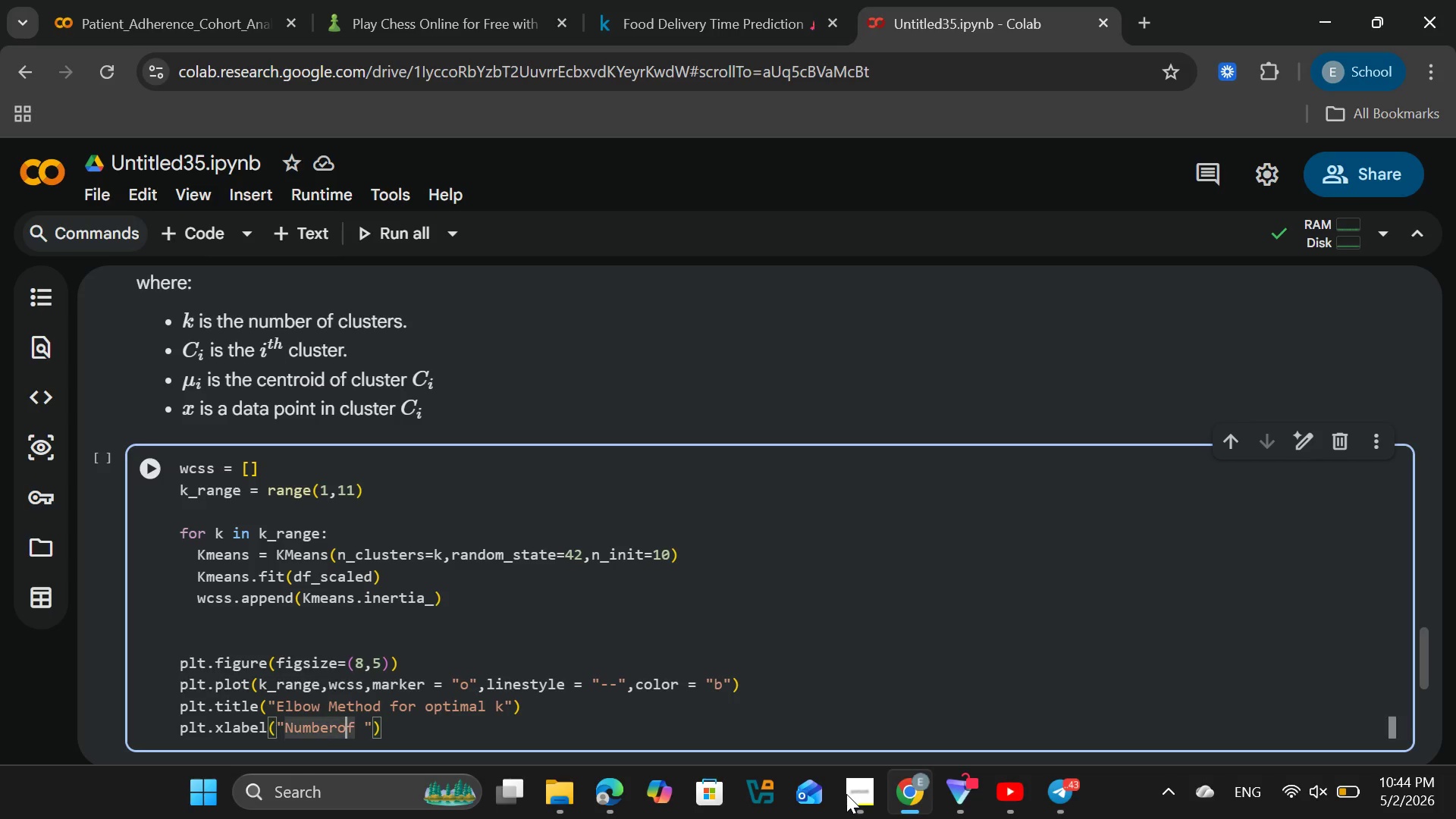 
key(ArrowLeft)
 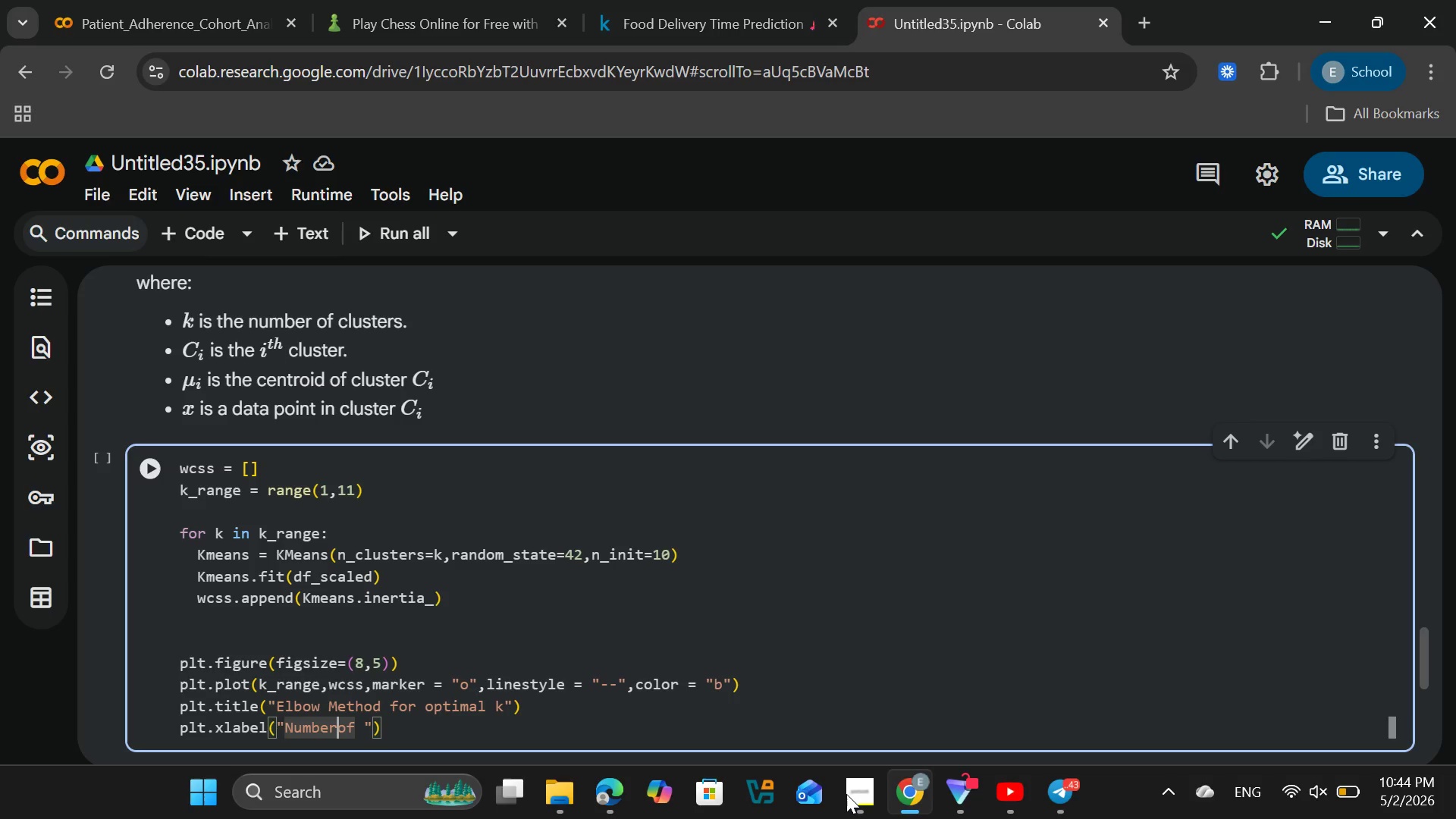 
key(ArrowLeft)
 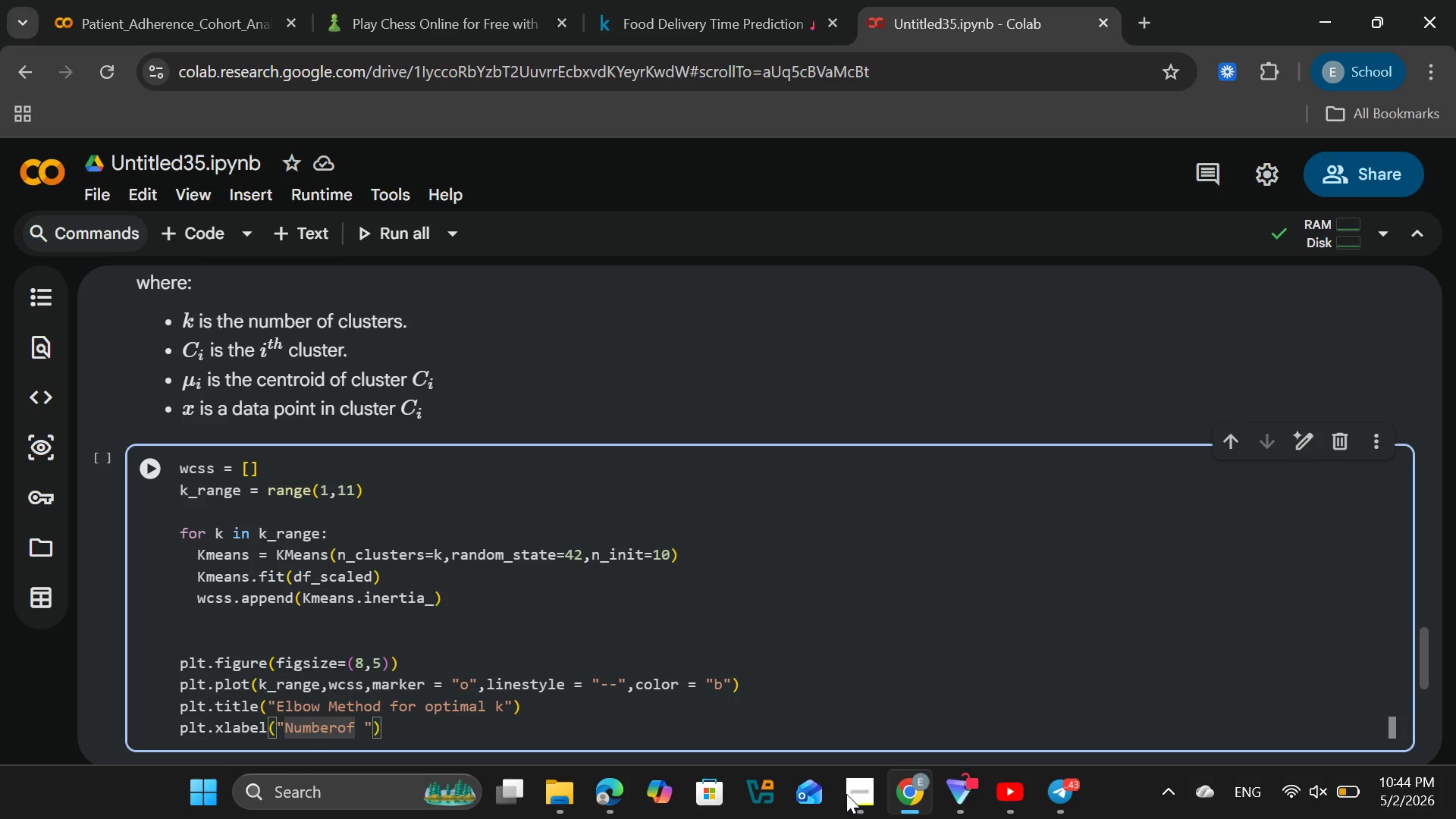 
key(Space)
 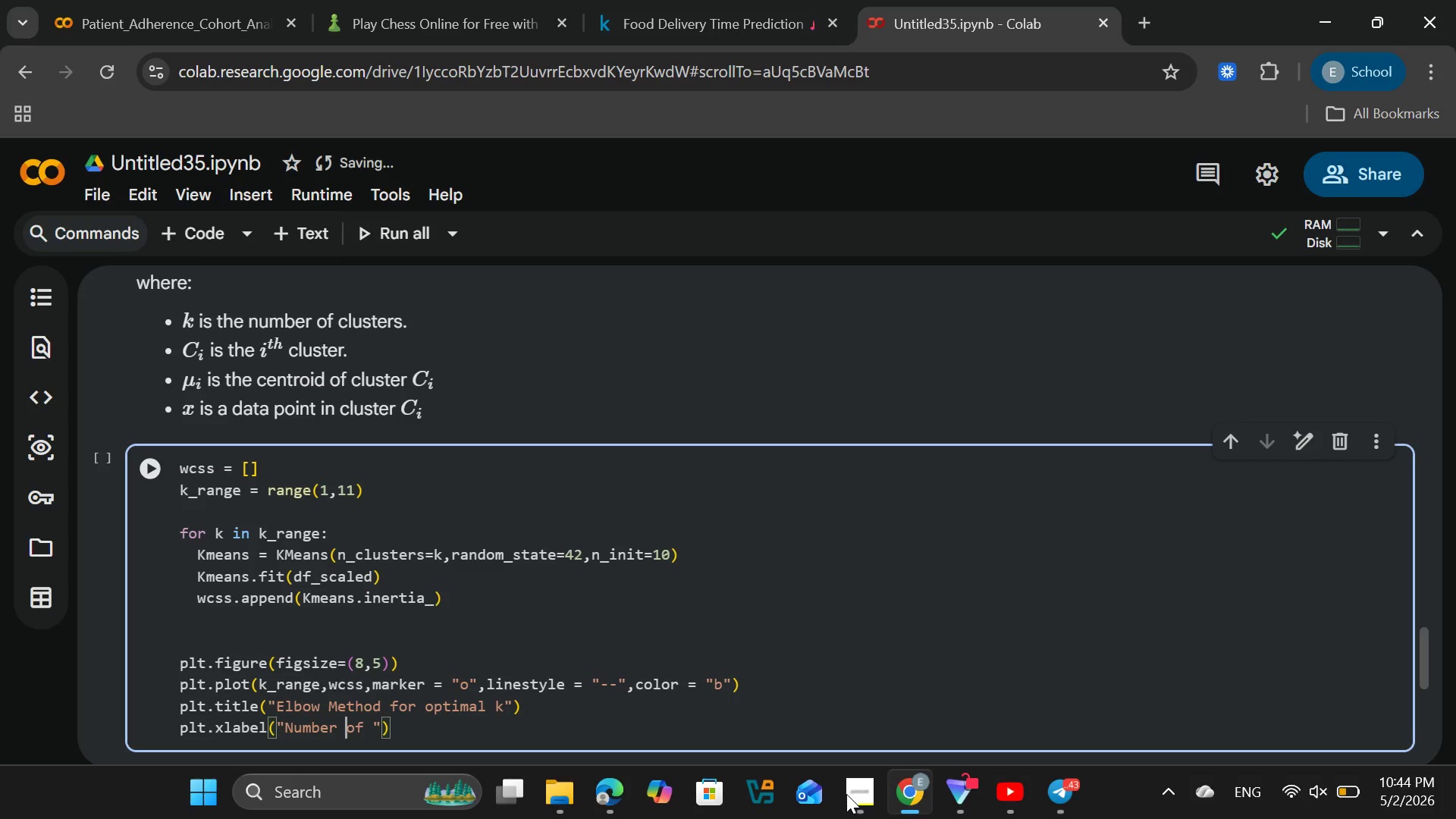 
key(ArrowRight)
 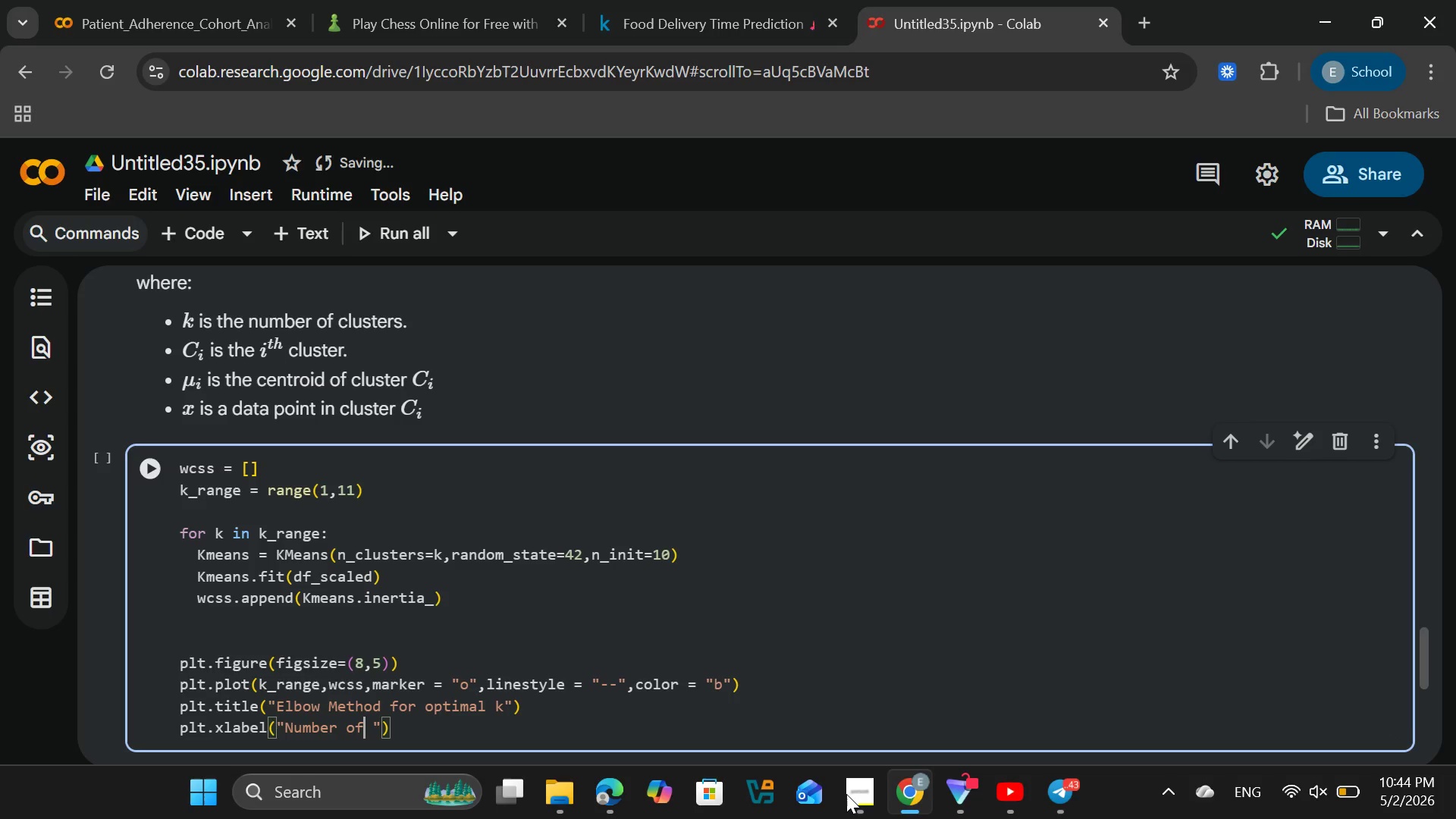 
key(ArrowRight)
 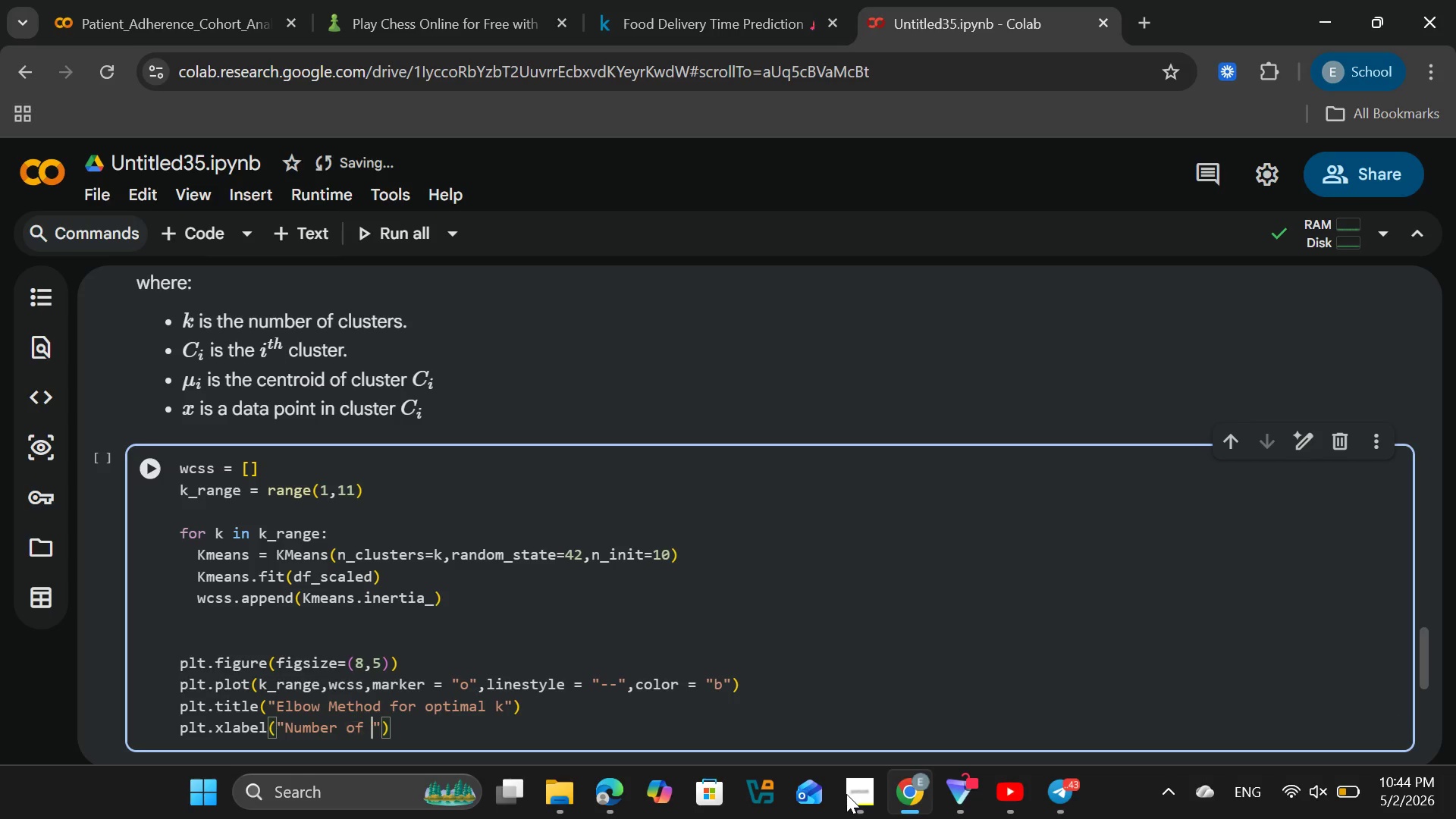 
key(ArrowRight)
 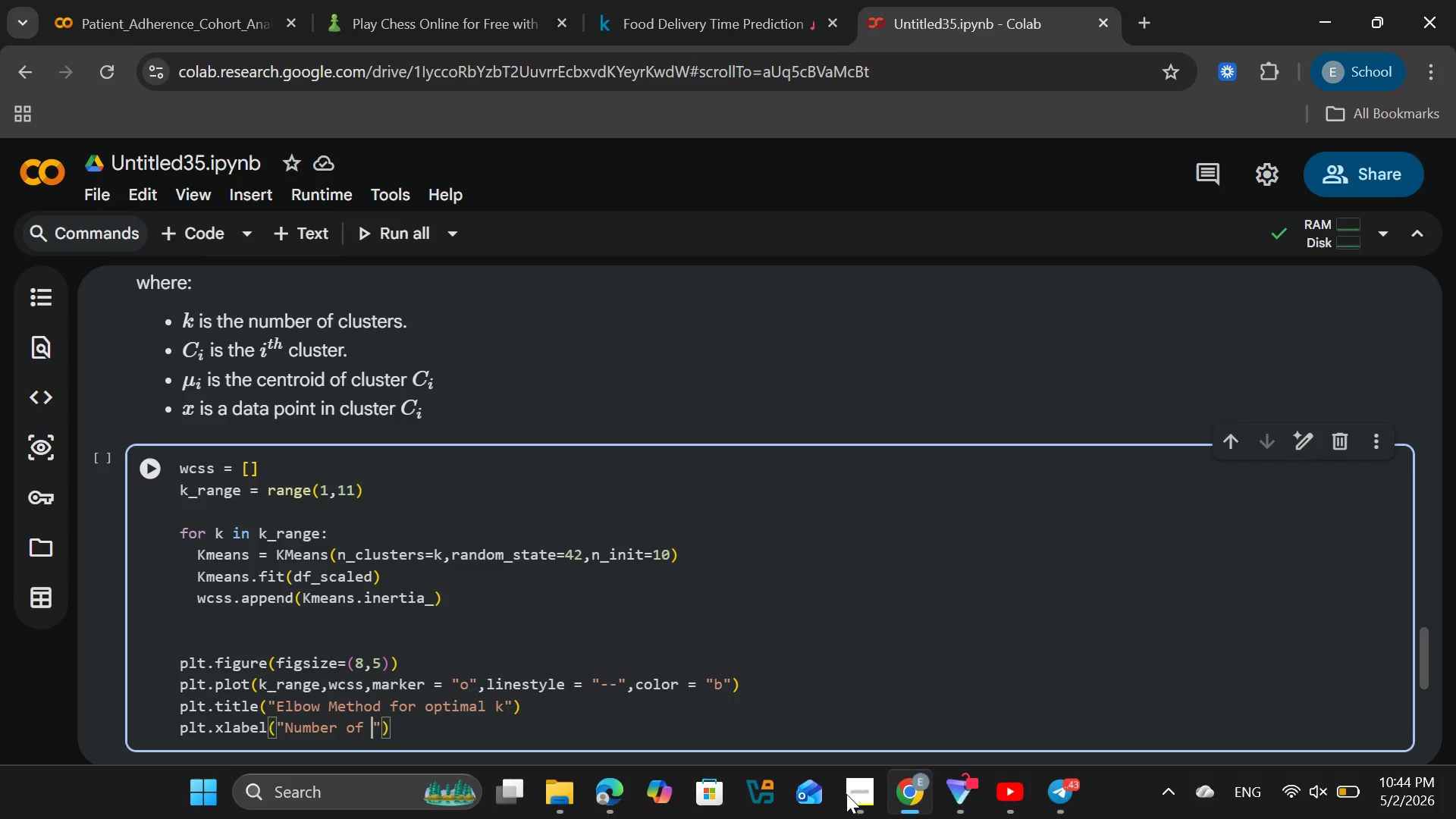 
type(cluu)
key(Backspace)
type(ster)
 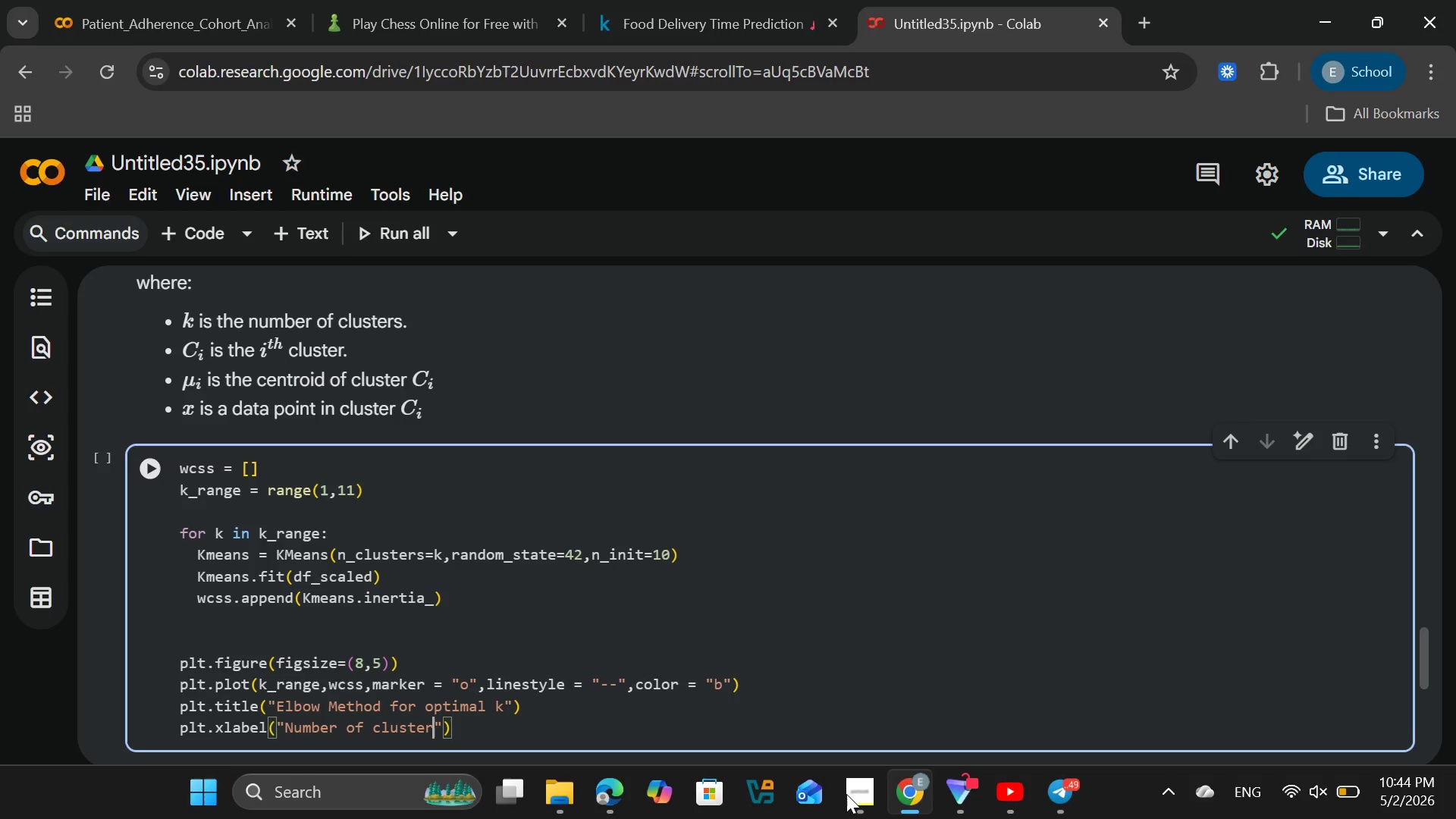 
wait(6.81)
 